 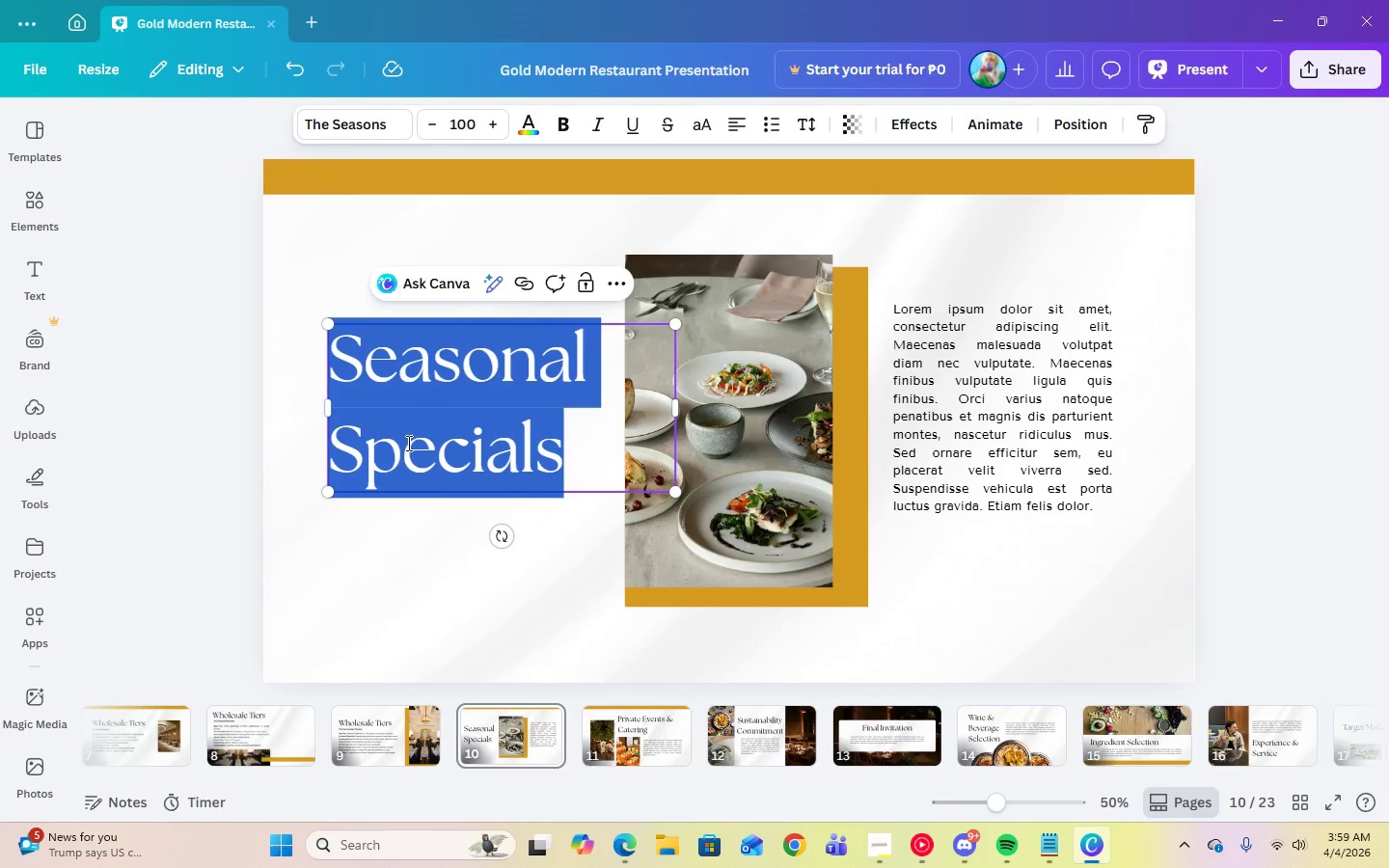 
type(Sustainability)
 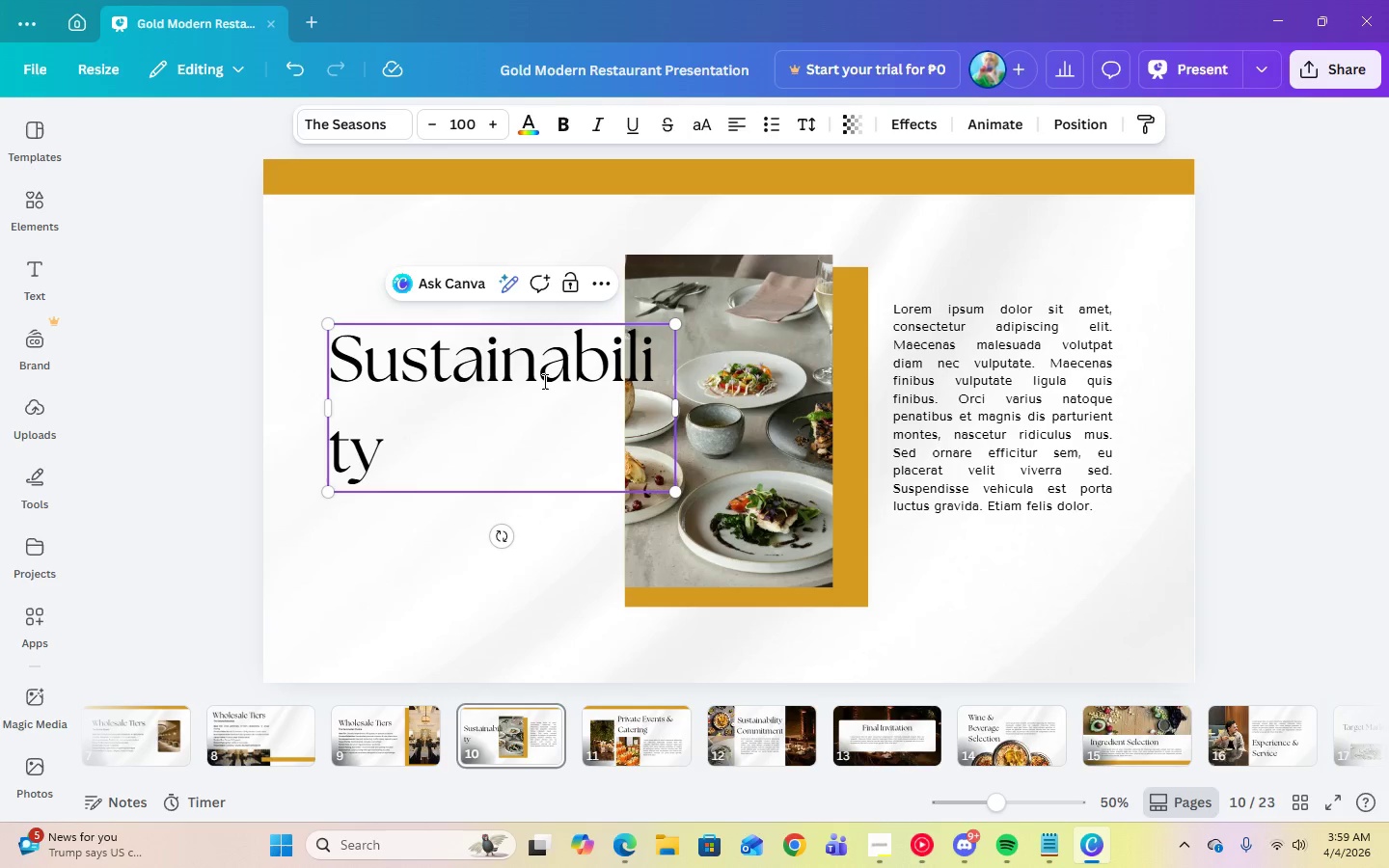 
left_click_drag(start_coordinate=[319, 407], to_coordinate=[278, 401])
 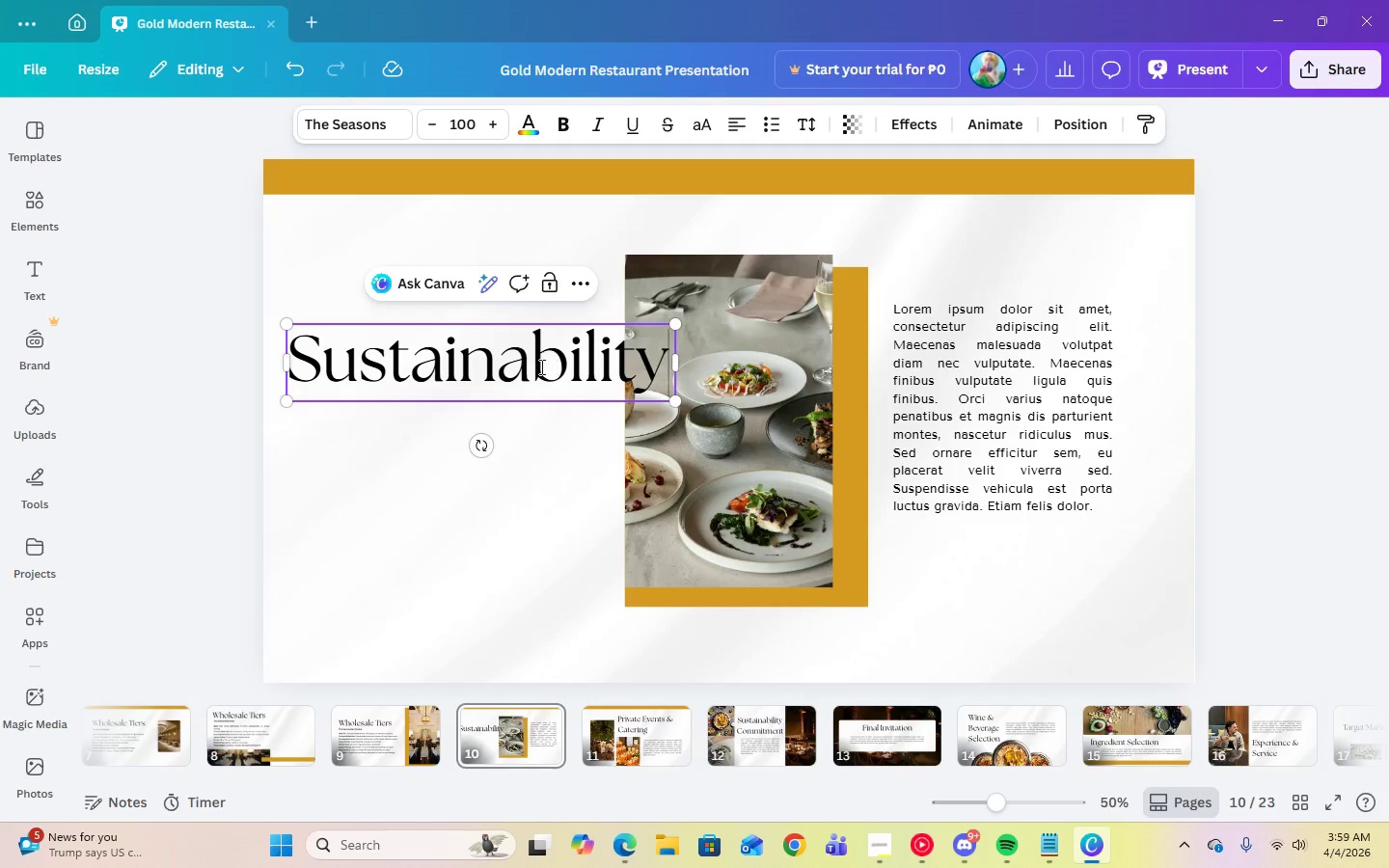 
left_click([531, 526])
 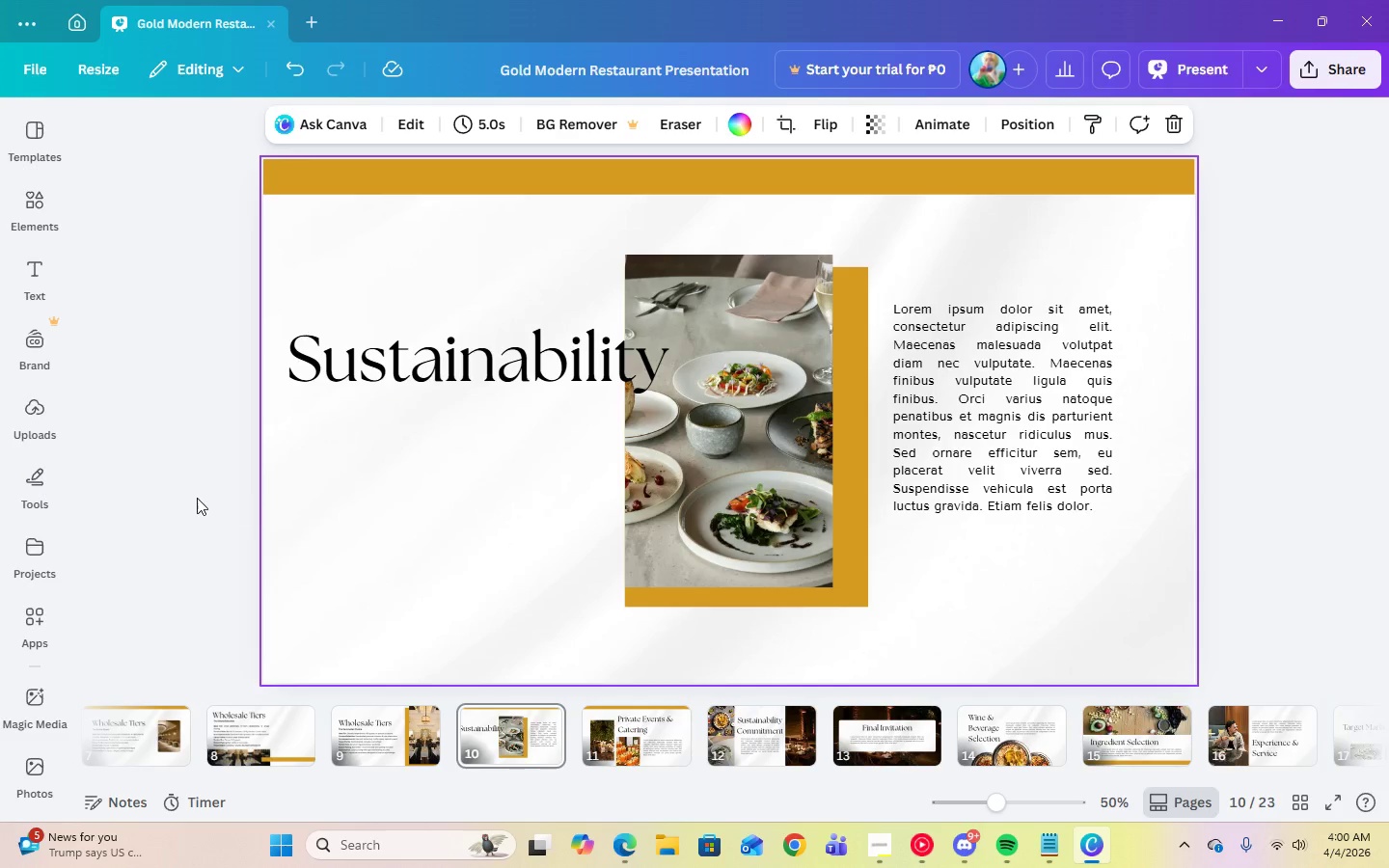 
wait(7.88)
 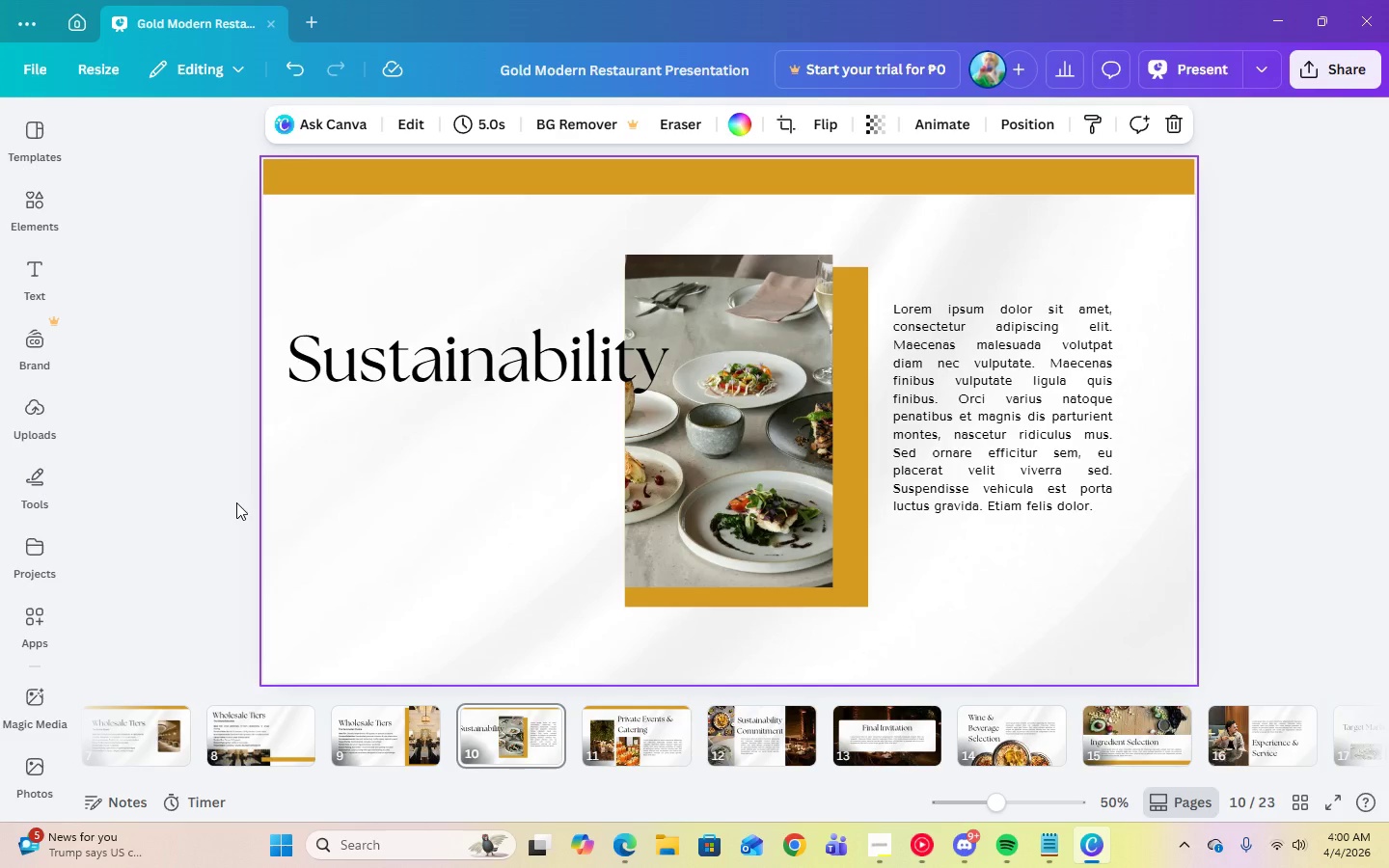 
left_click([1121, 752])
 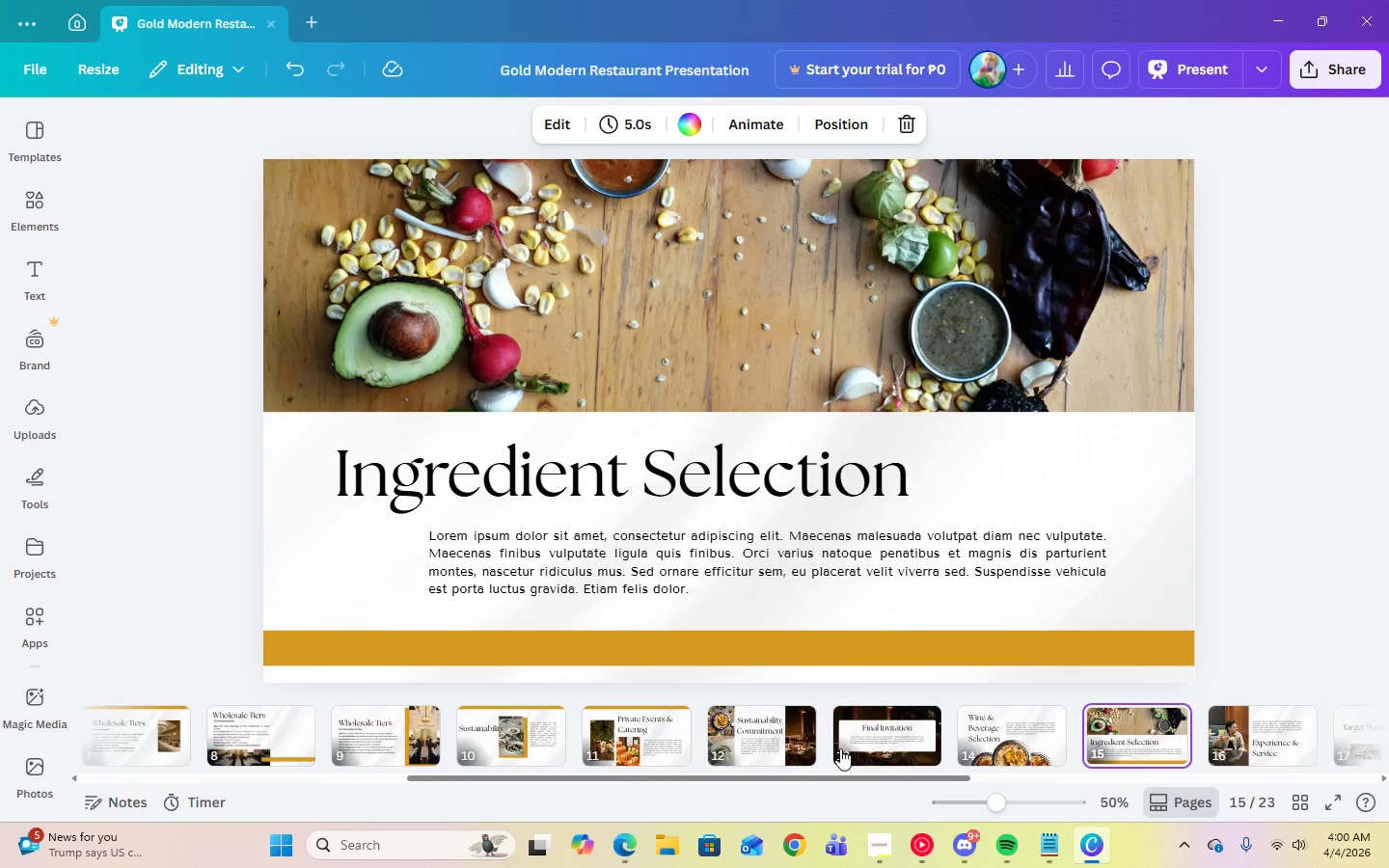 
left_click_drag(start_coordinate=[799, 775], to_coordinate=[1109, 780])
 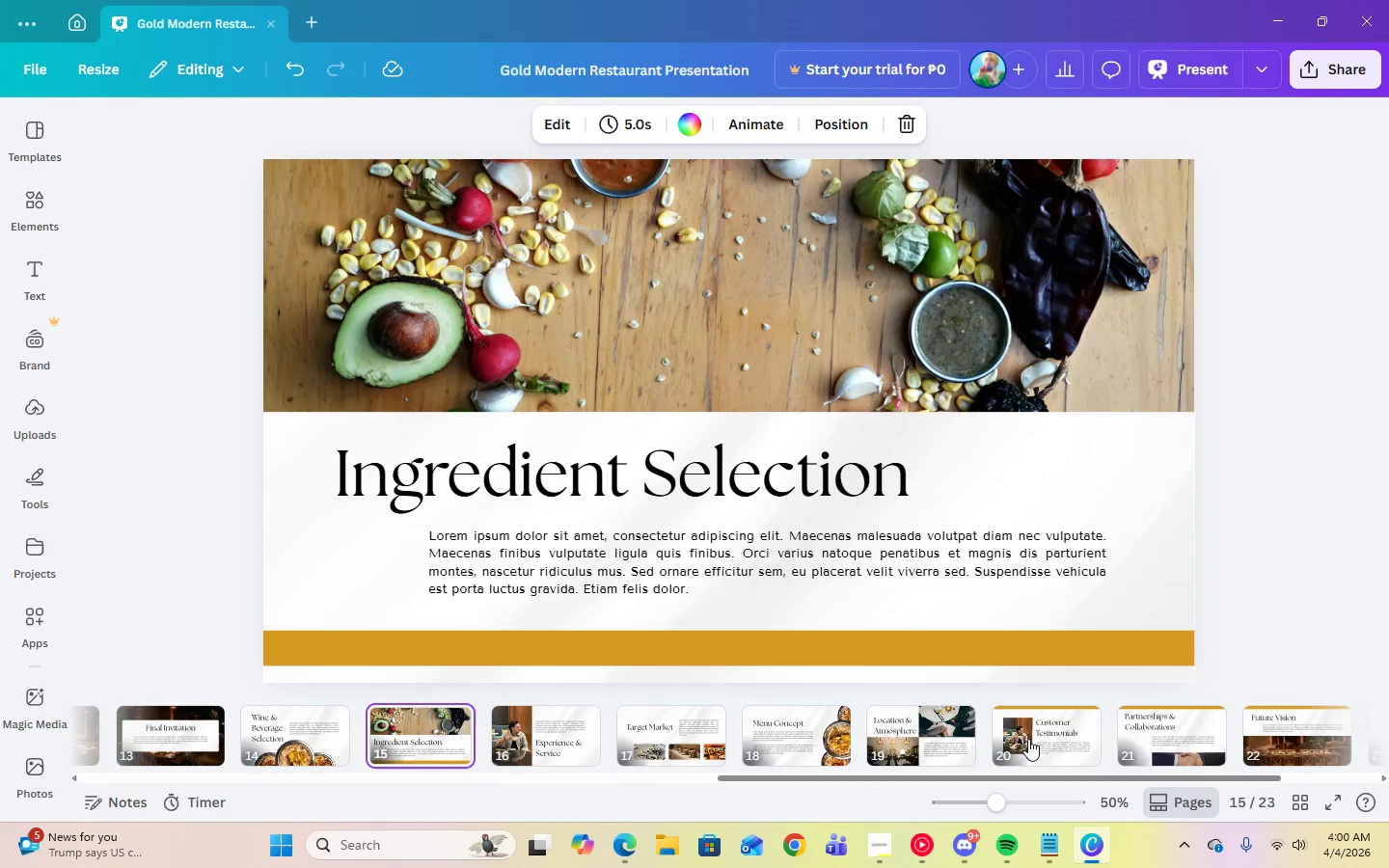 
left_click([1028, 739])
 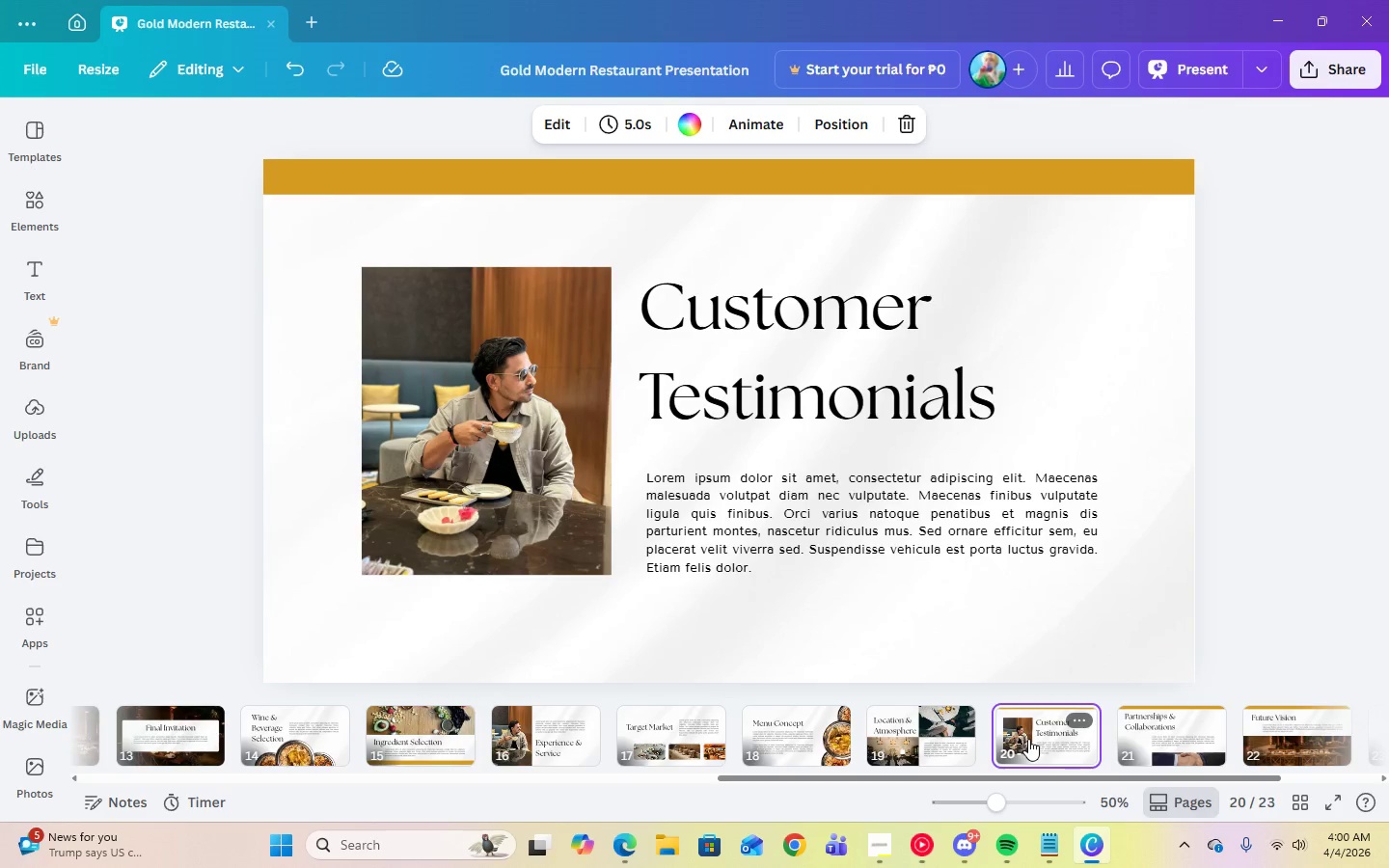 
left_click_drag(start_coordinate=[1040, 738], to_coordinate=[328, 709])
 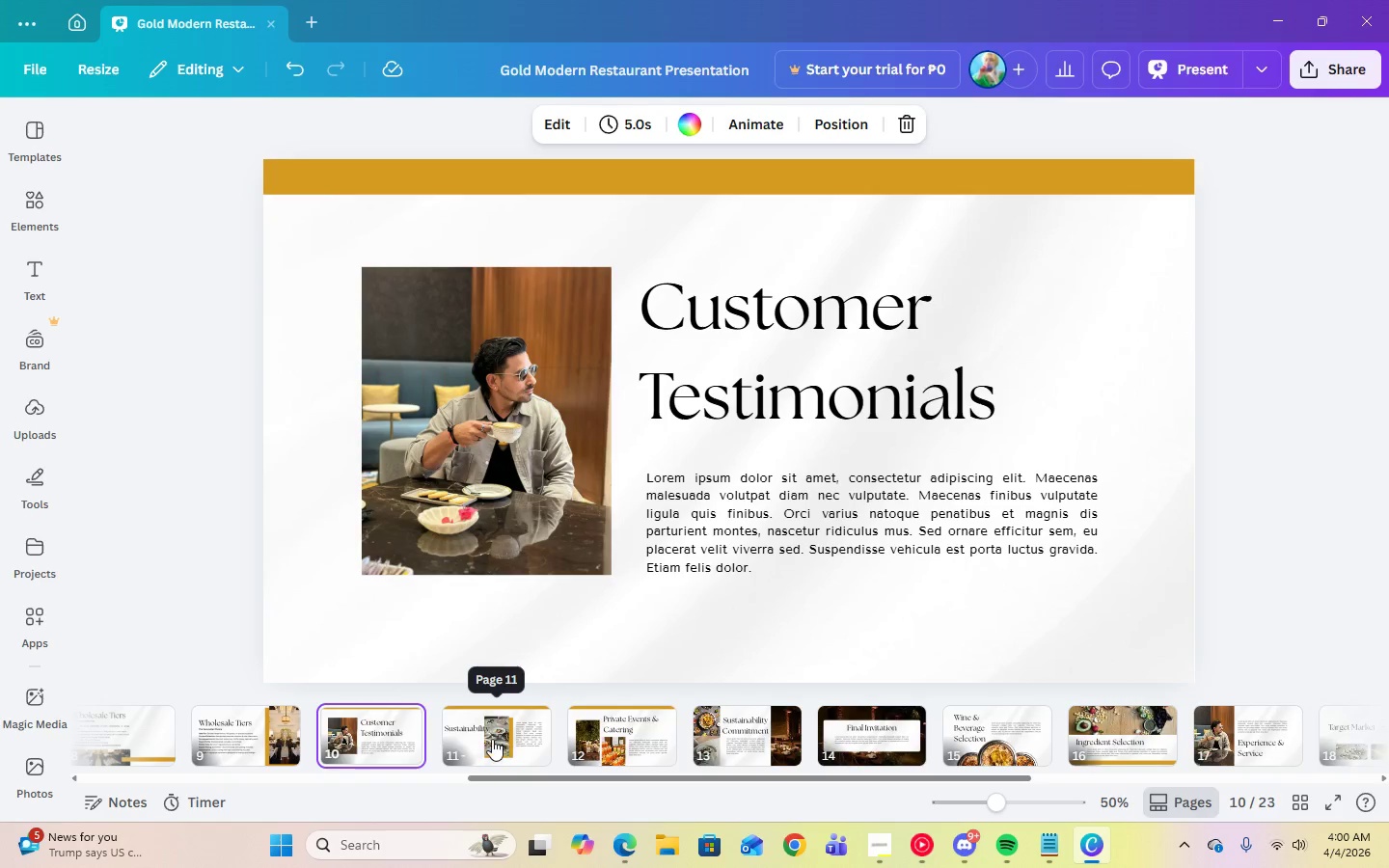 
left_click_drag(start_coordinate=[491, 739], to_coordinate=[934, 742])
 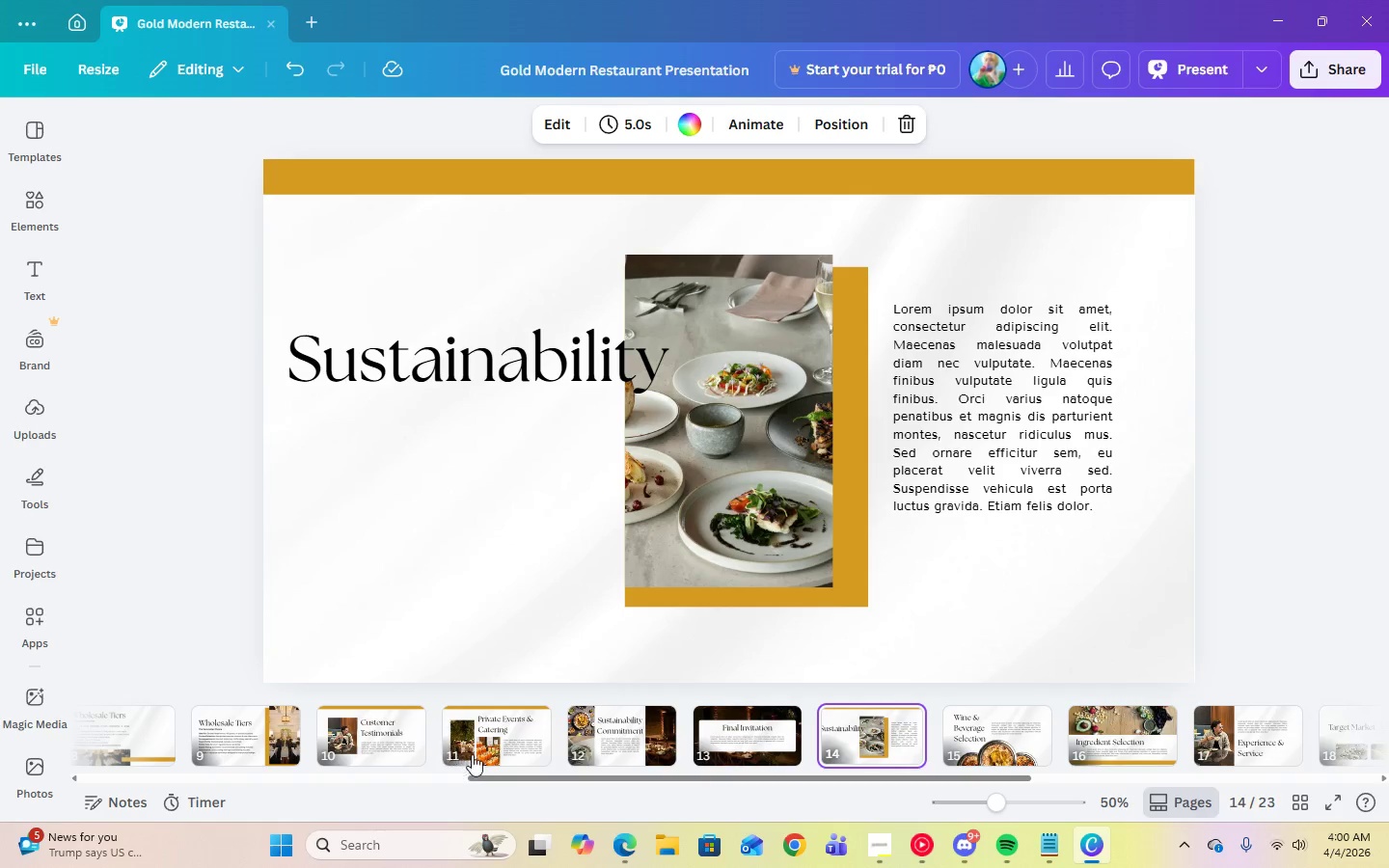 
left_click([406, 753])
 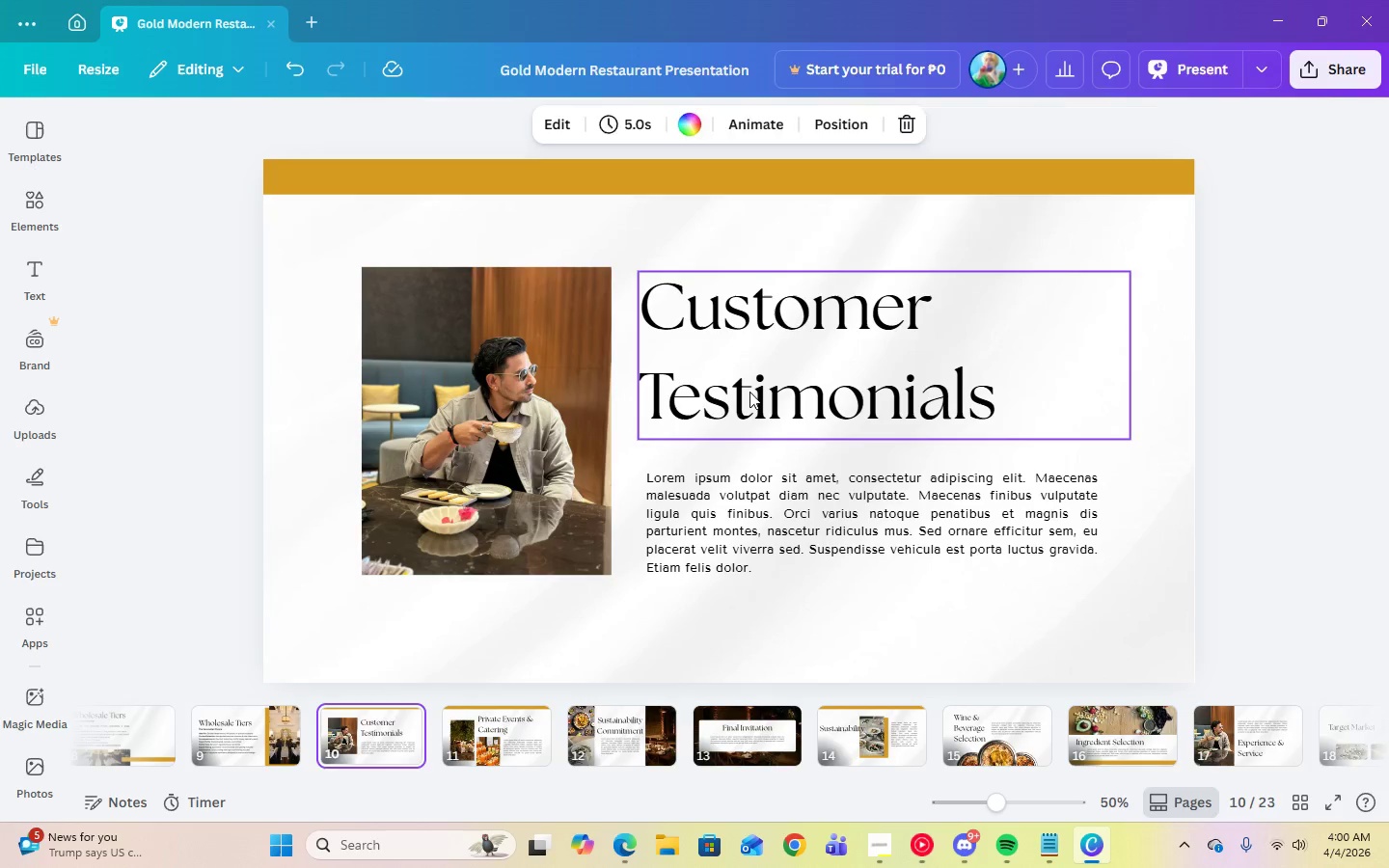 
double_click([749, 392])
 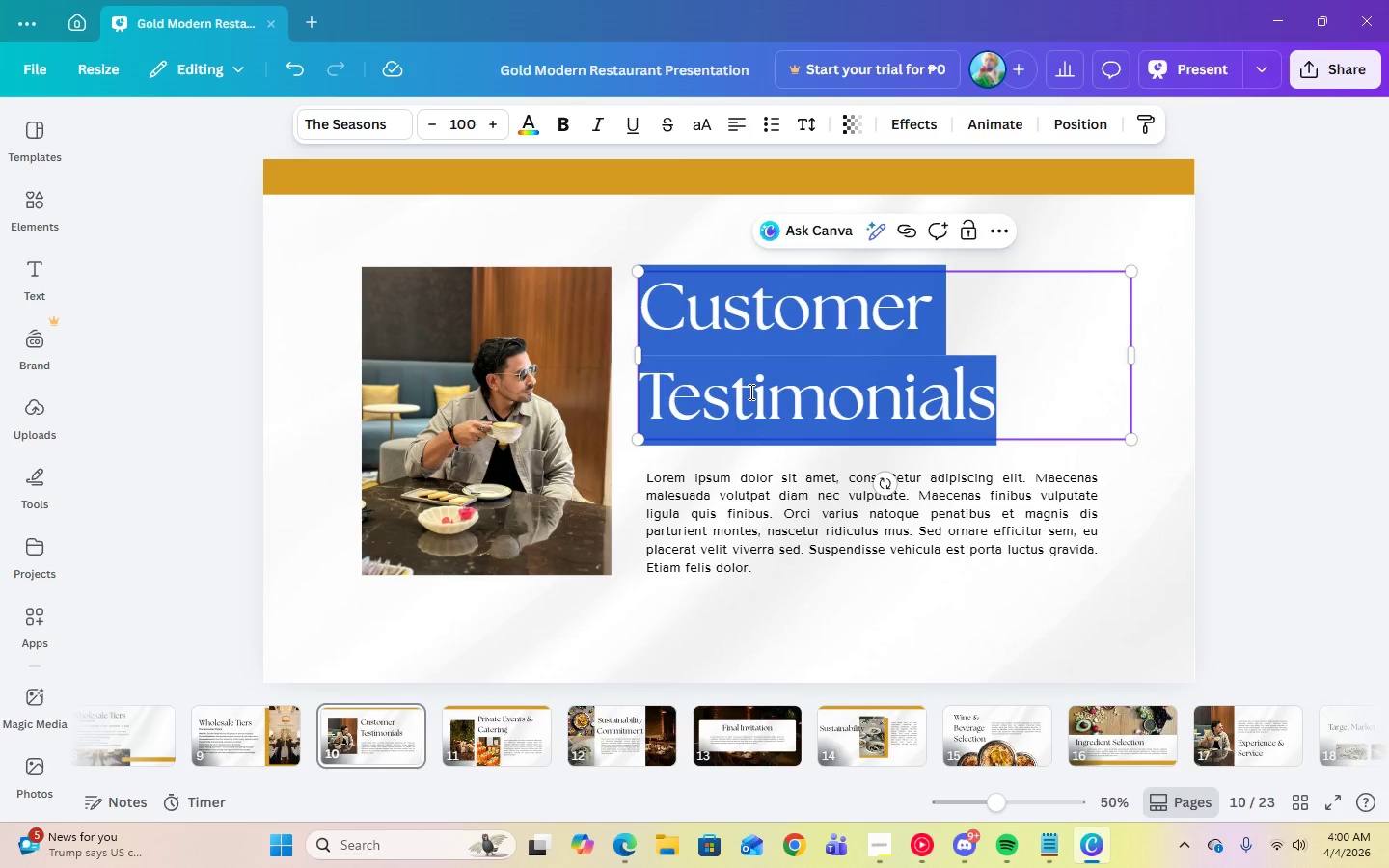 
type(Sustainability)
 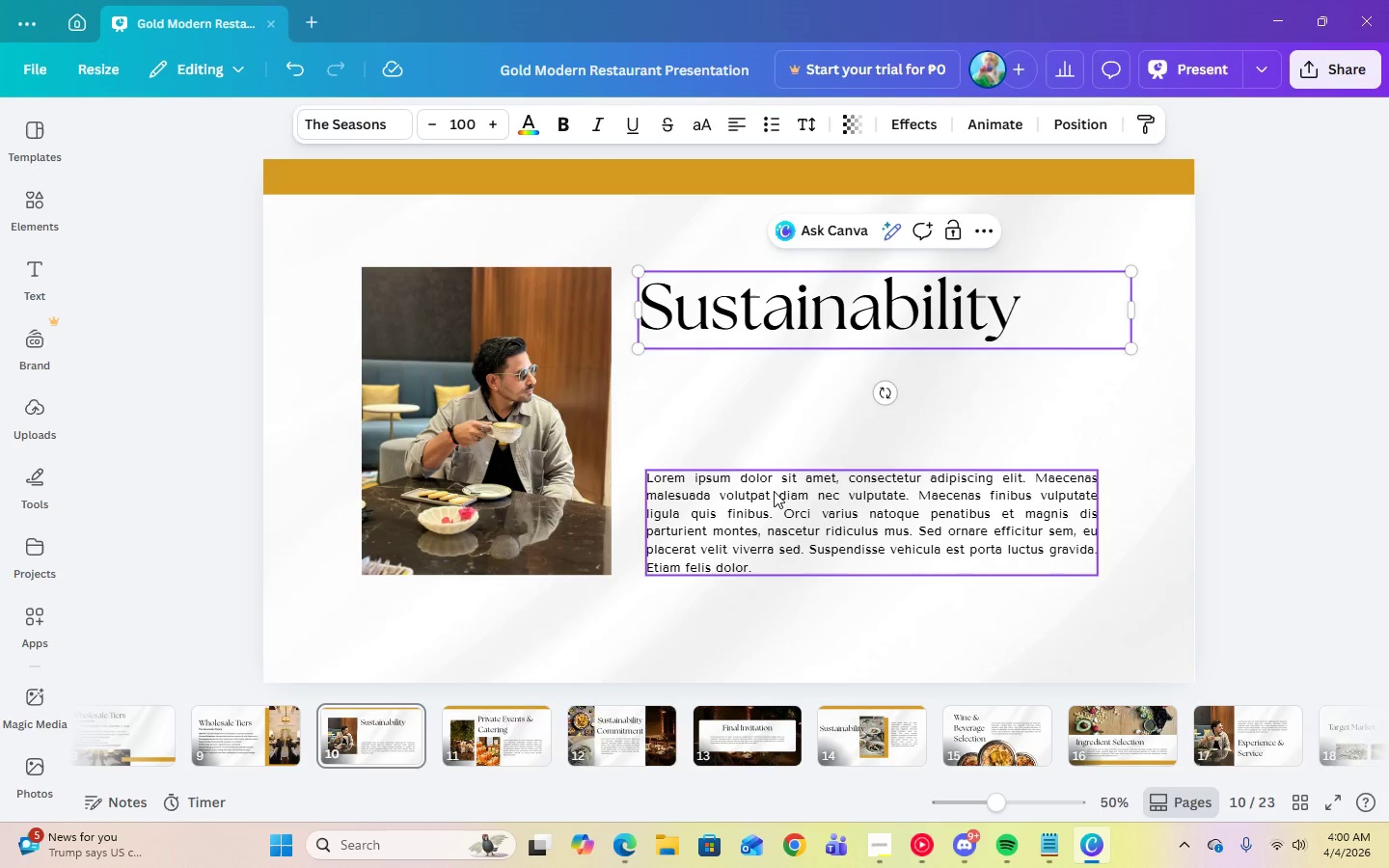 
left_click([774, 492])
 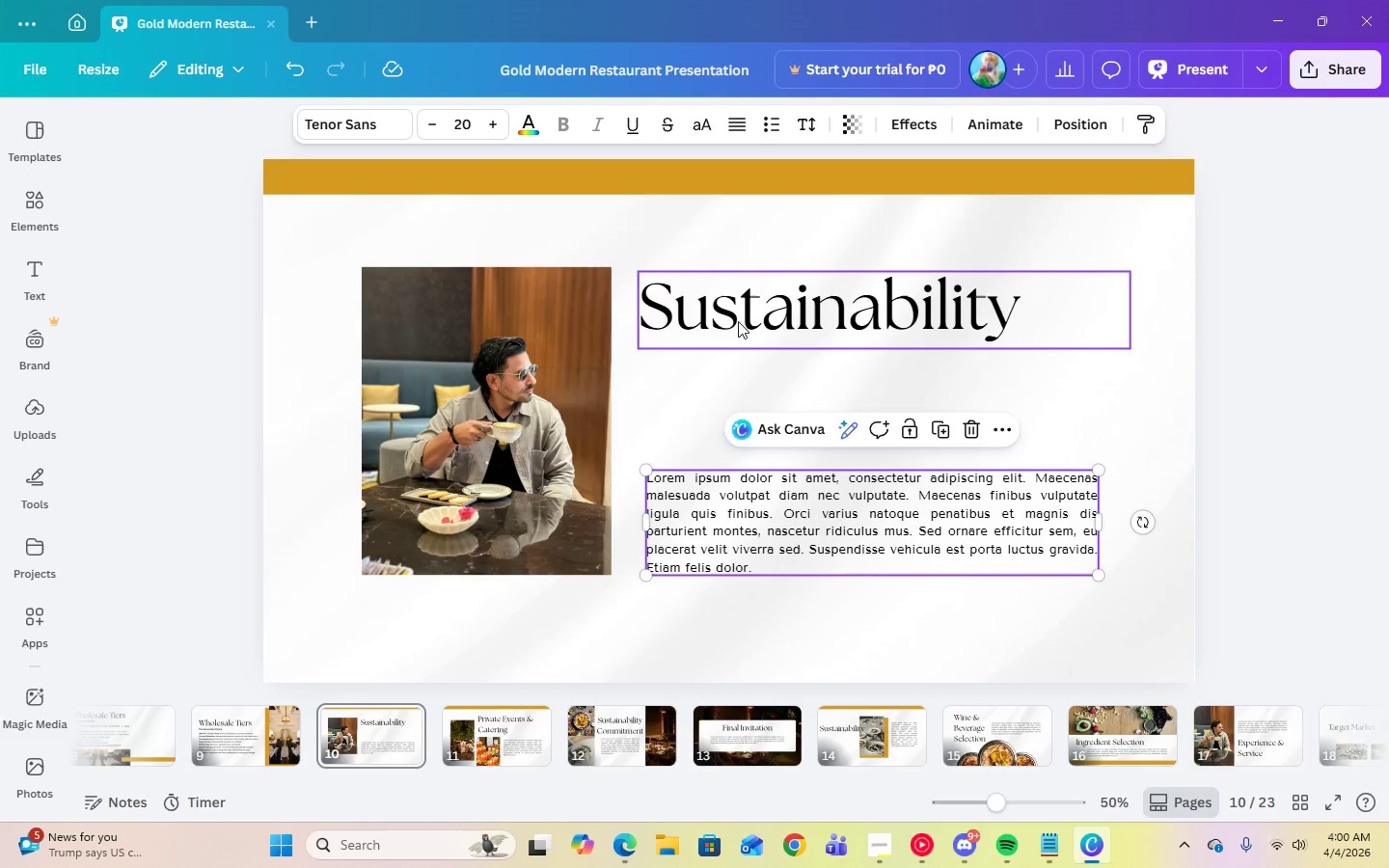 
left_click([734, 327])
 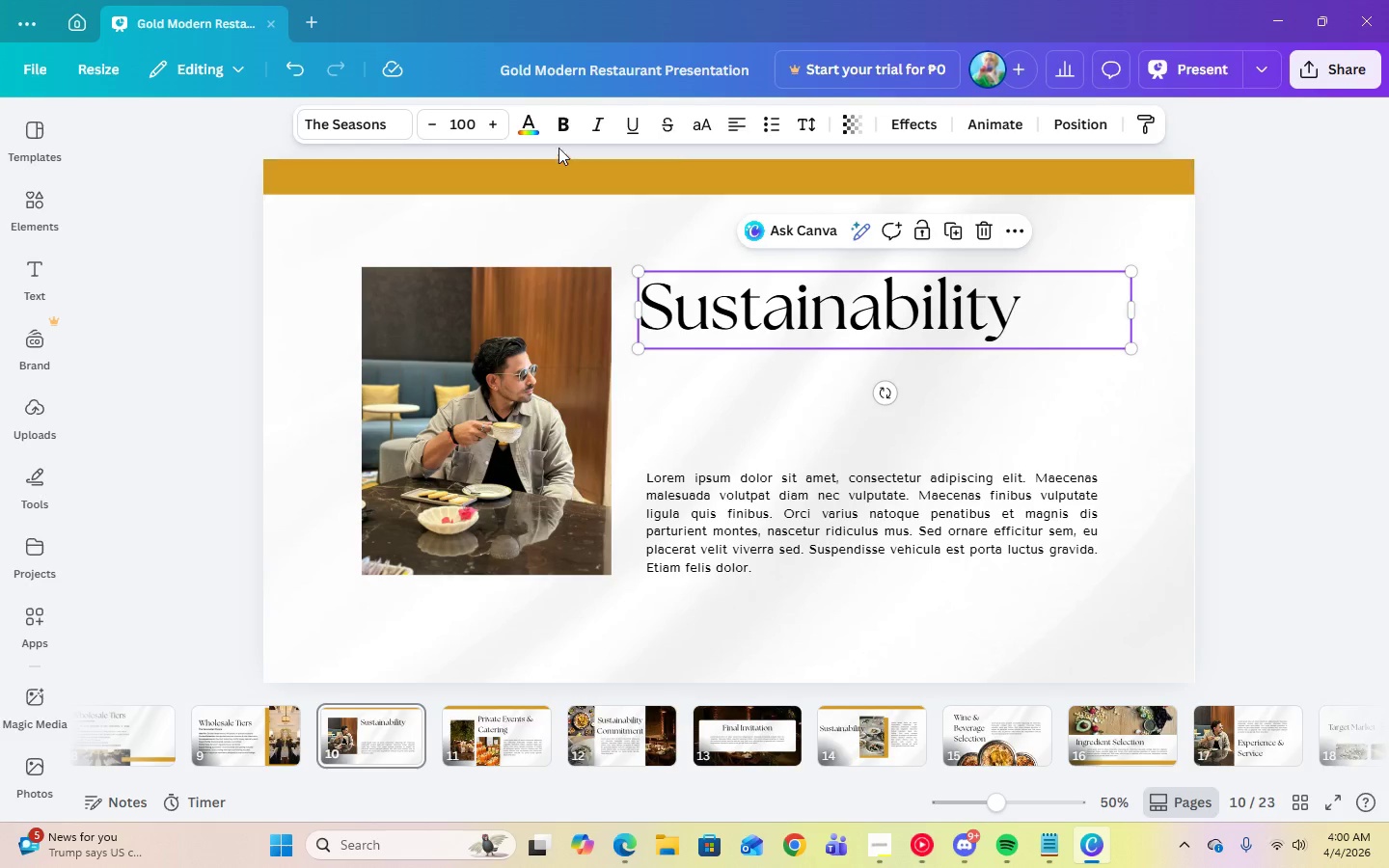 
left_click([559, 130])
 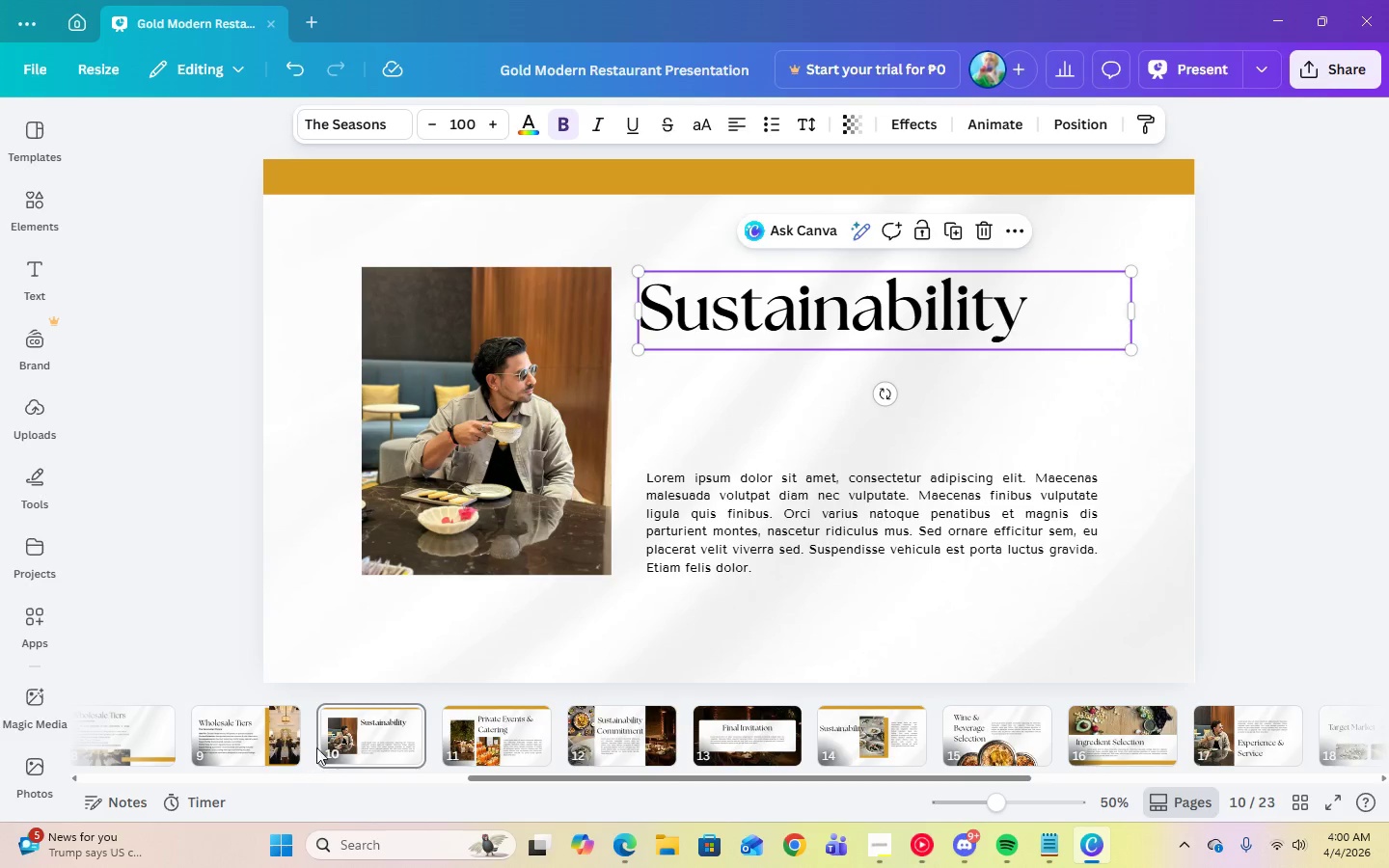 
left_click([261, 733])
 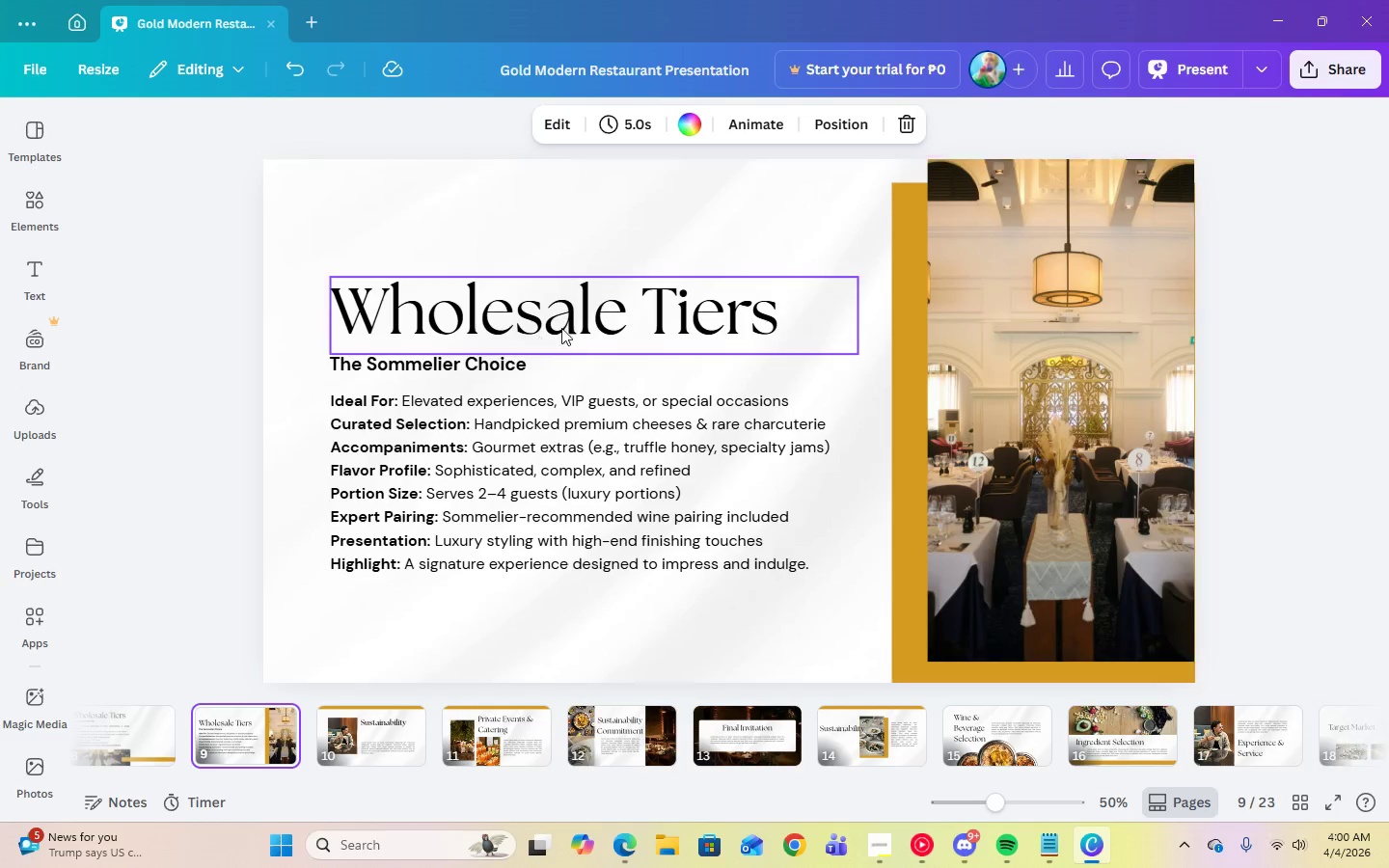 
left_click([564, 323])
 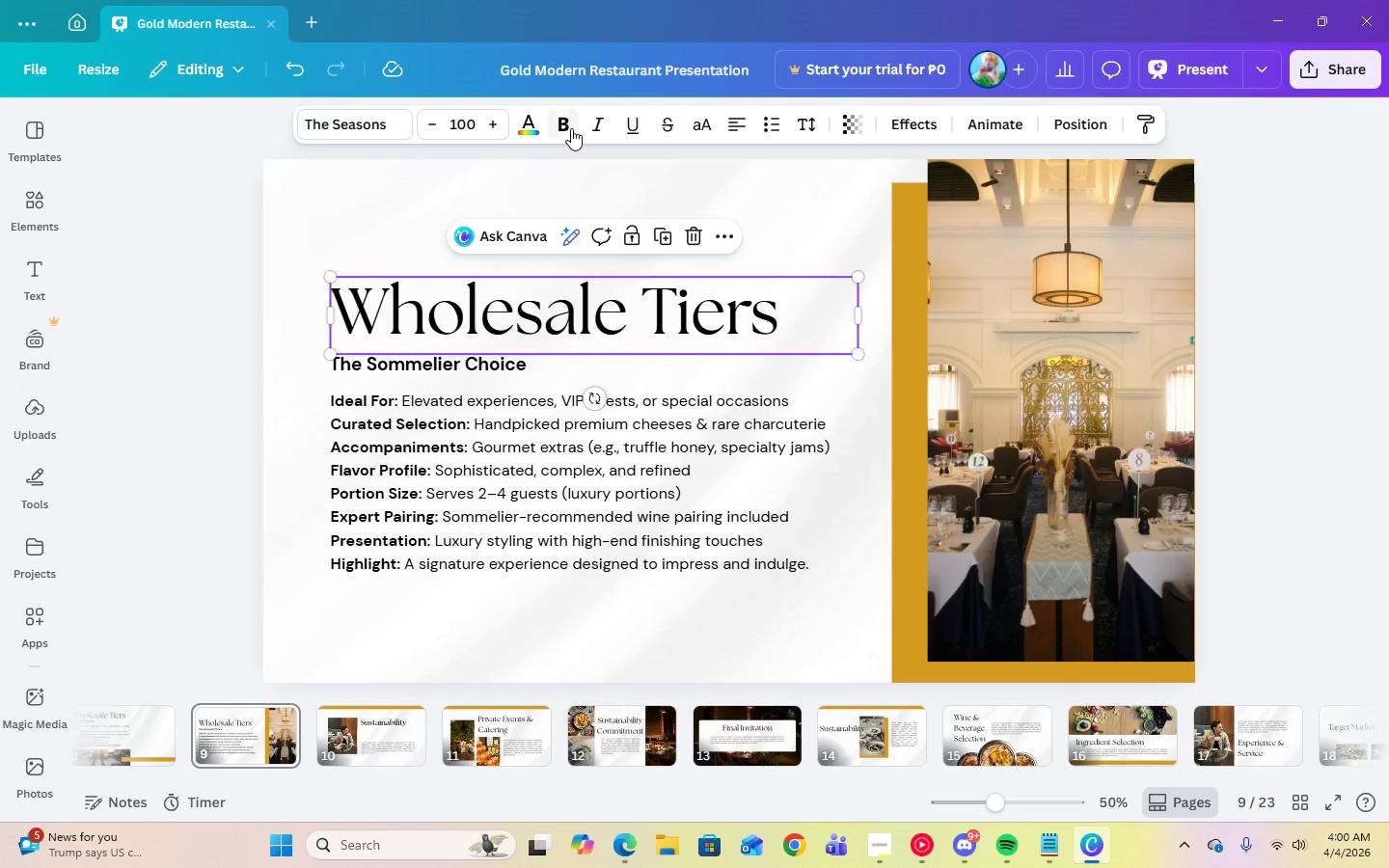 
left_click([571, 128])
 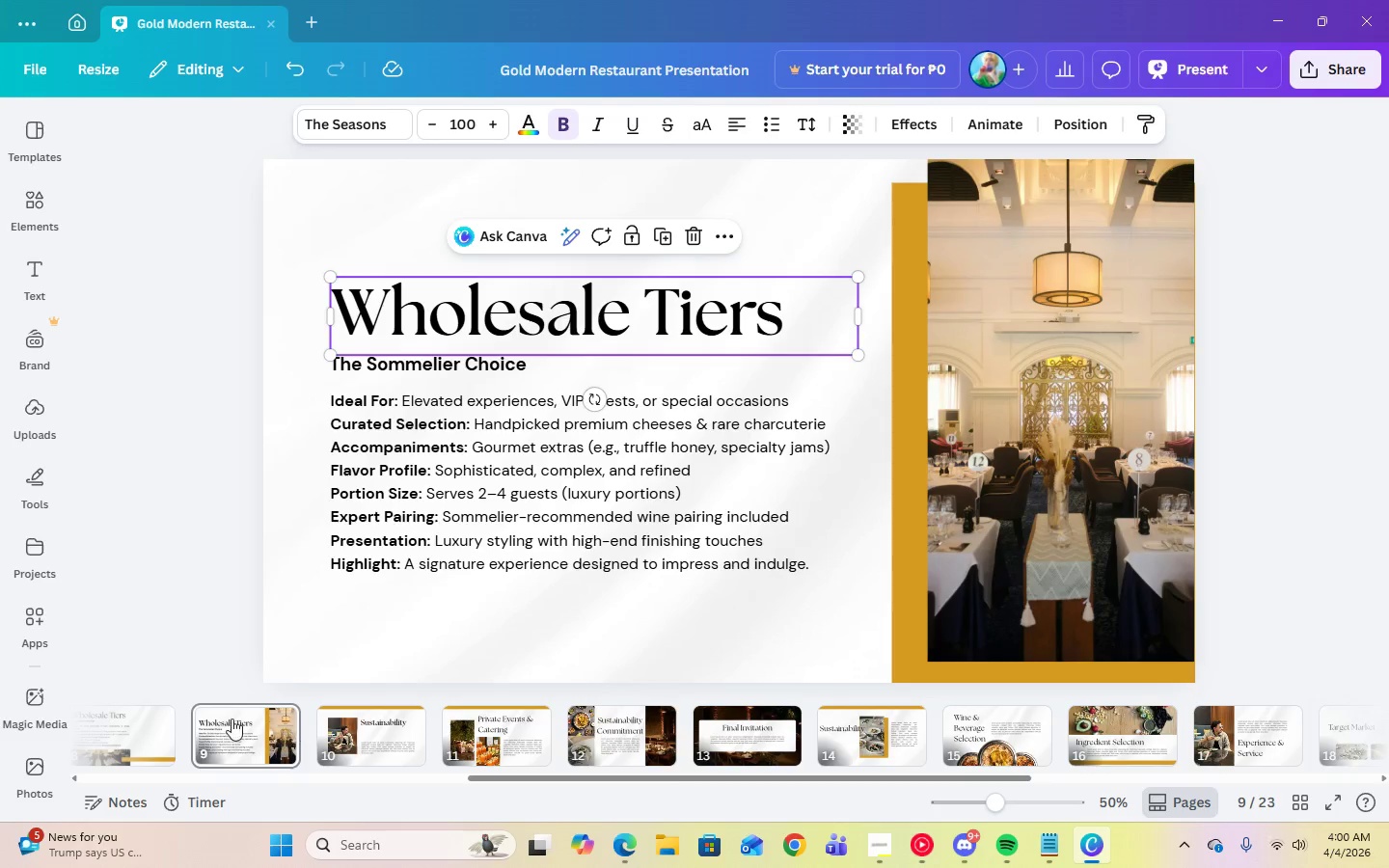 
left_click([165, 734])
 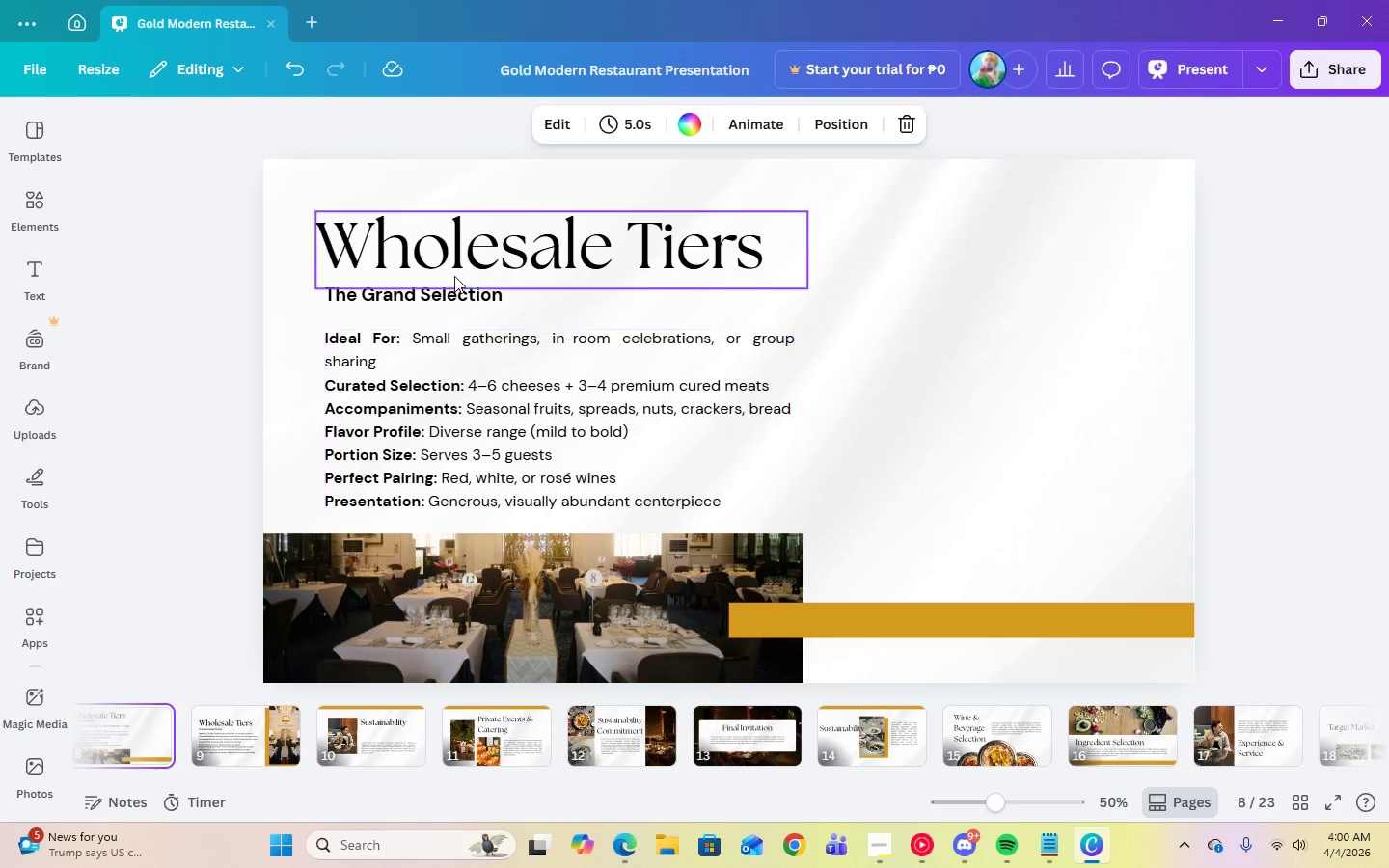 
left_click([473, 271])
 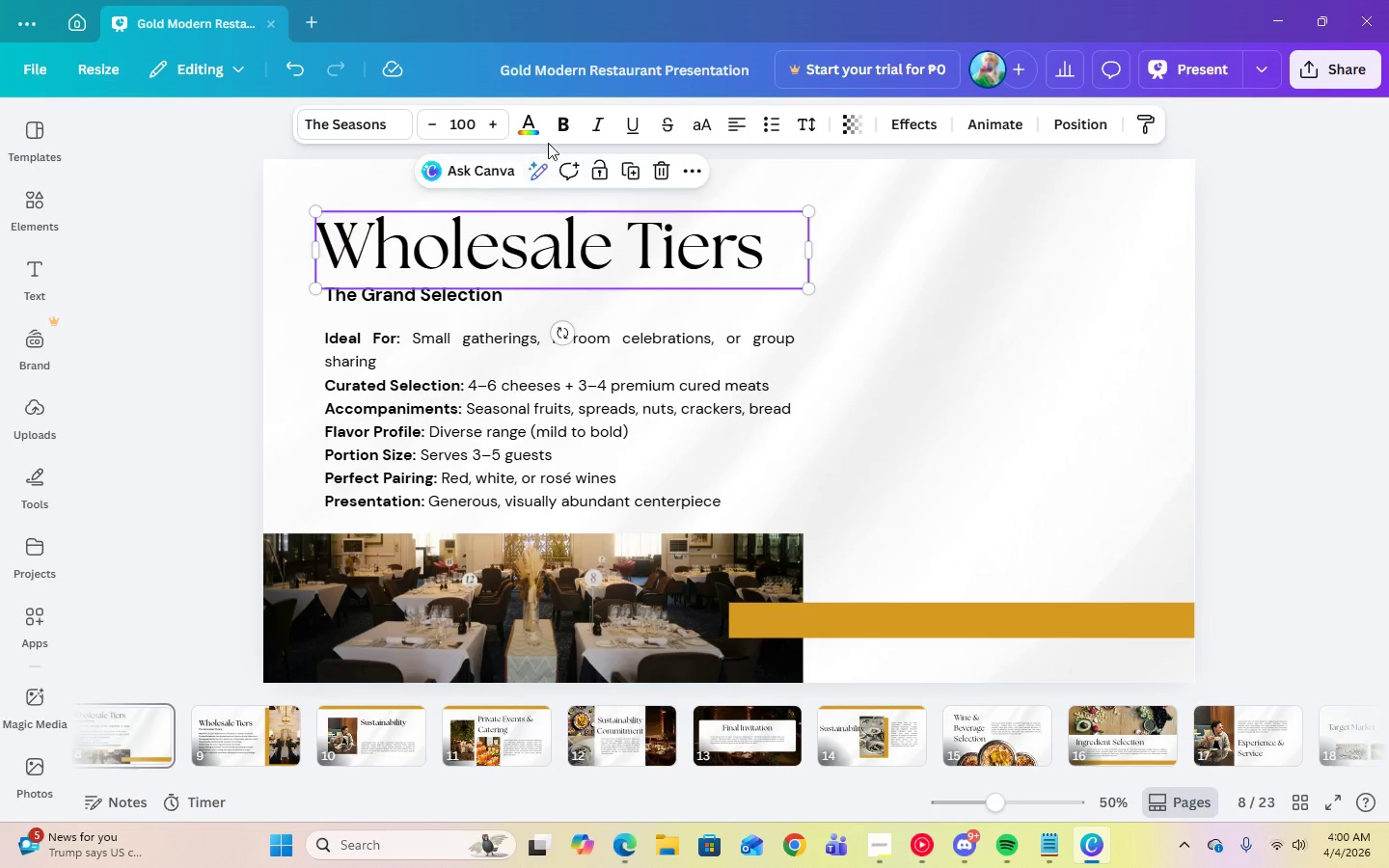 
left_click([559, 127])
 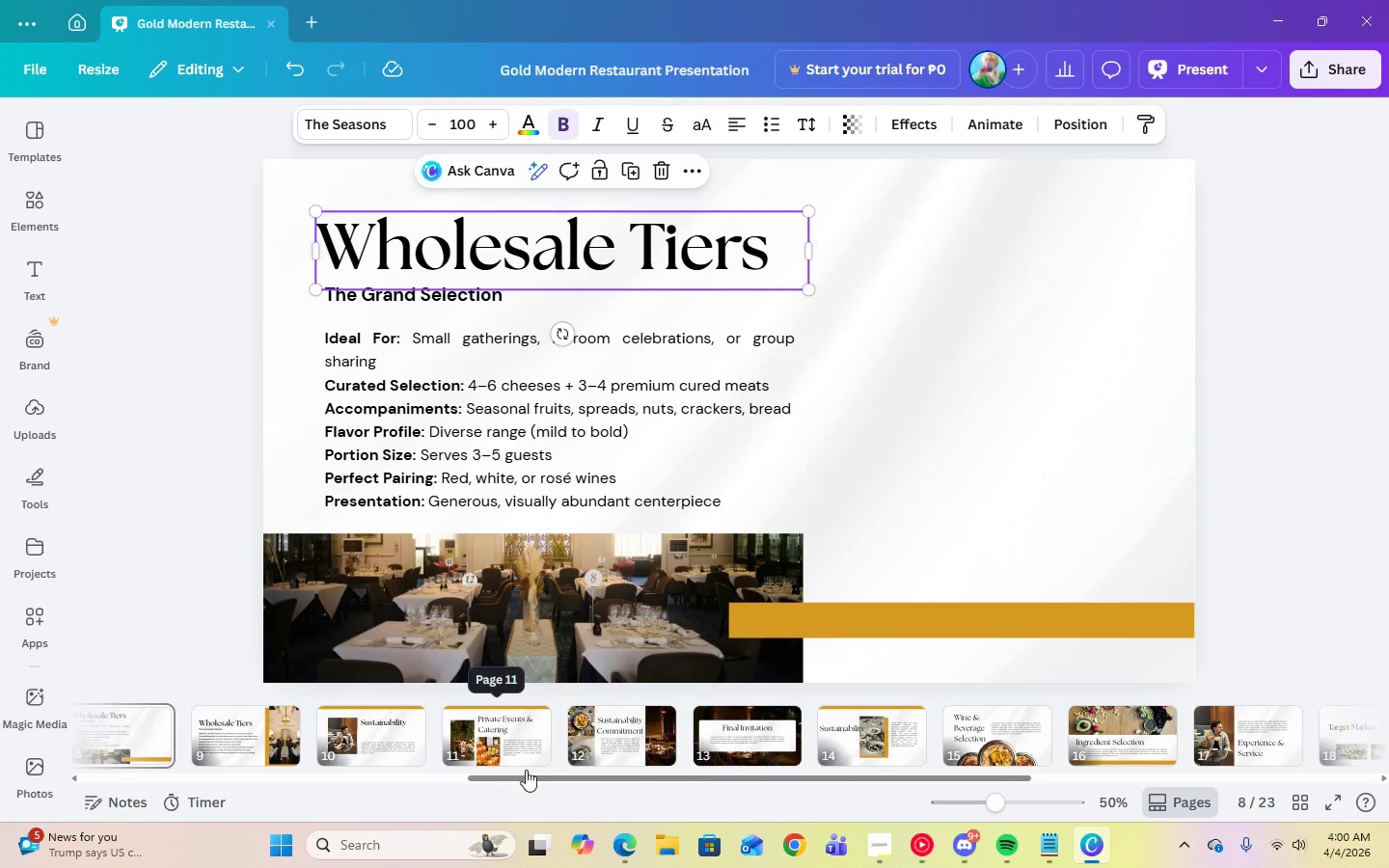 
left_click_drag(start_coordinate=[528, 776], to_coordinate=[361, 776])
 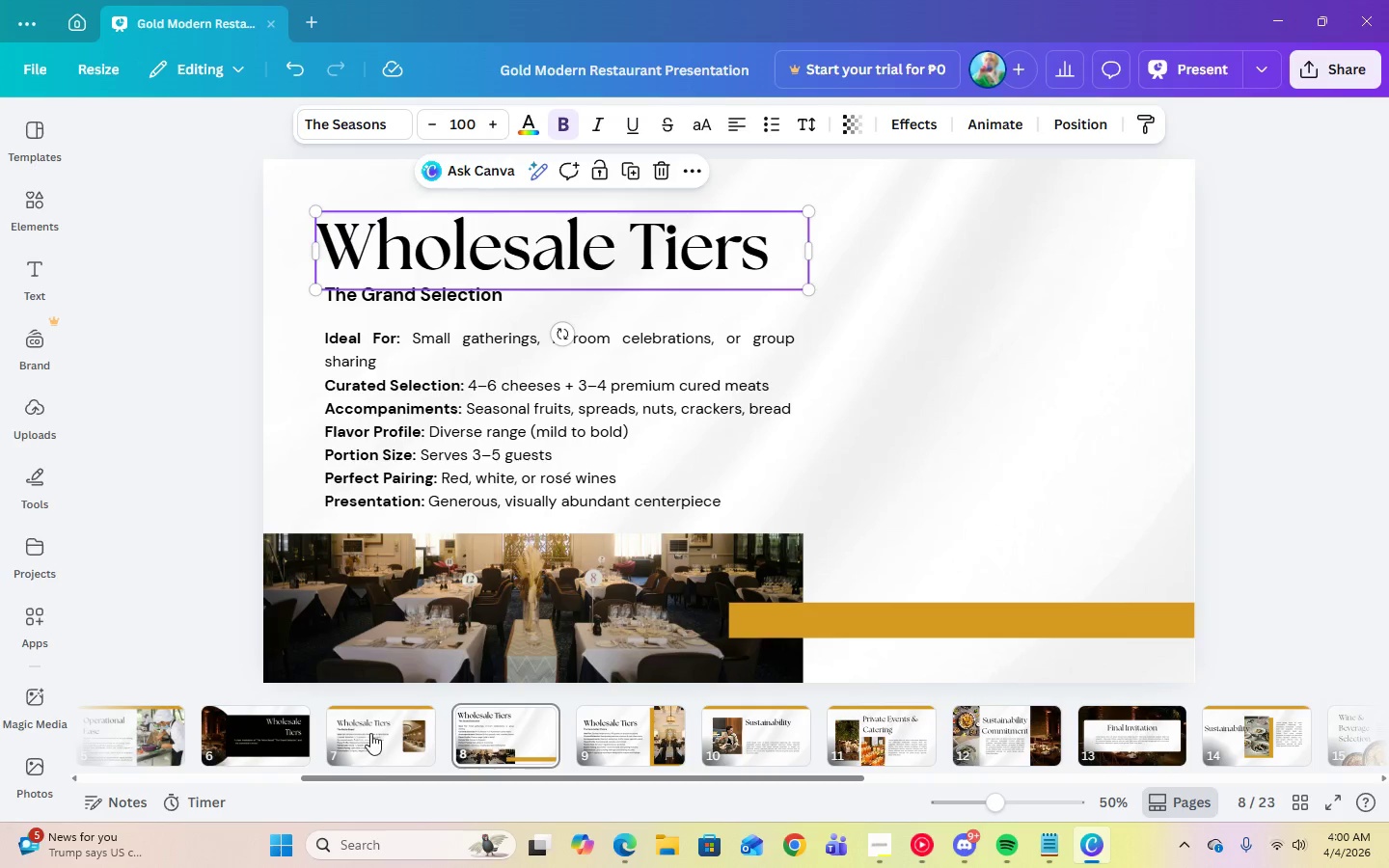 
left_click([370, 733])
 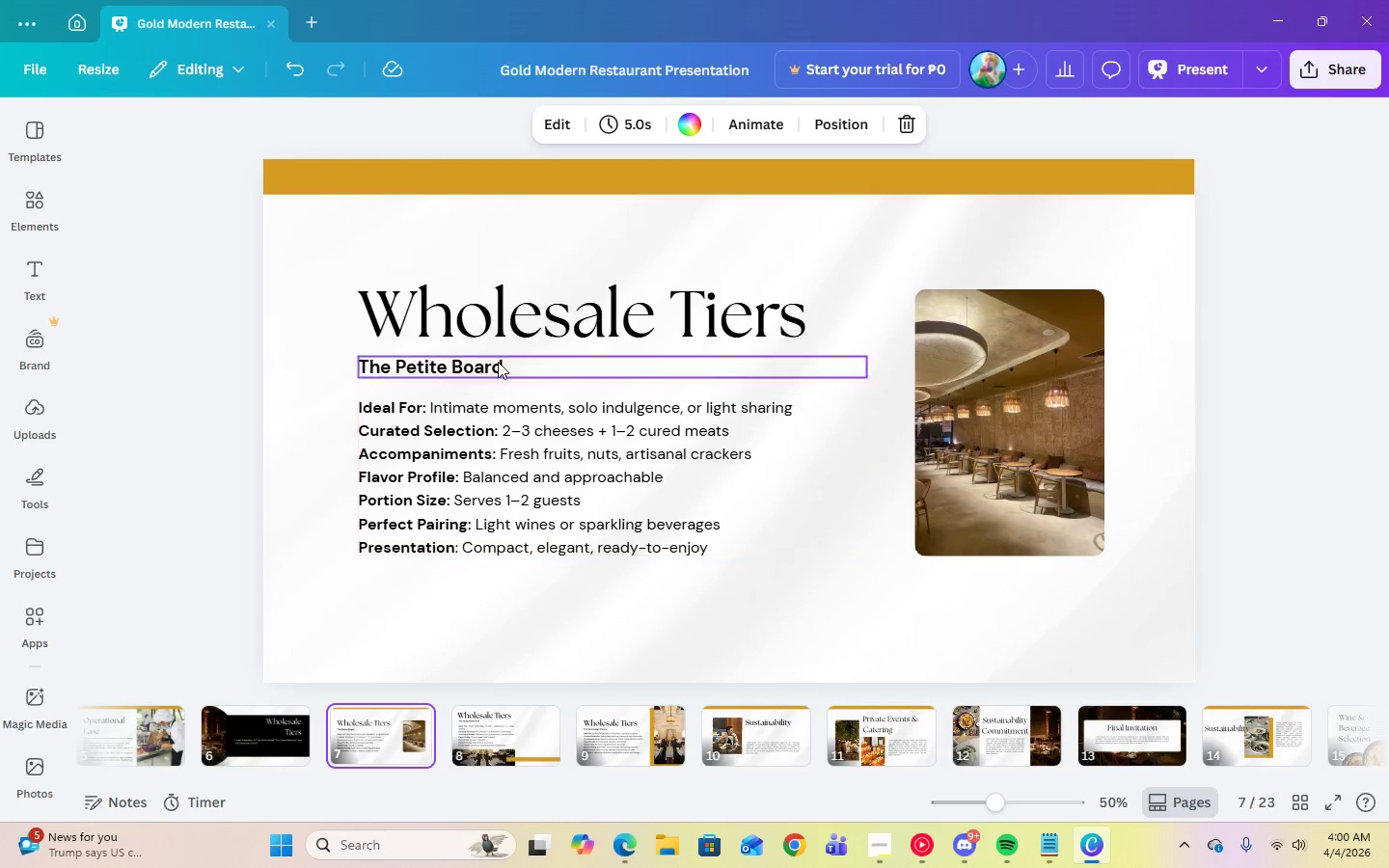 
left_click([510, 326])
 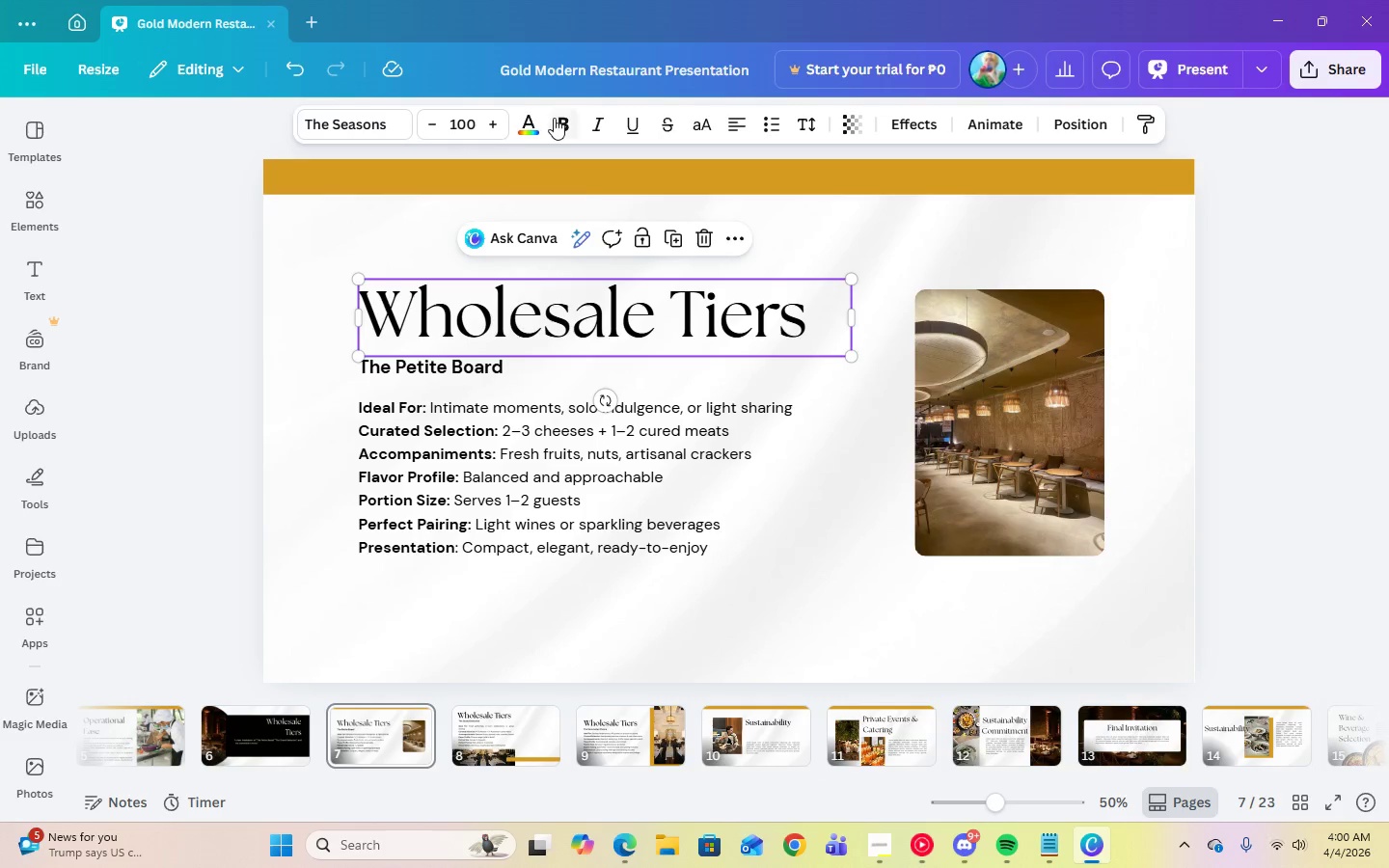 
left_click([563, 119])
 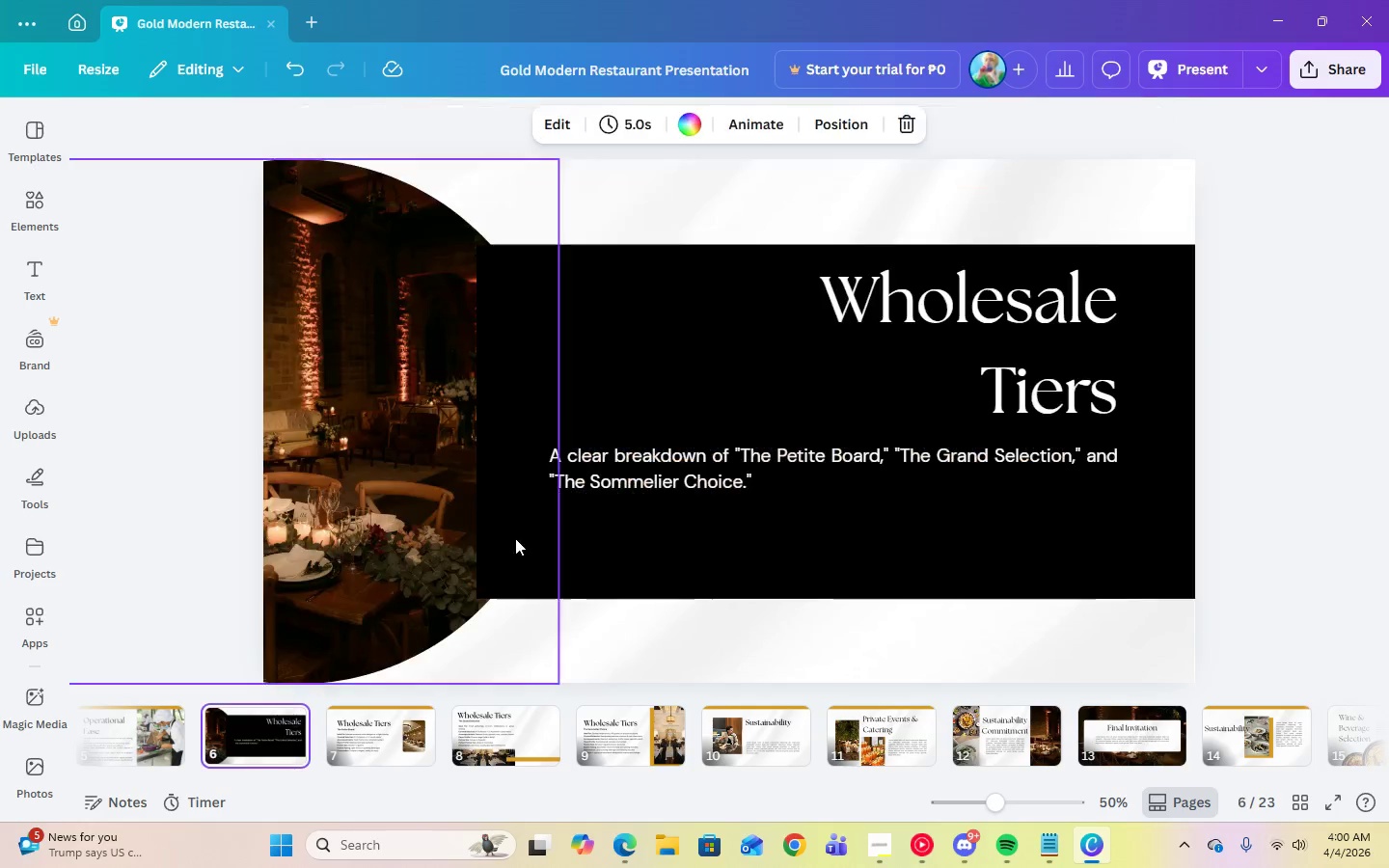 
left_click([912, 336])
 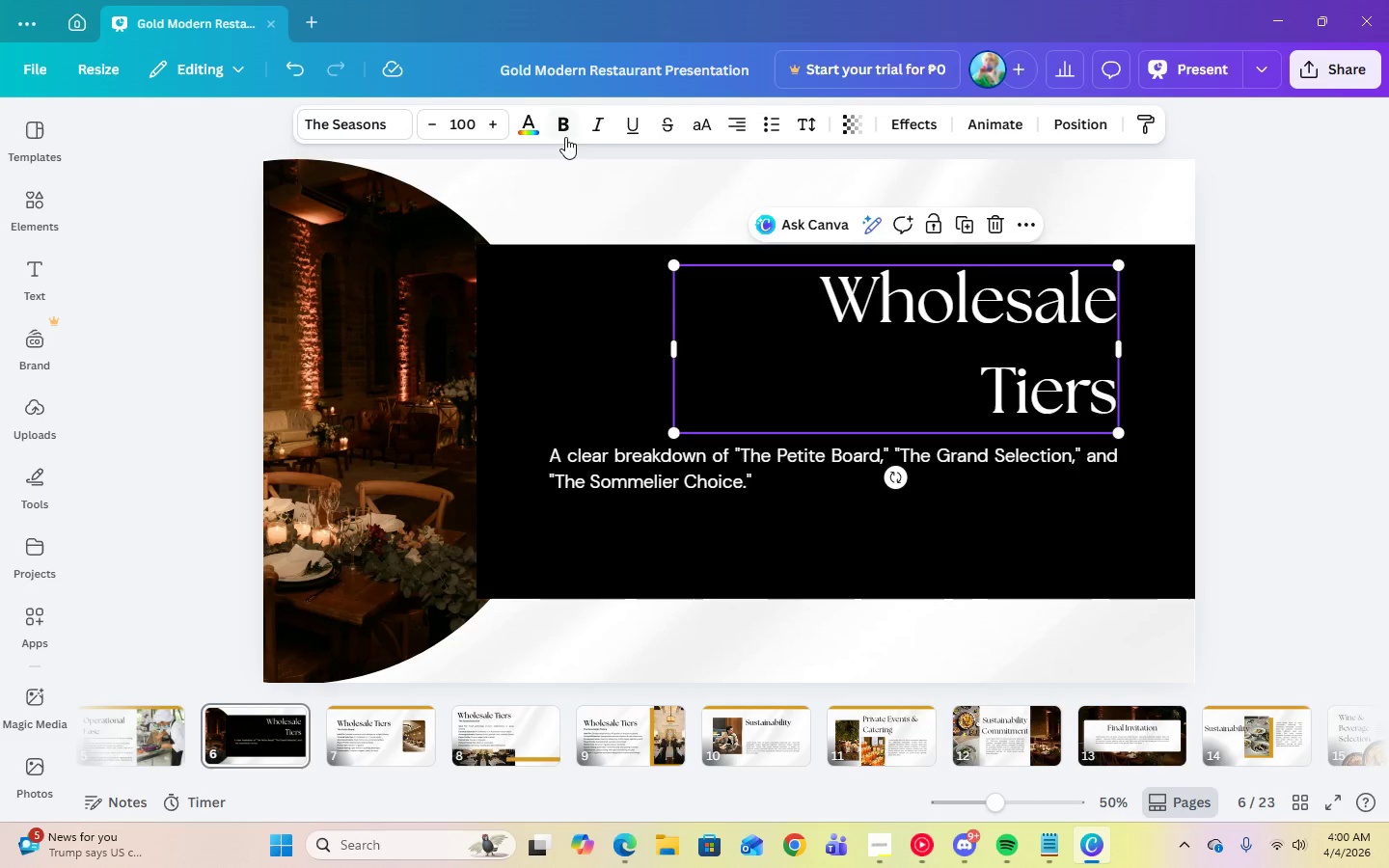 
left_click([564, 130])
 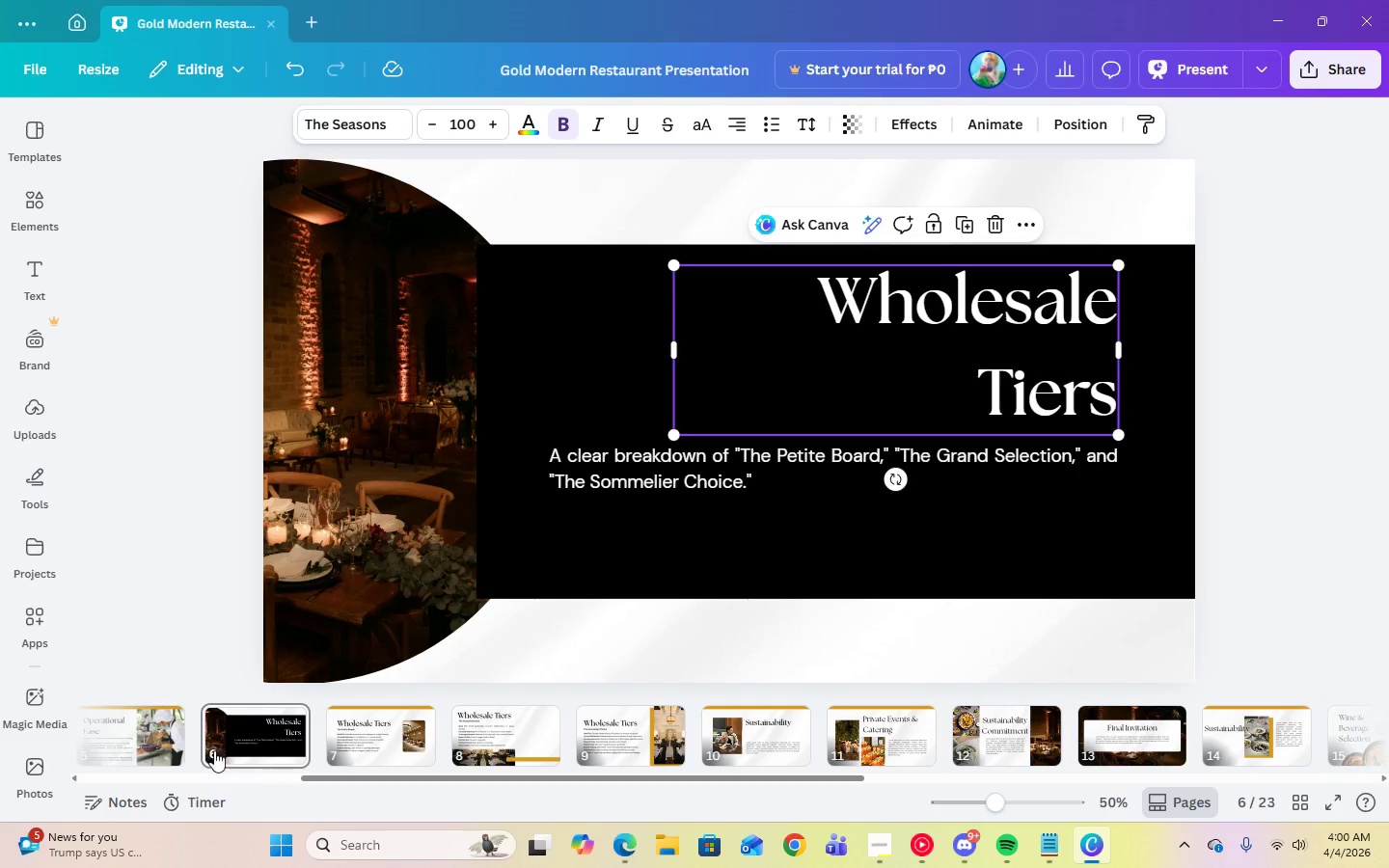 
left_click([171, 738])
 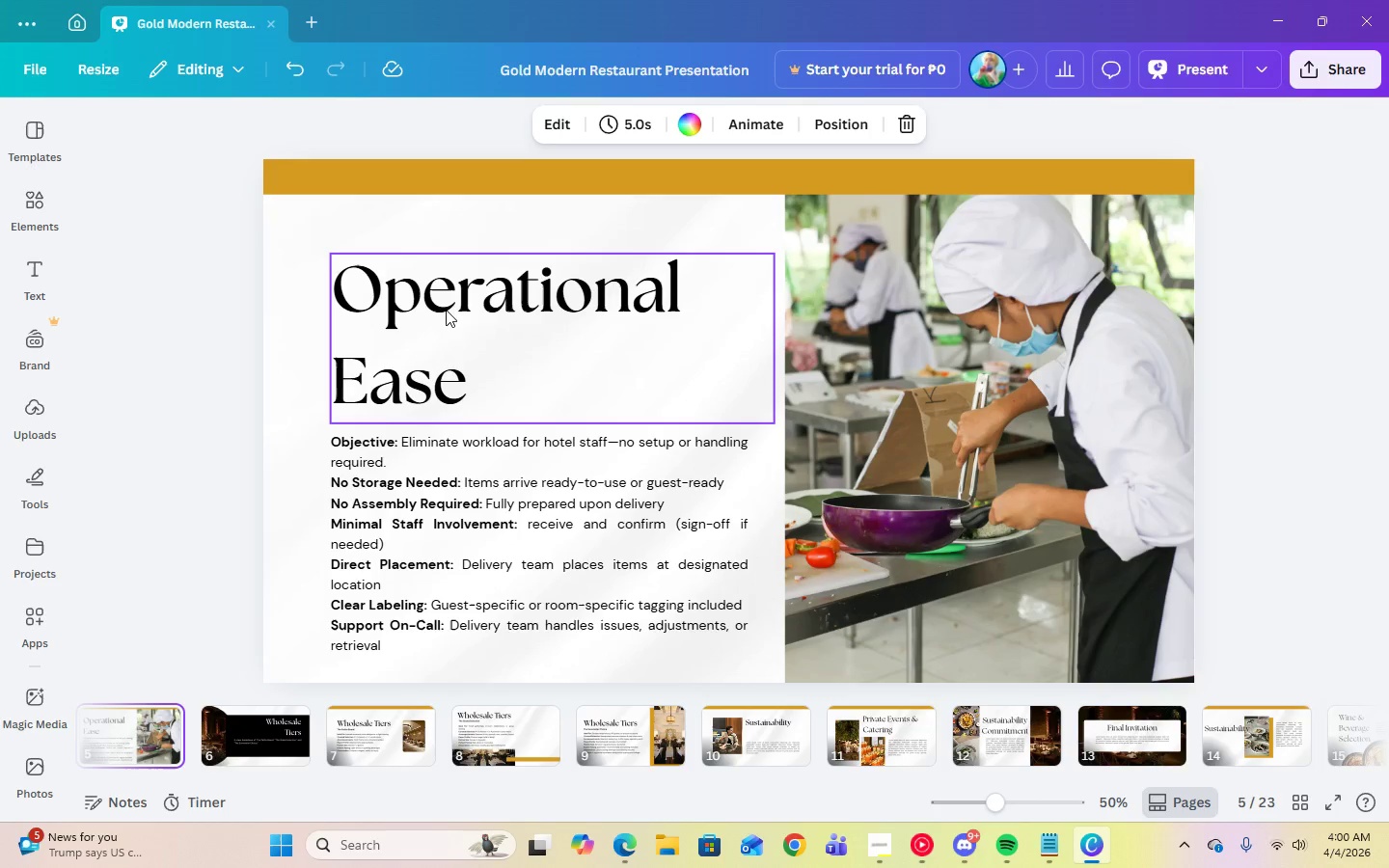 
left_click([454, 297])
 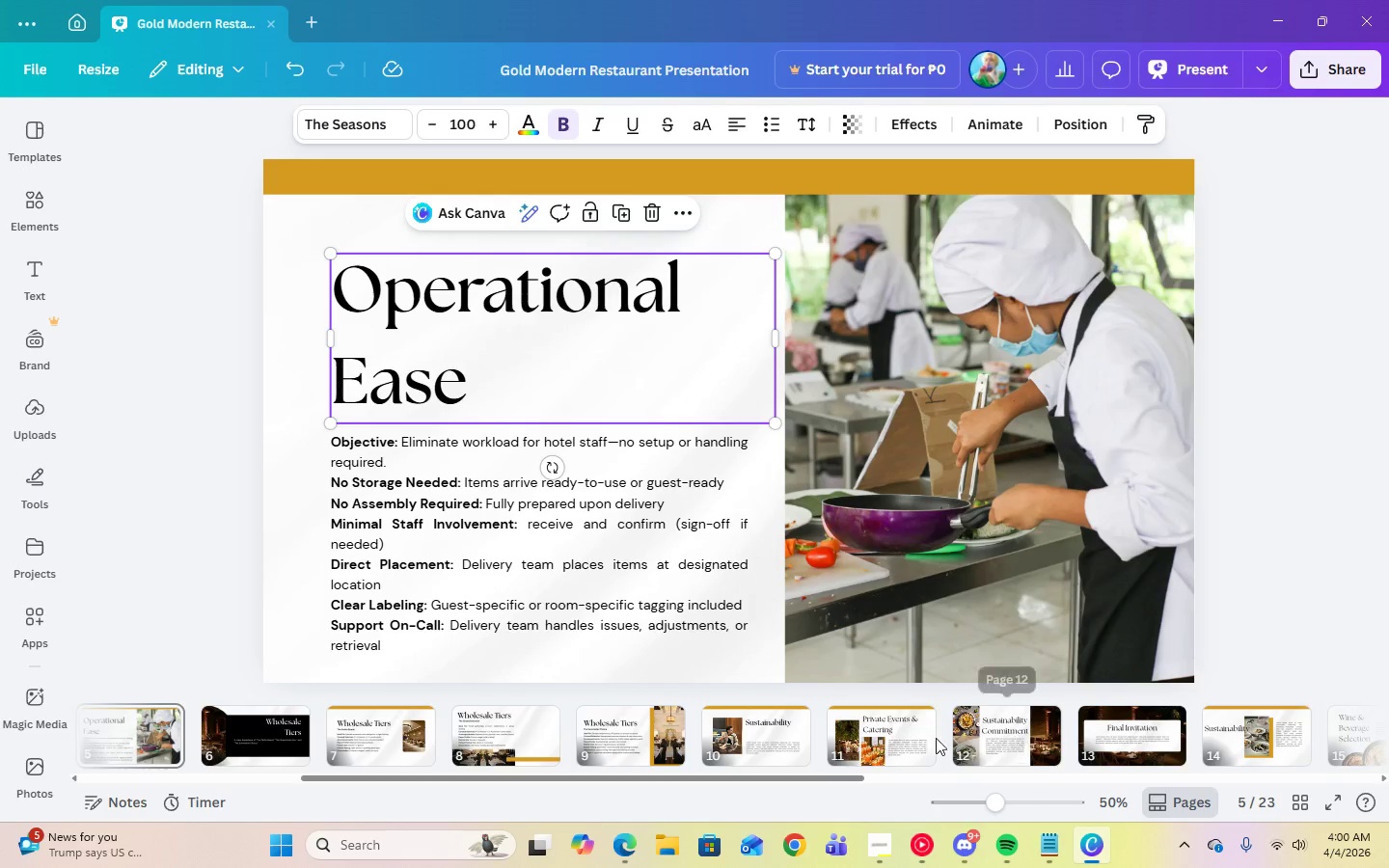 
left_click([755, 753])
 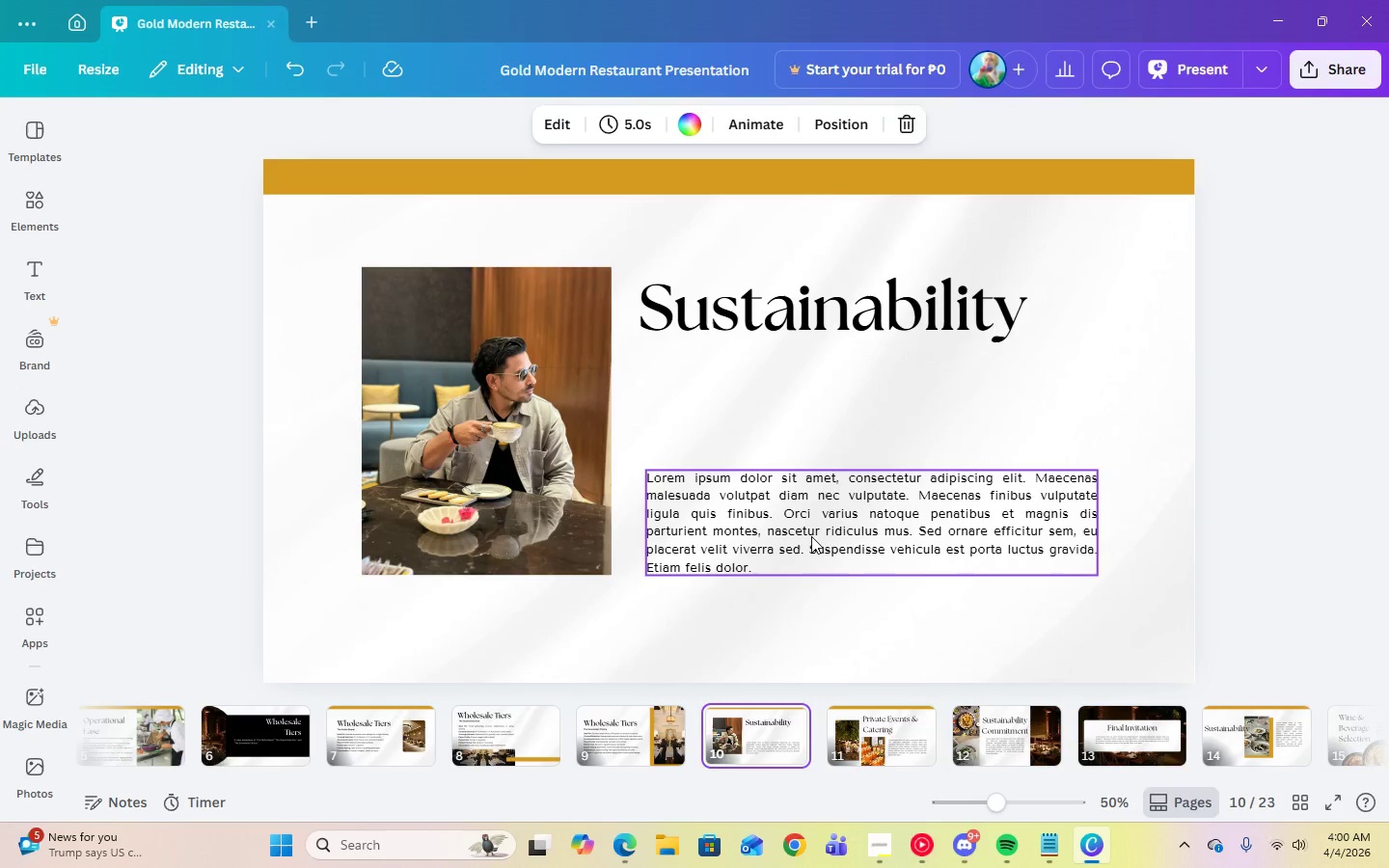 
double_click([811, 537])
 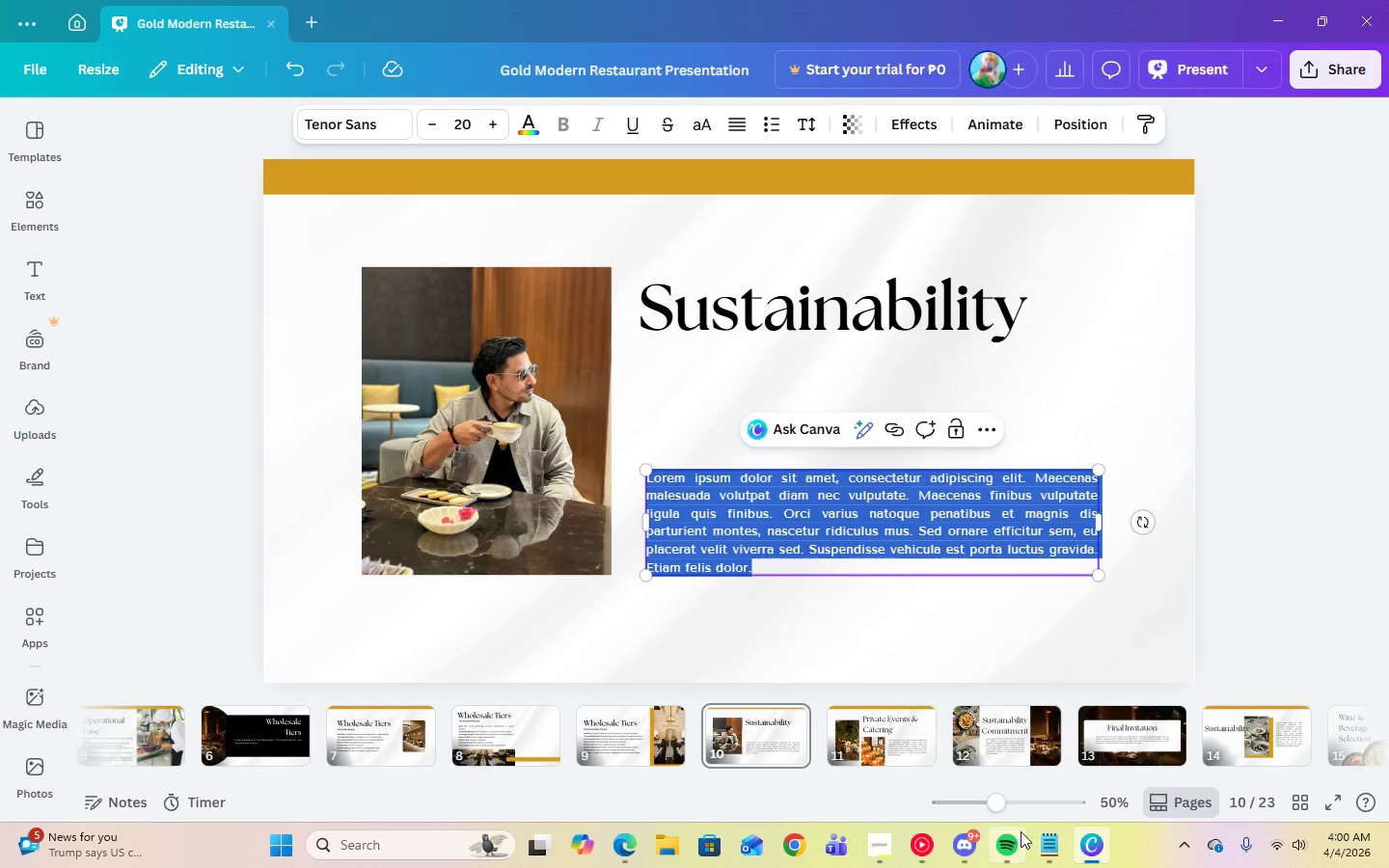 
left_click([1032, 842])
 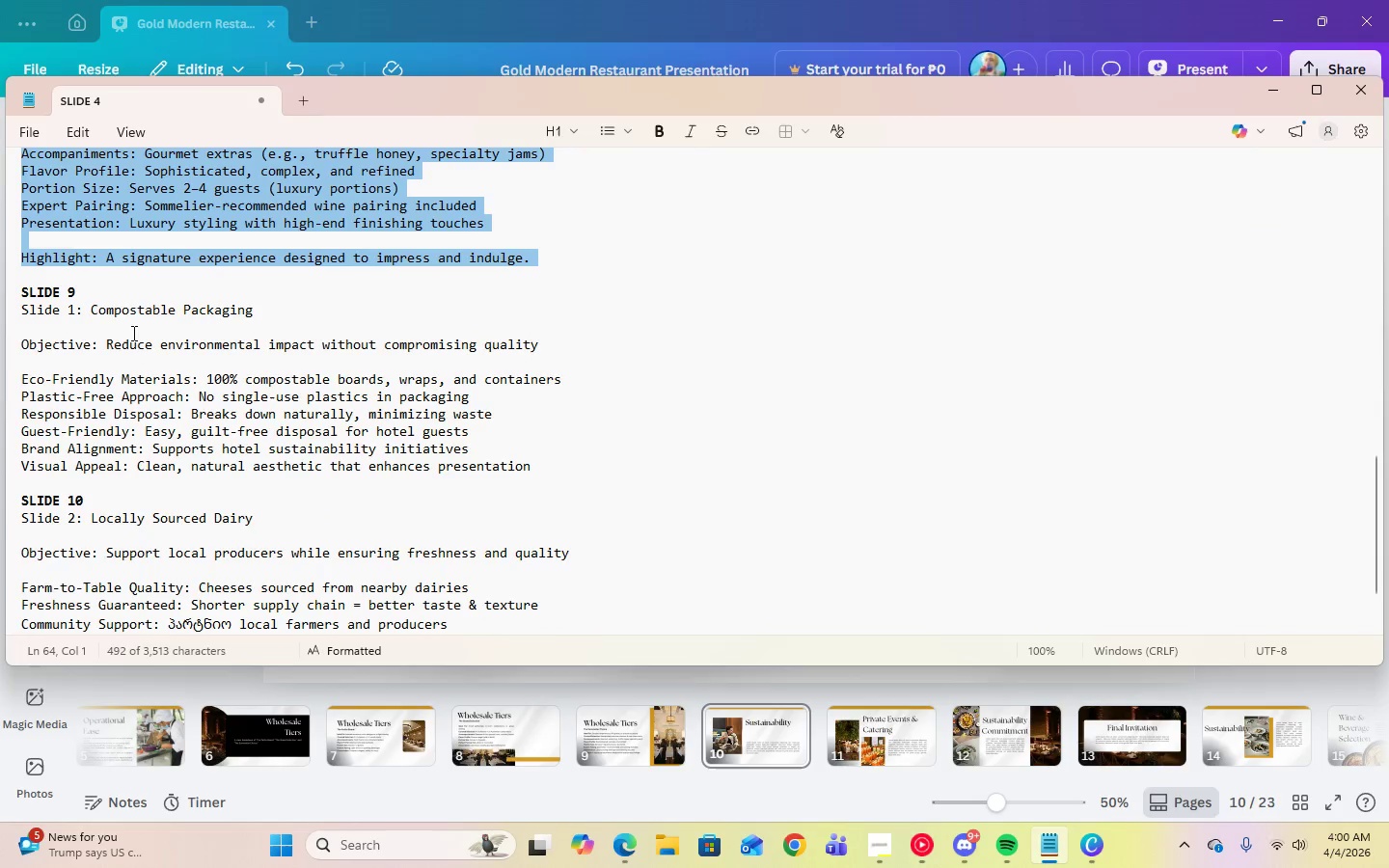 
wait(7.08)
 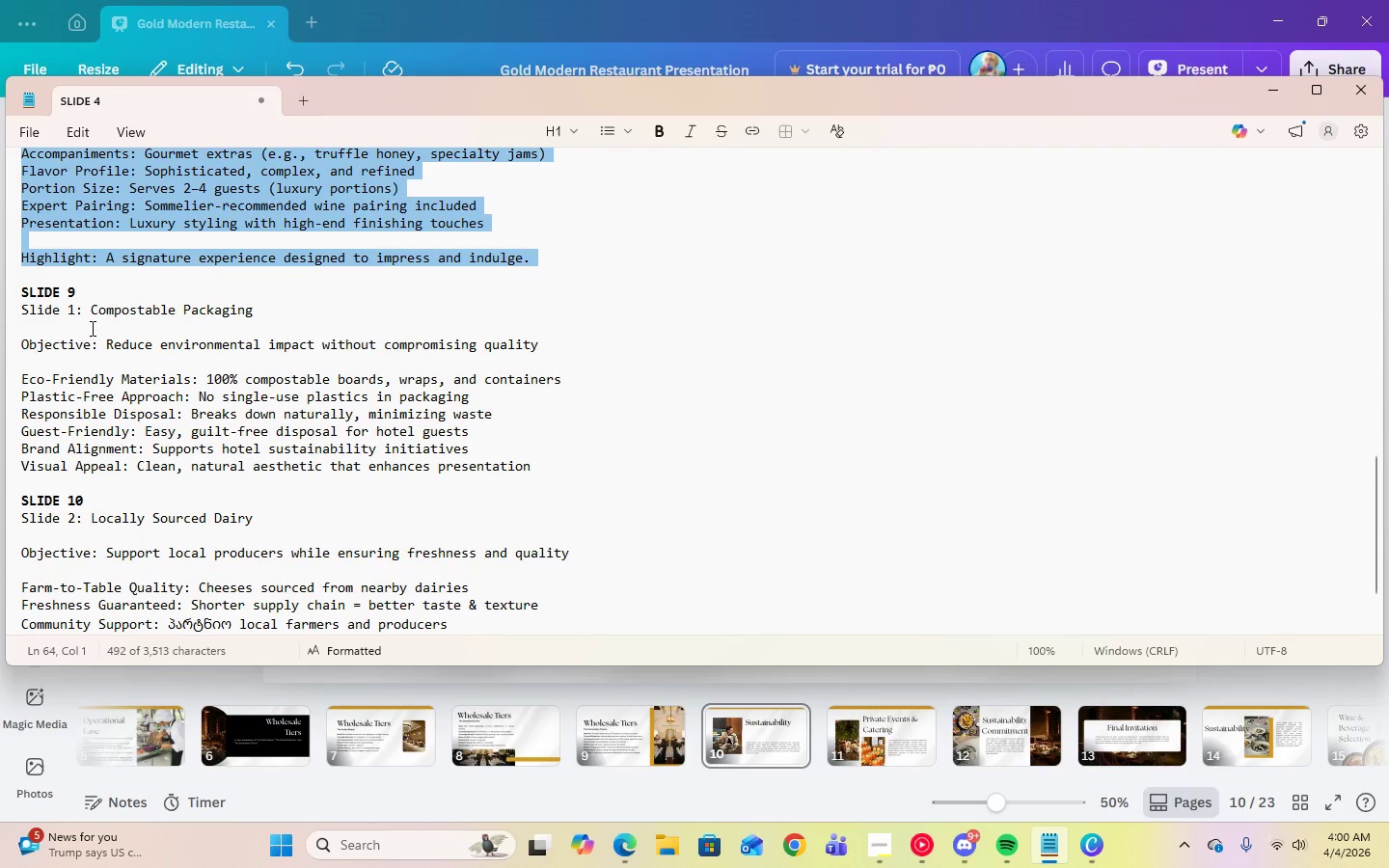 
left_click([1261, 97])
 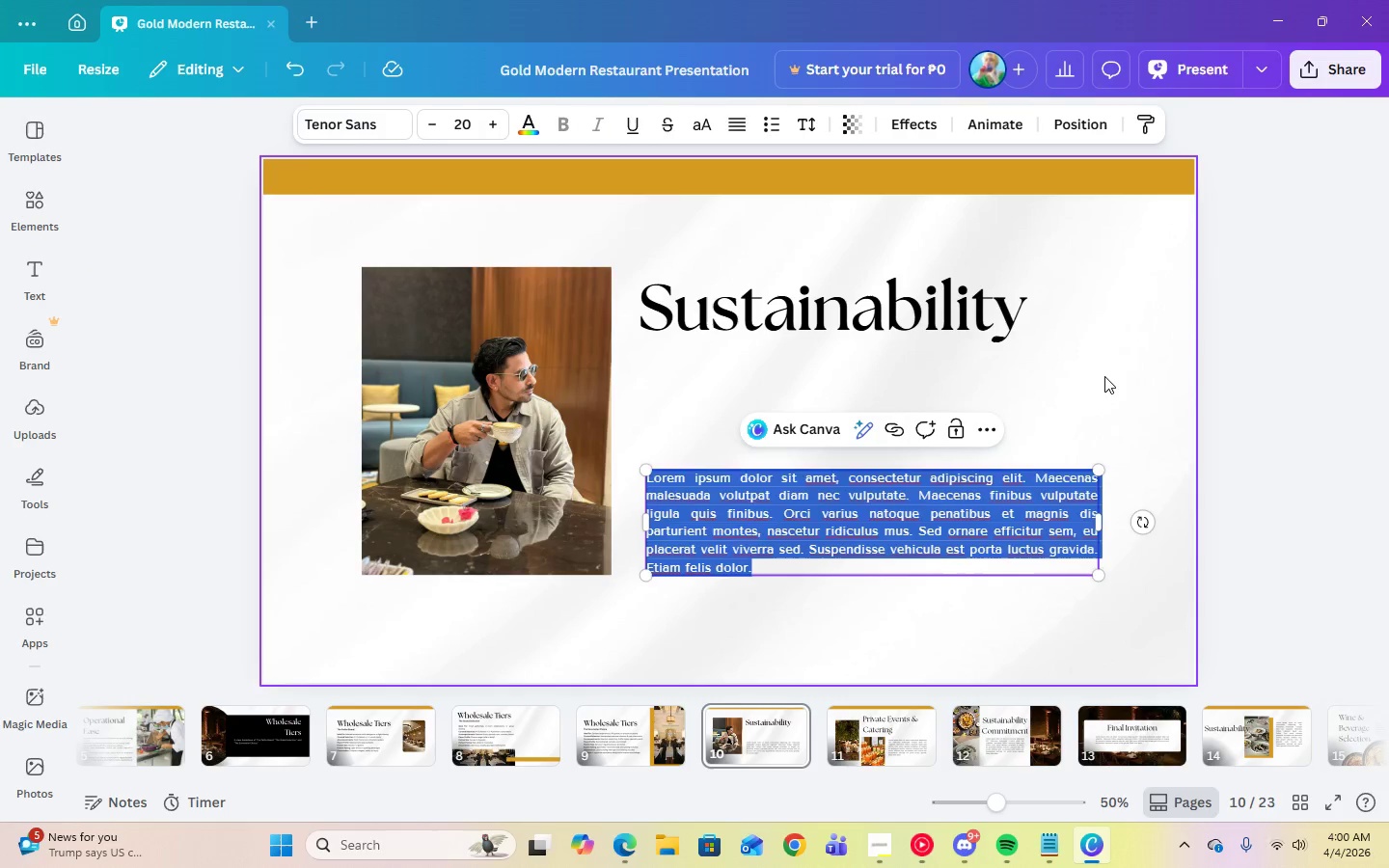 
double_click([848, 512])
 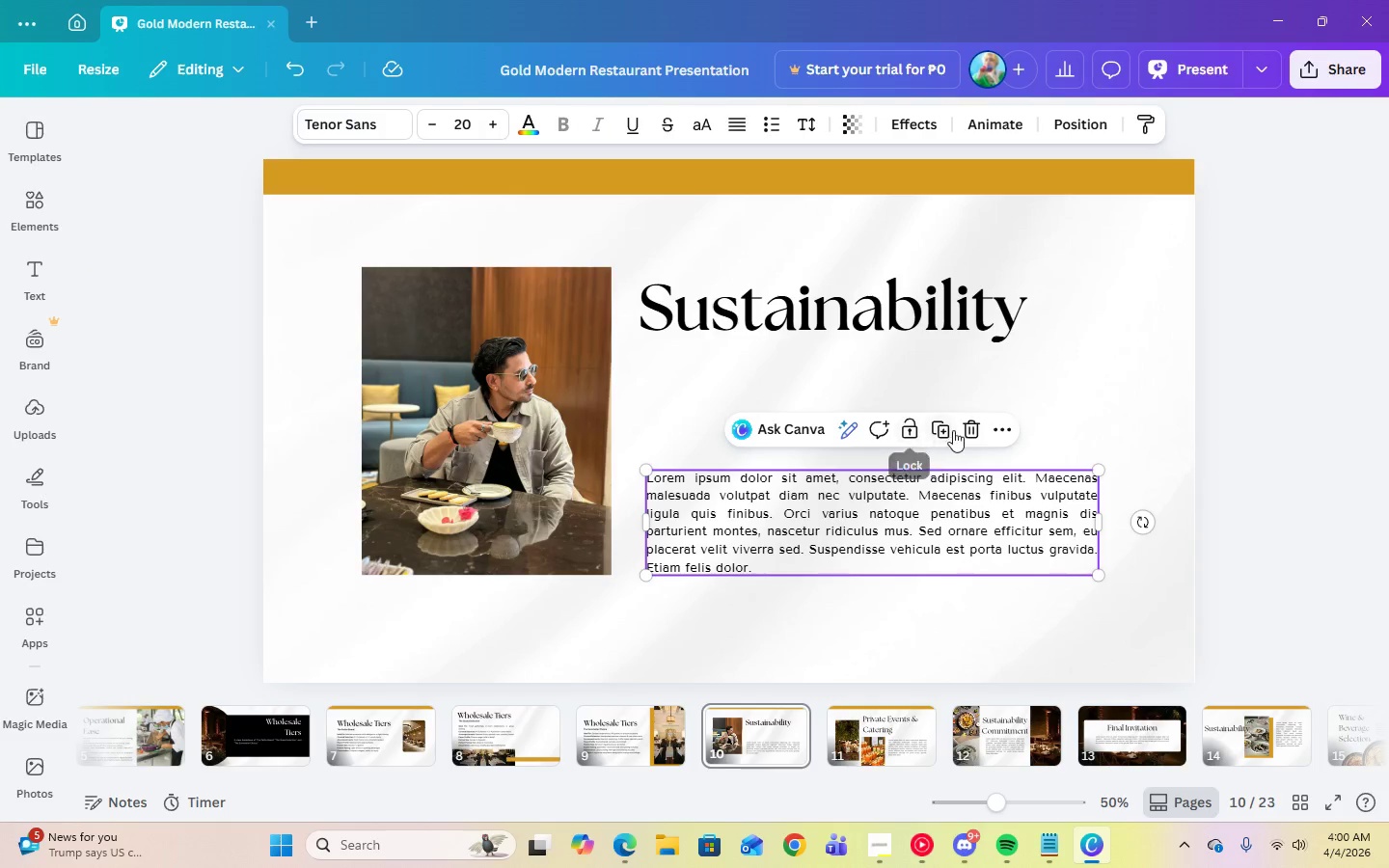 
left_click([941, 430])
 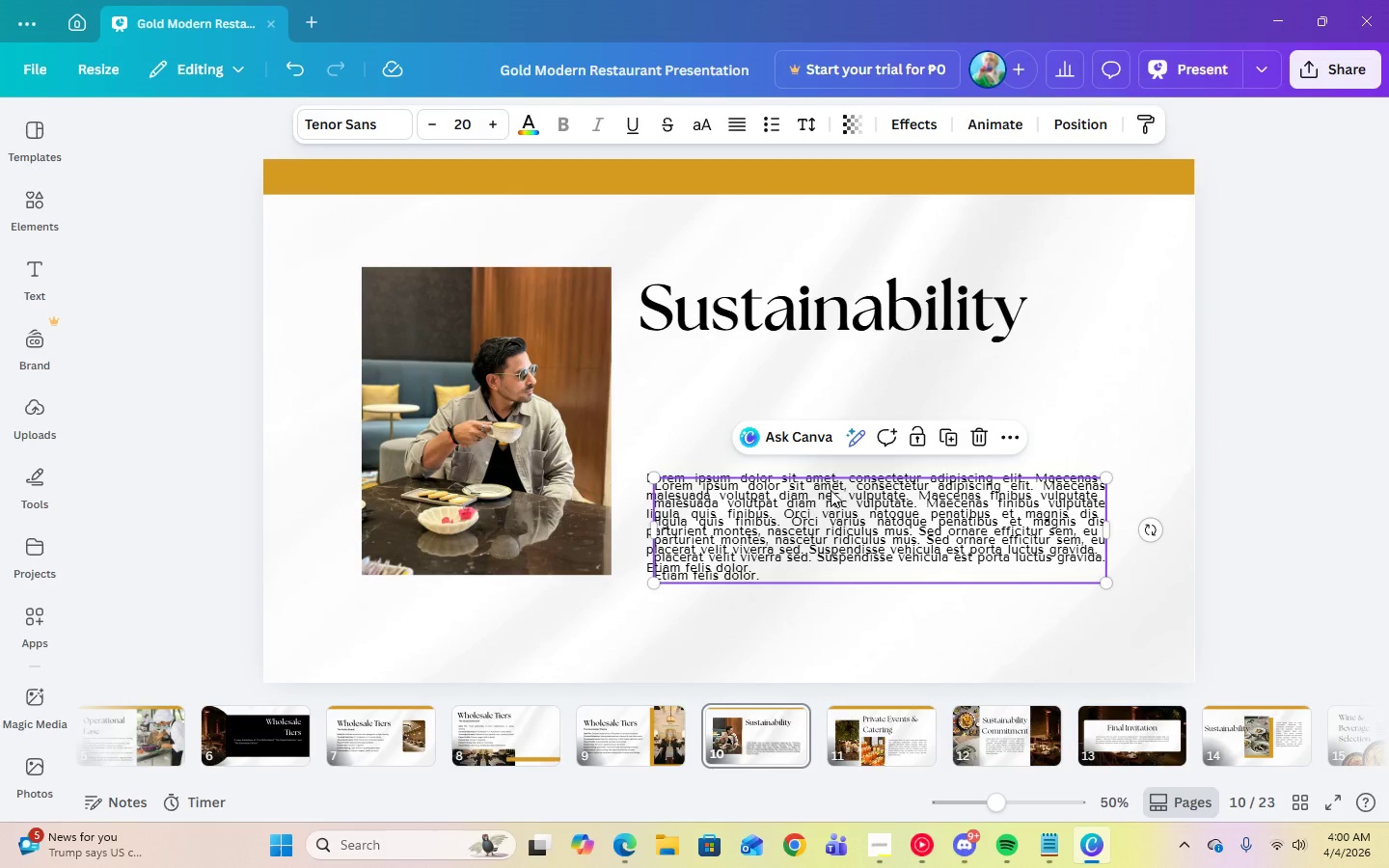 
left_click_drag(start_coordinate=[830, 491], to_coordinate=[808, 364])
 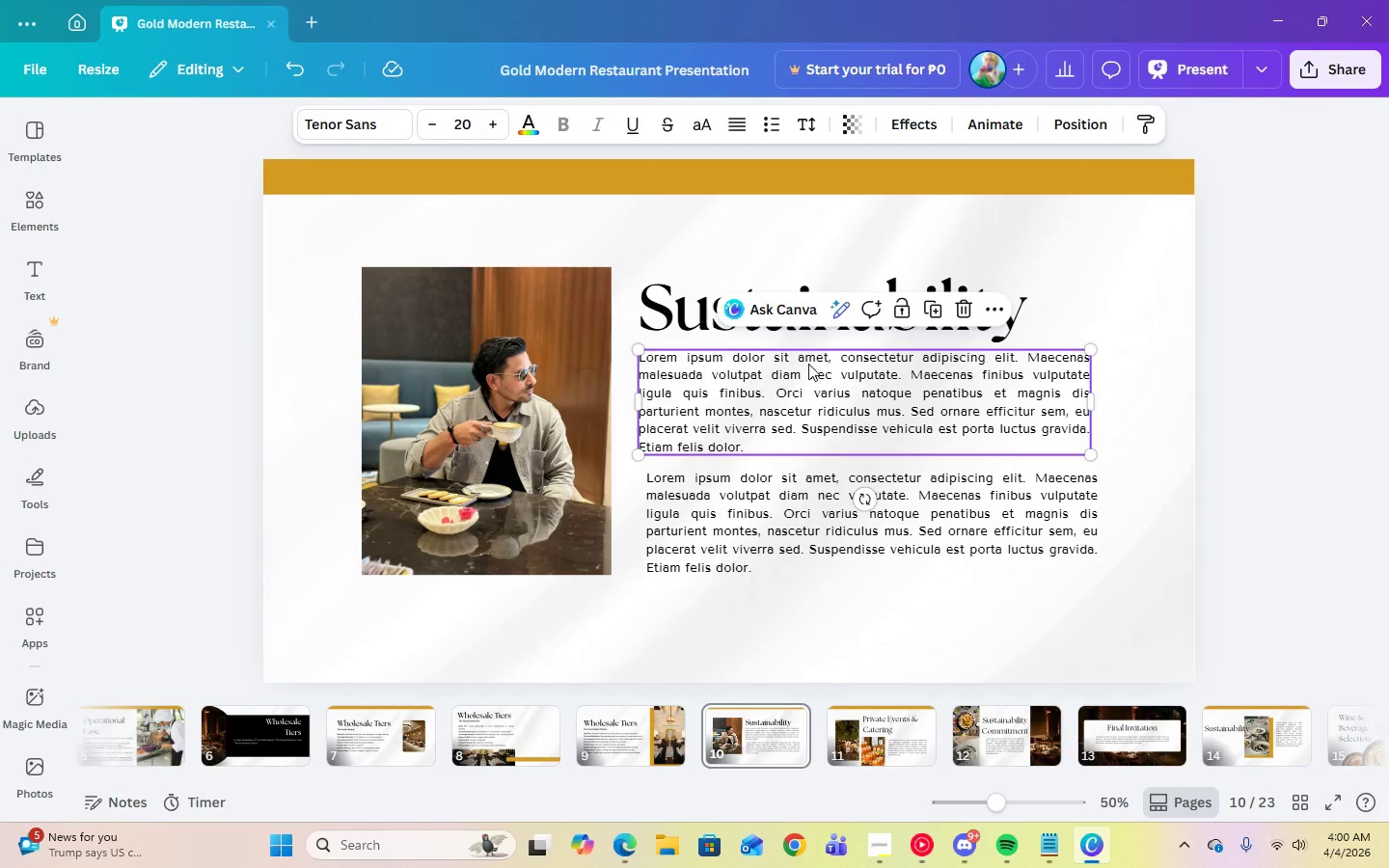 
left_click([808, 364])
 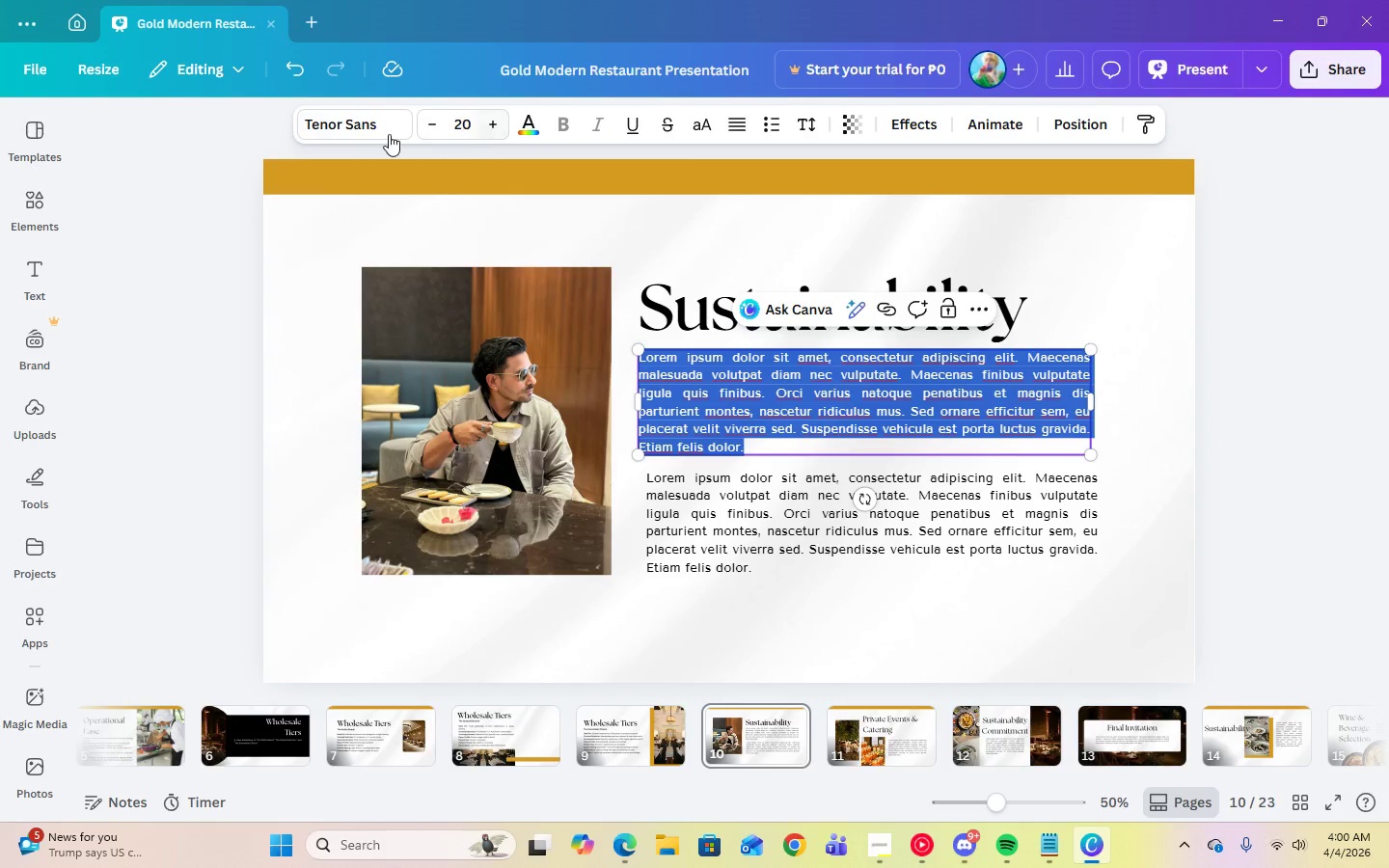 
left_click([368, 132])
 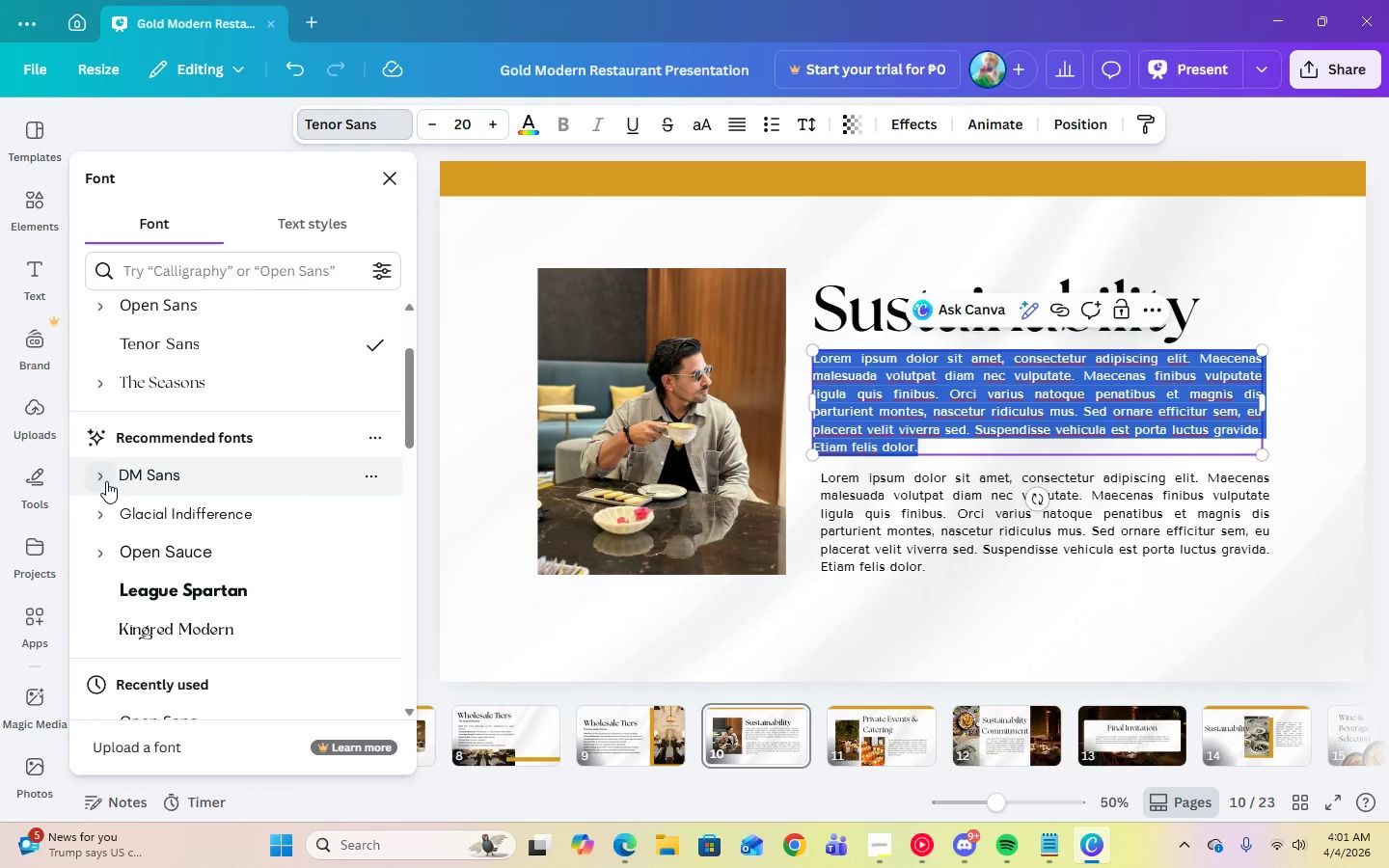 
left_click([106, 478])
 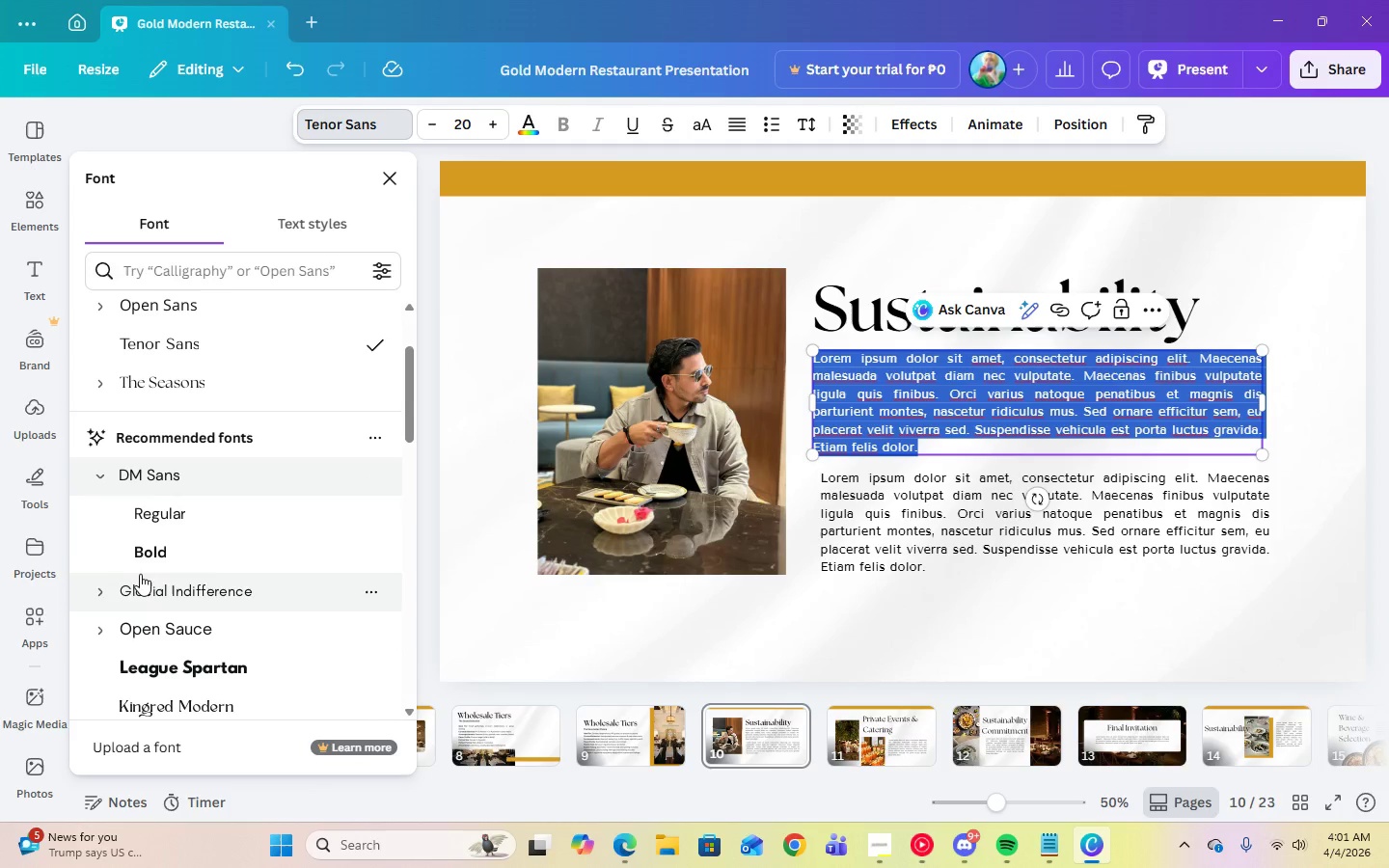 
left_click([141, 562])
 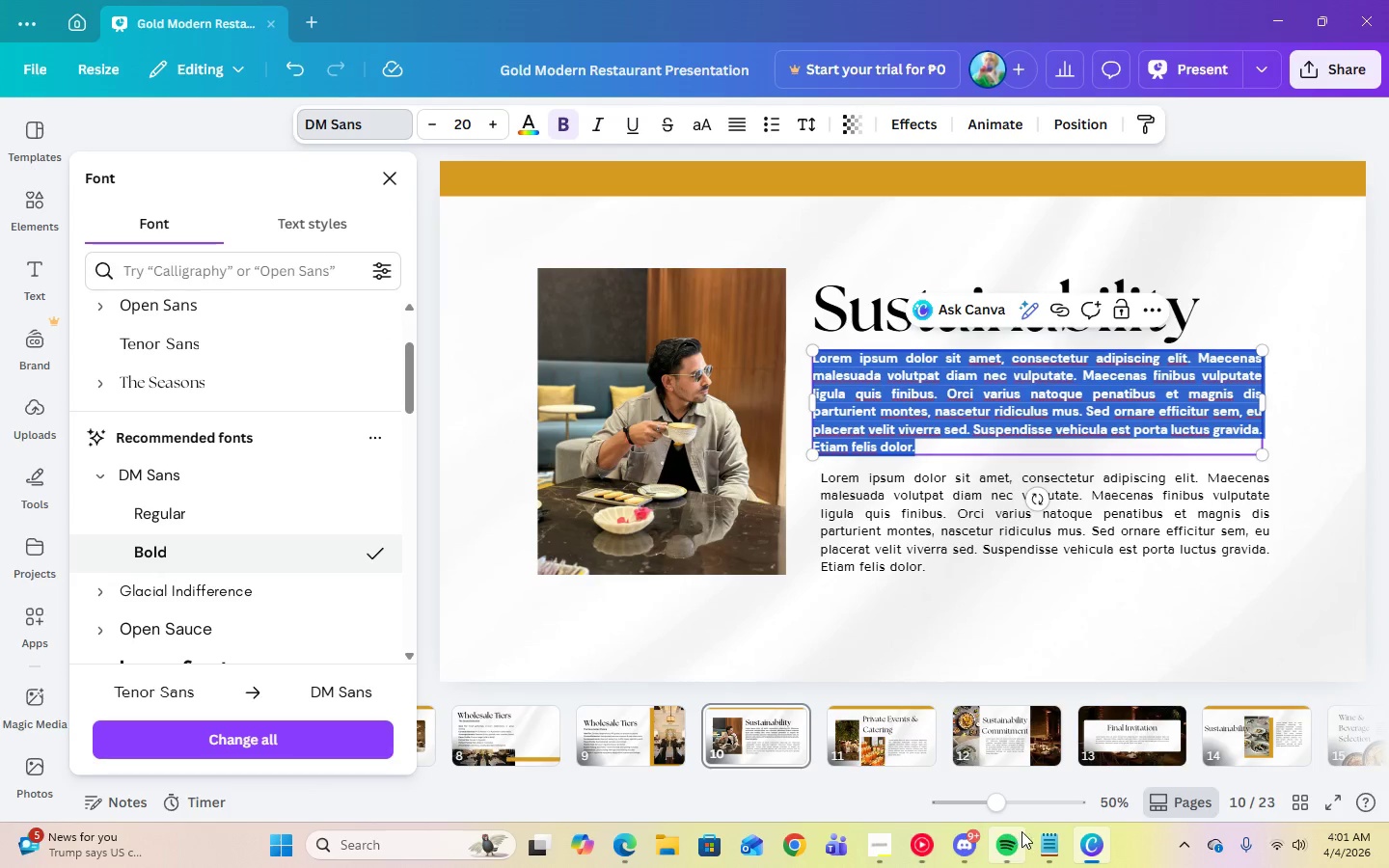 
left_click([1045, 850])
 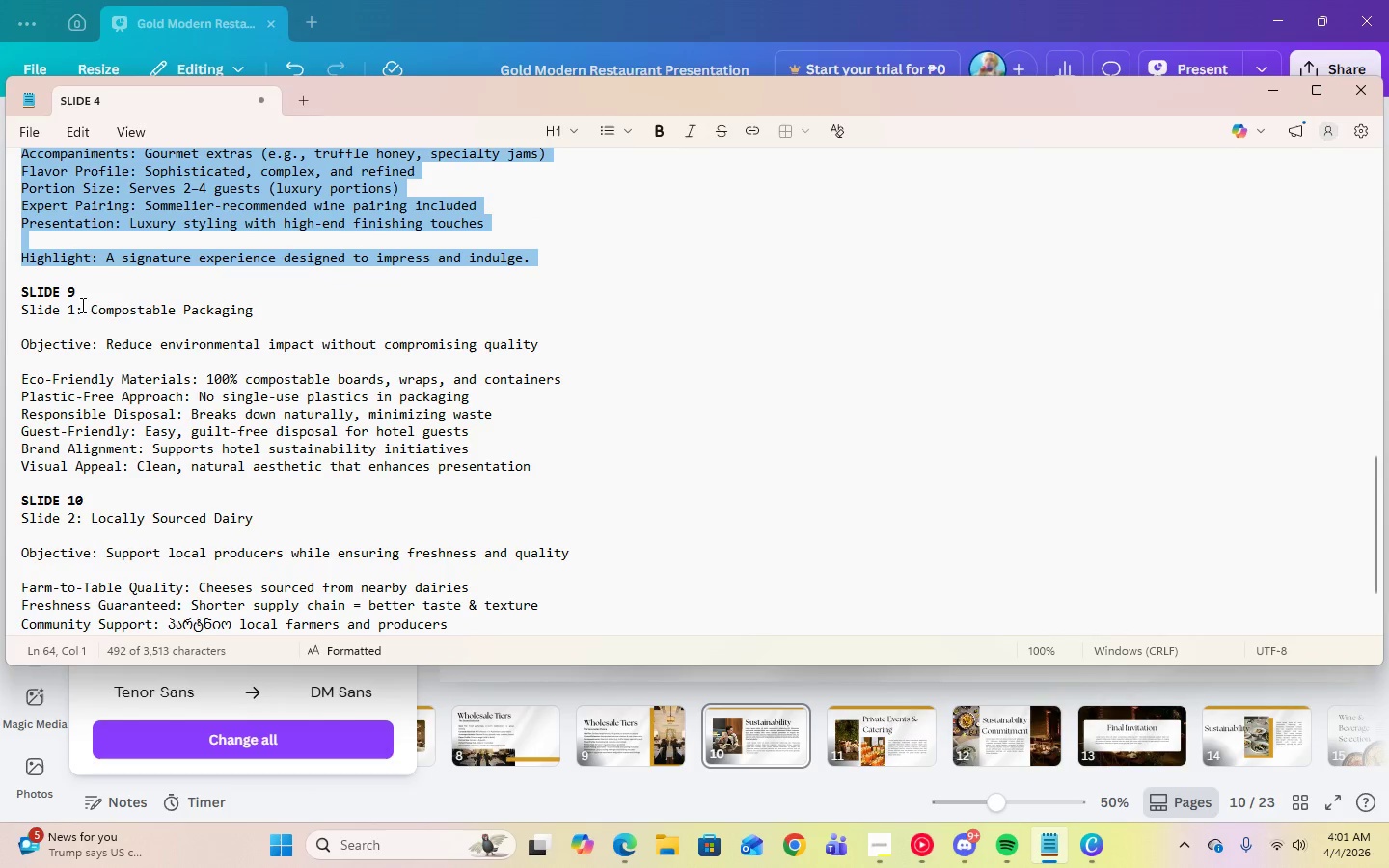 
left_click_drag(start_coordinate=[89, 306], to_coordinate=[252, 309])
 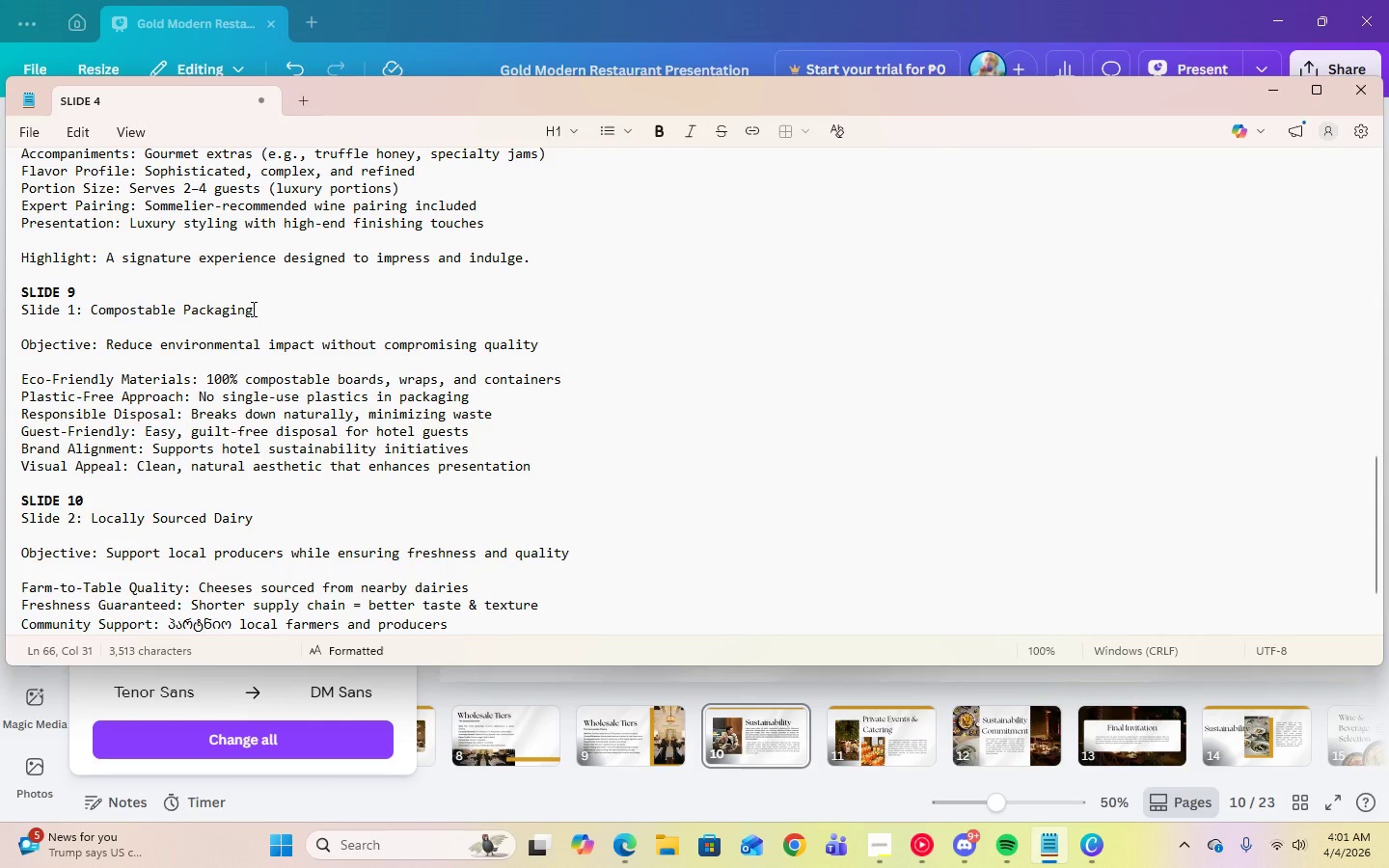 
left_click([252, 309])
 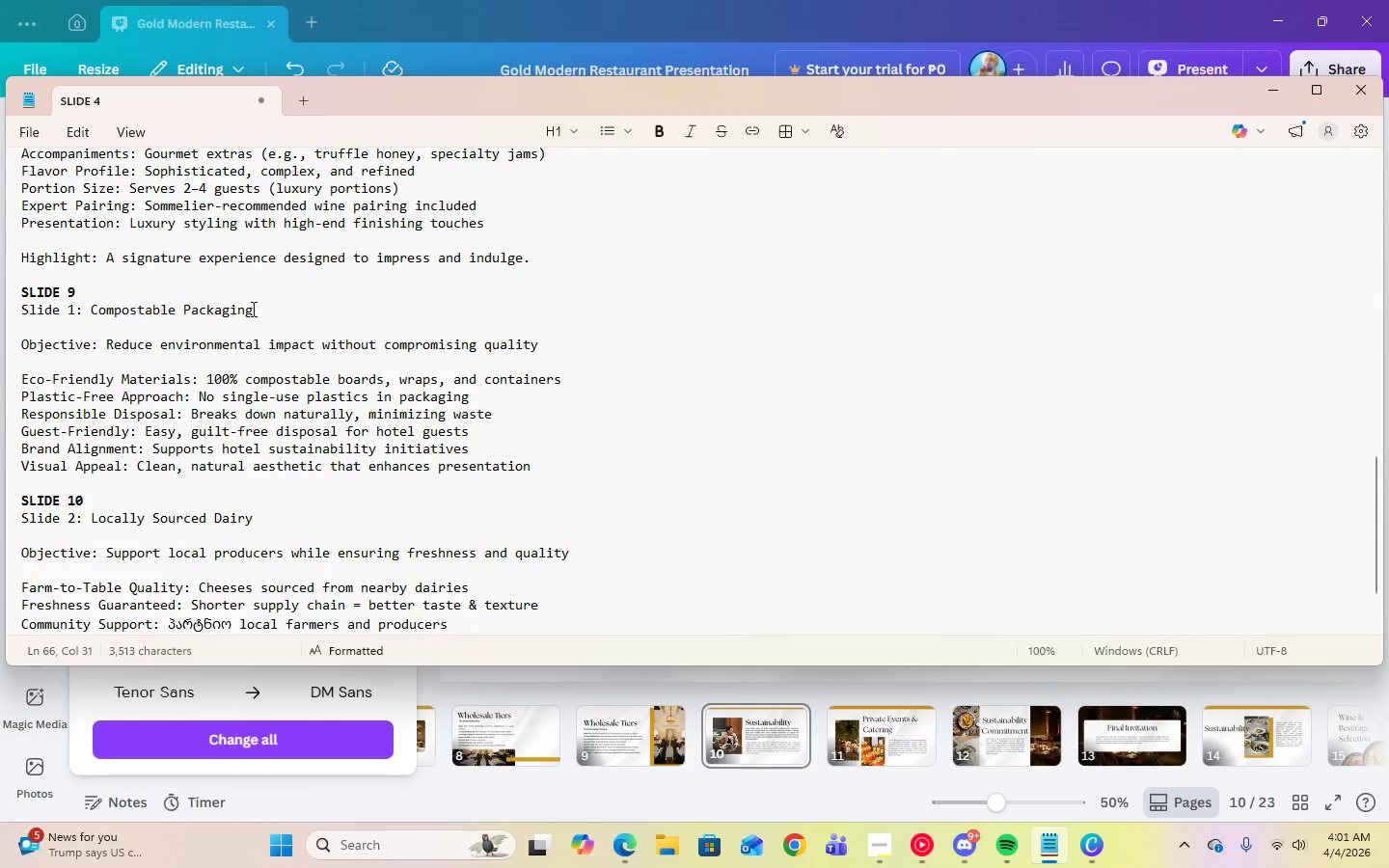 
left_click_drag(start_coordinate=[252, 309], to_coordinate=[124, 307])
 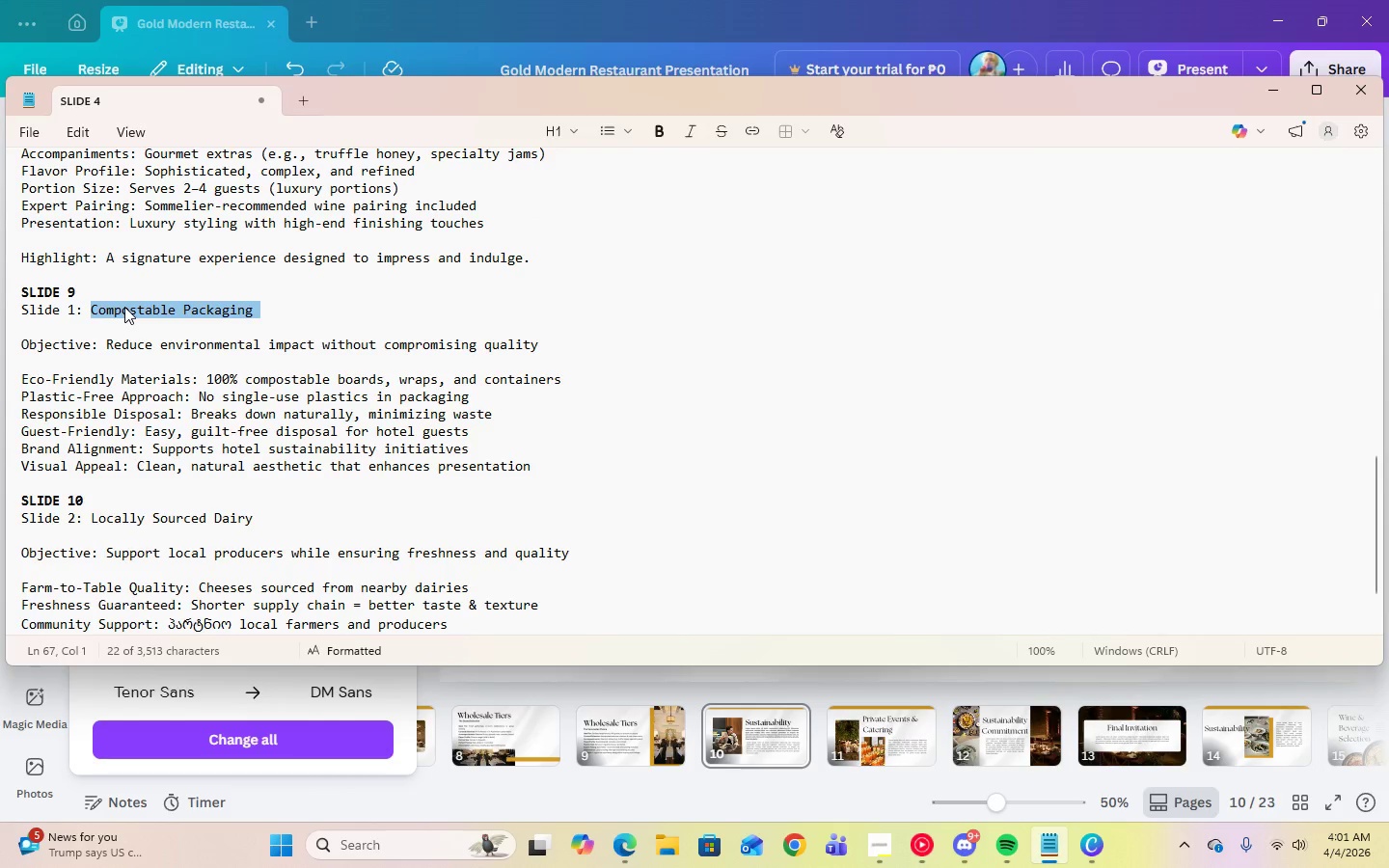 
right_click([124, 307])
 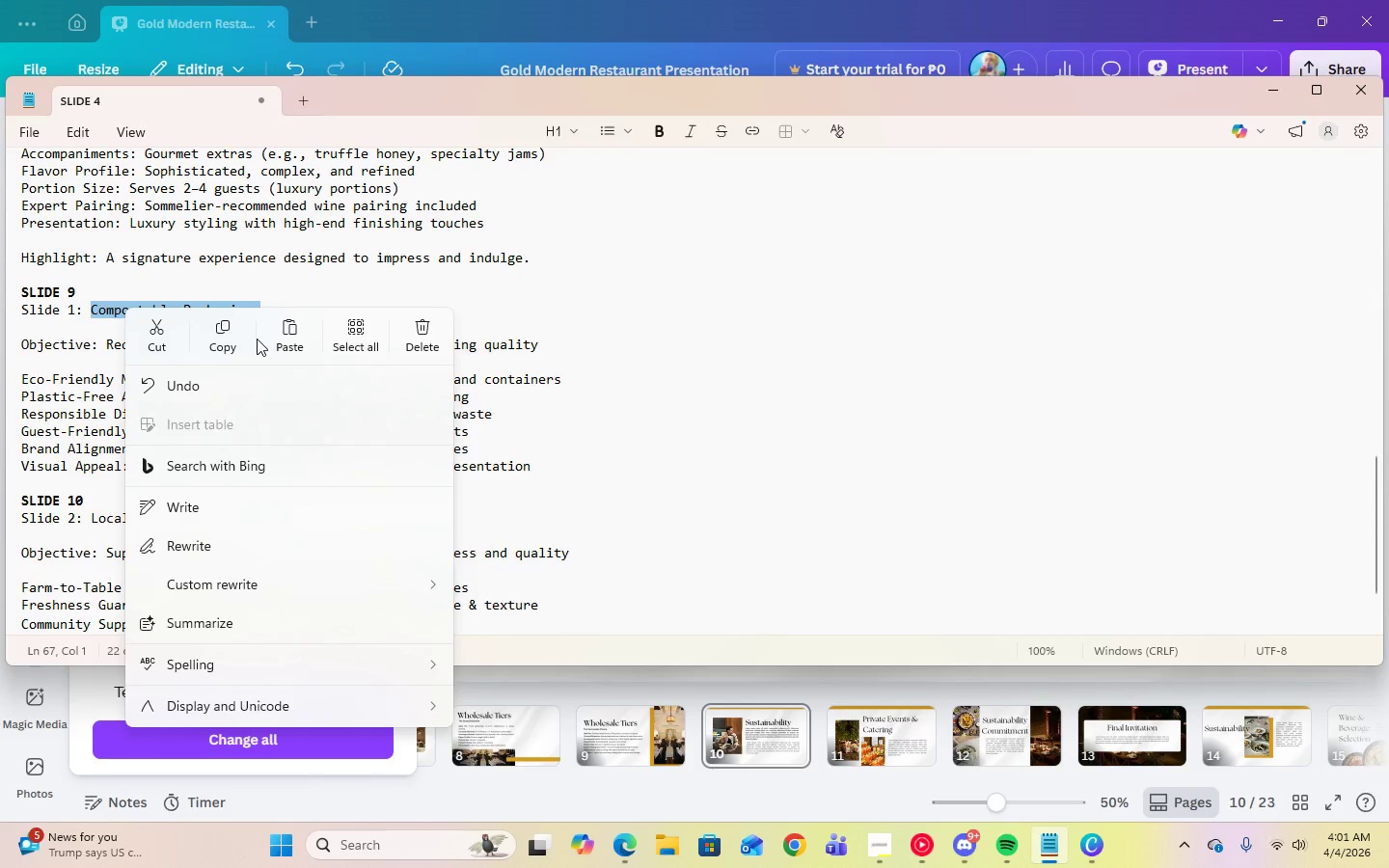 
left_click([226, 336])
 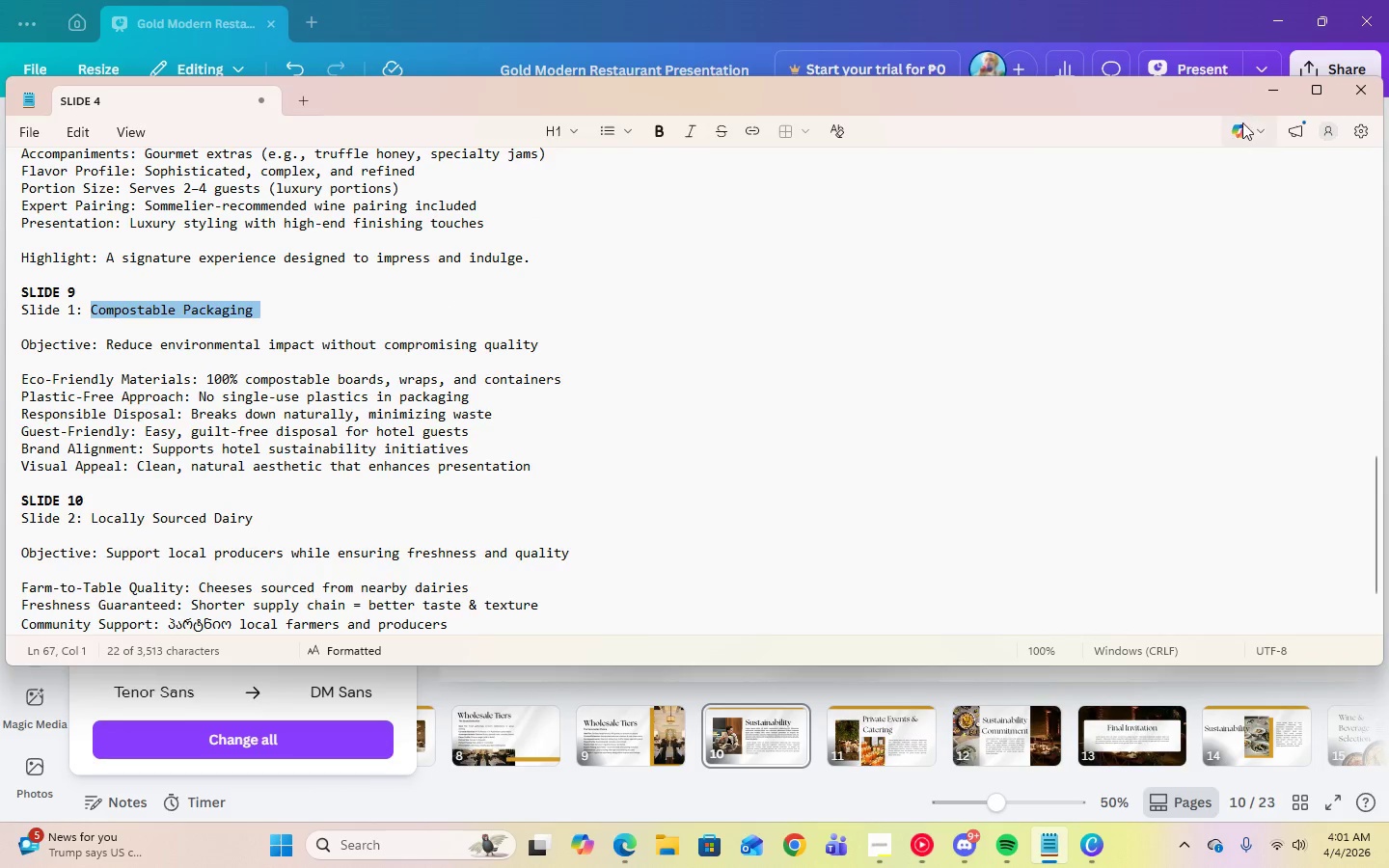 
left_click([1264, 98])
 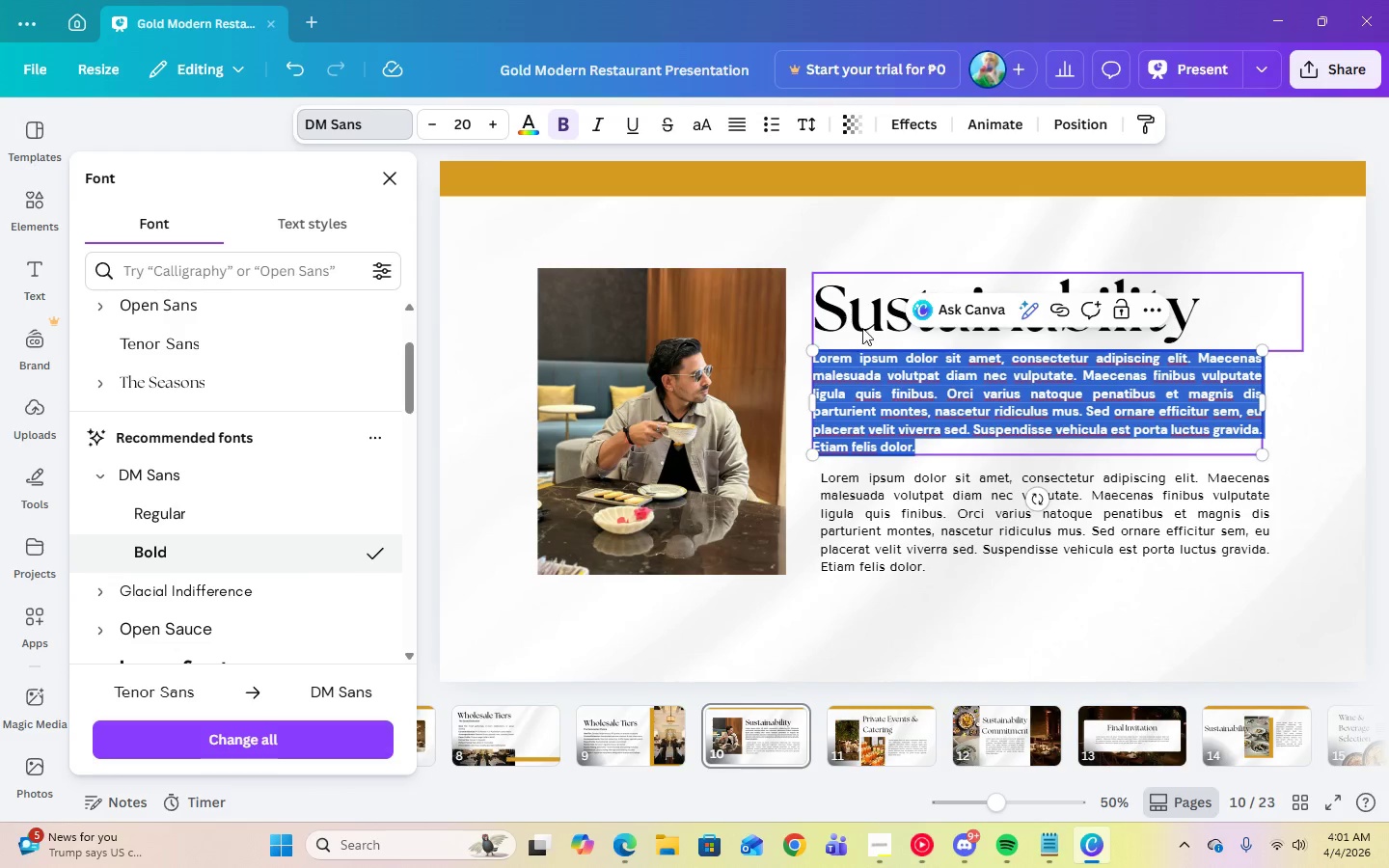 
right_click([905, 366])
 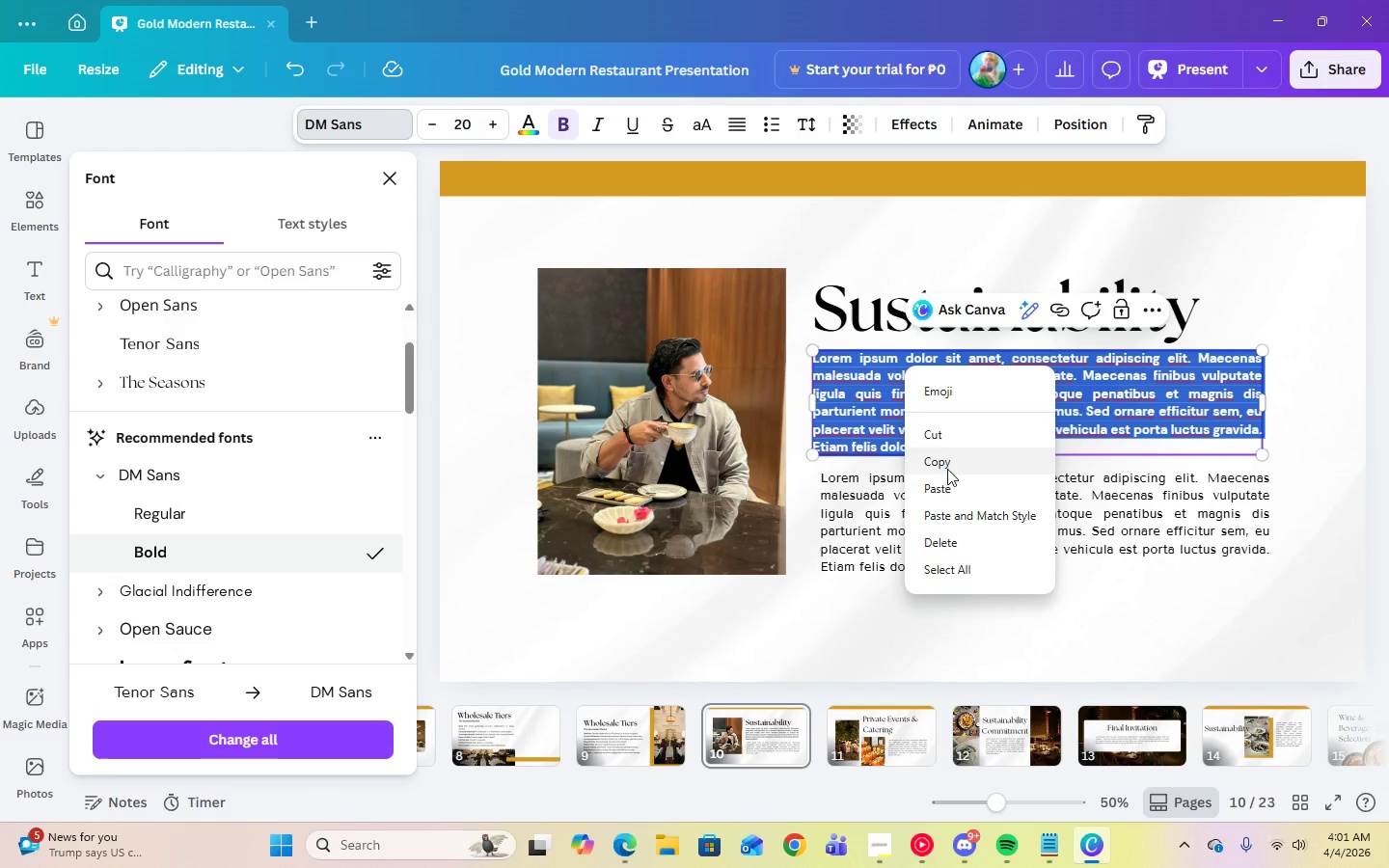 
left_click([947, 486])
 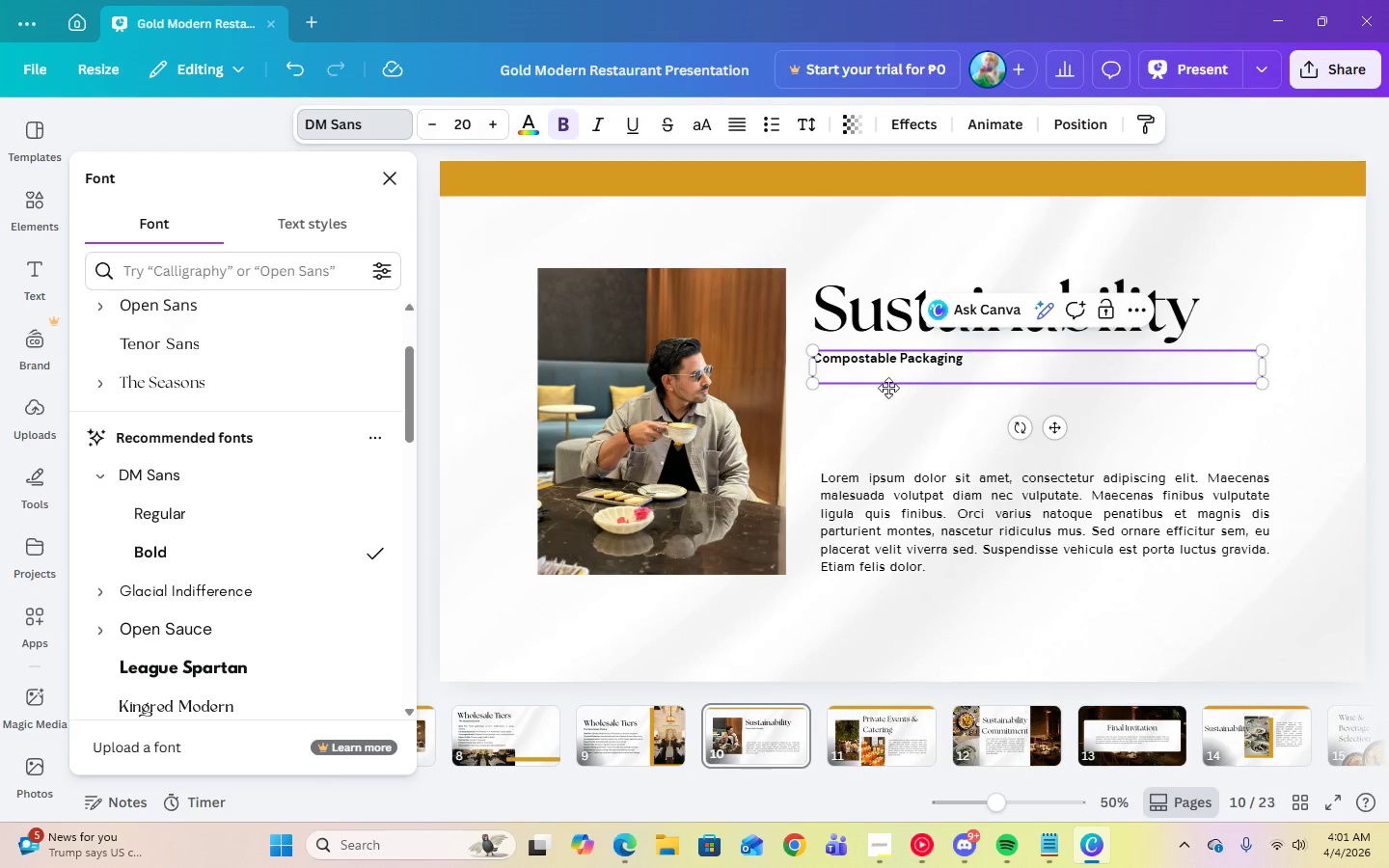 
left_click([885, 379])
 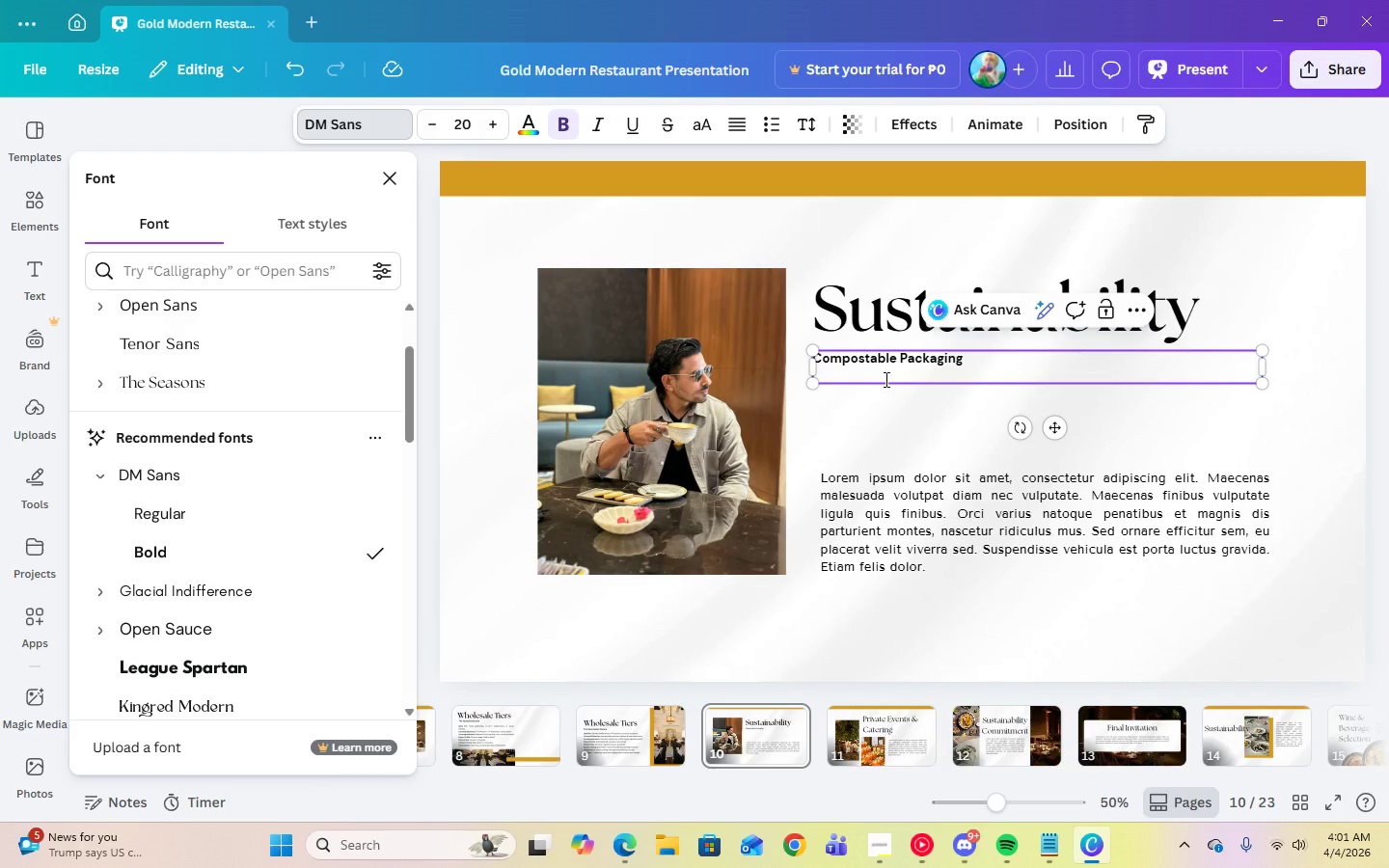 
key(Backspace)
 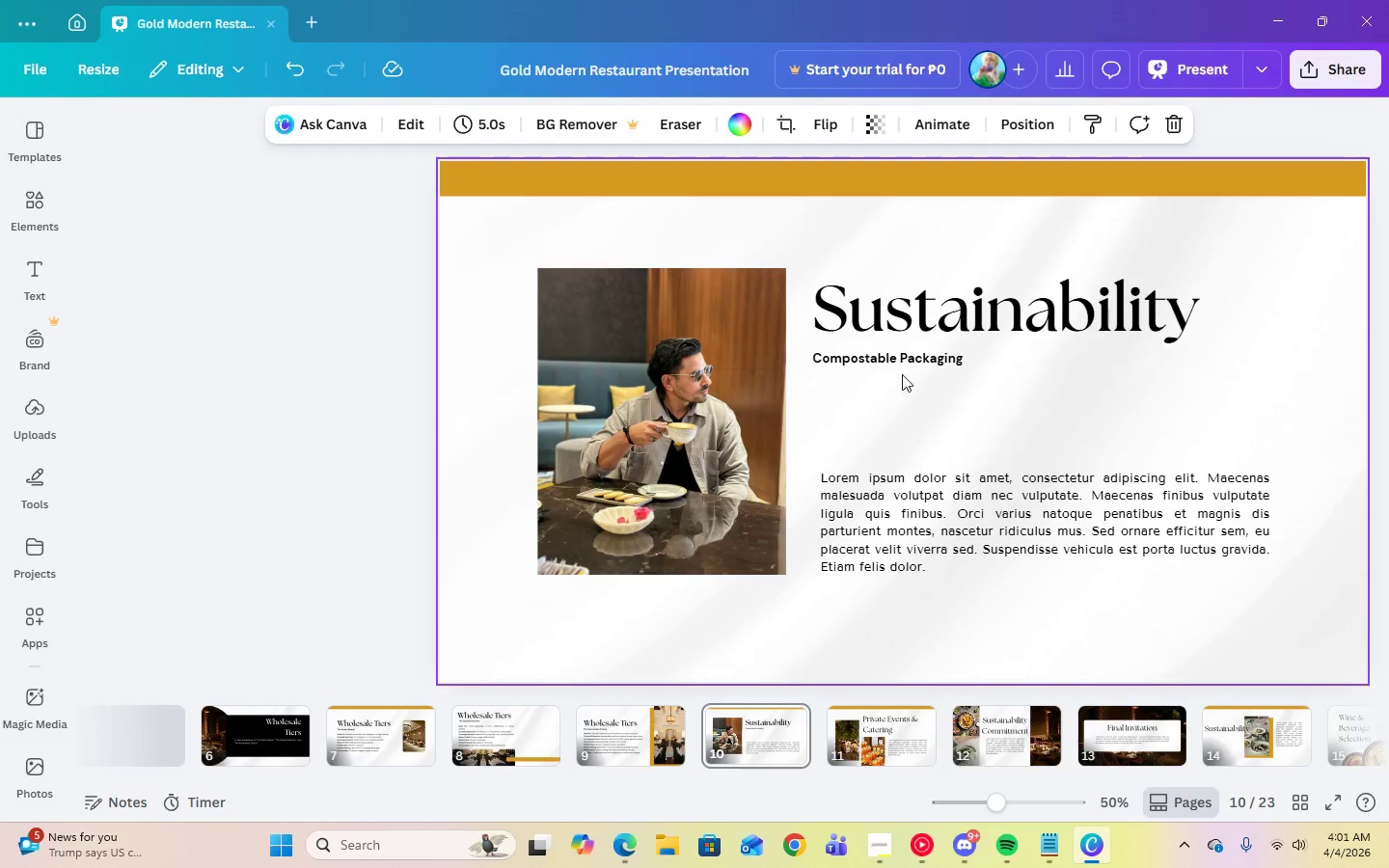 
double_click([896, 363])
 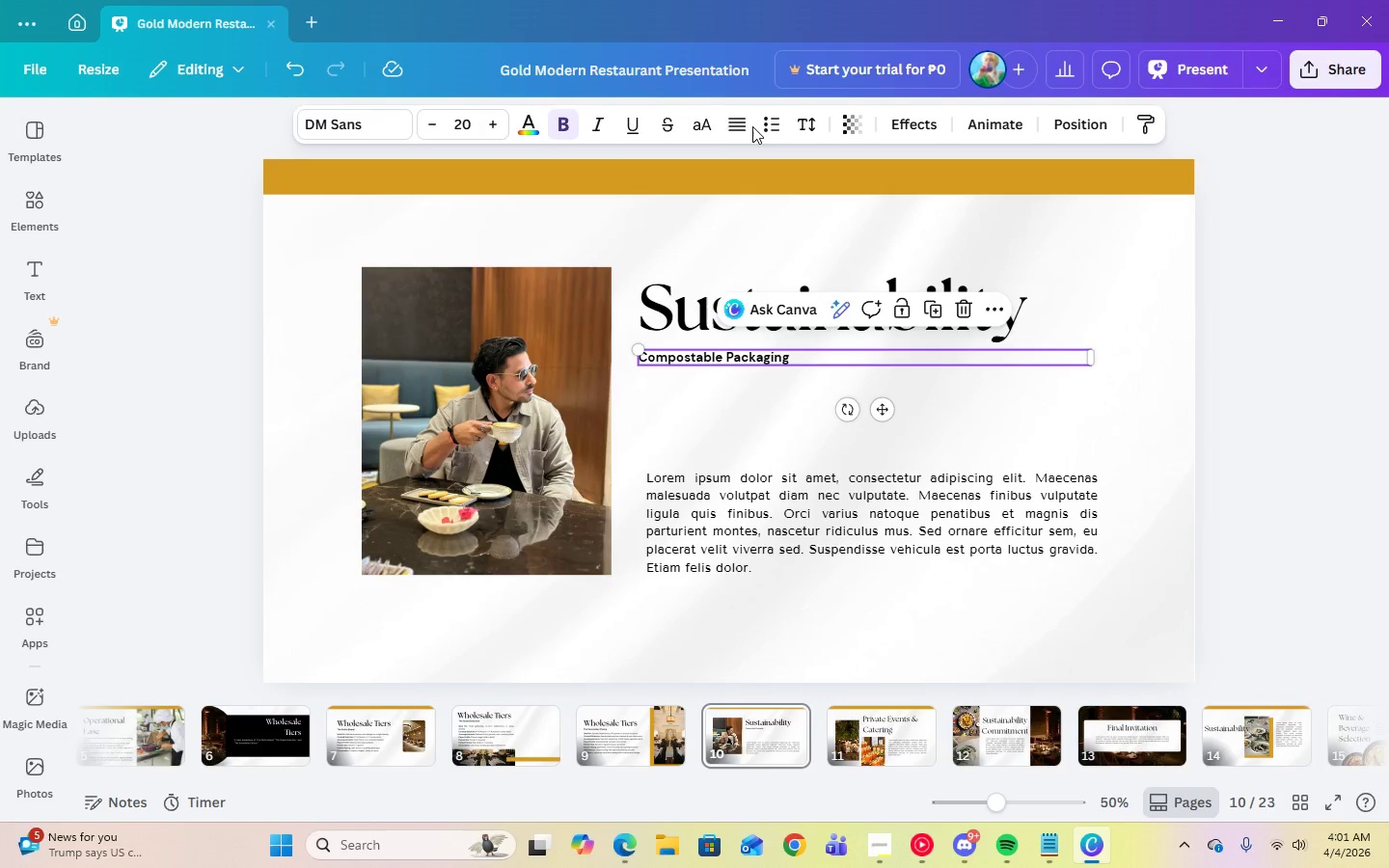 
left_click([742, 125])
 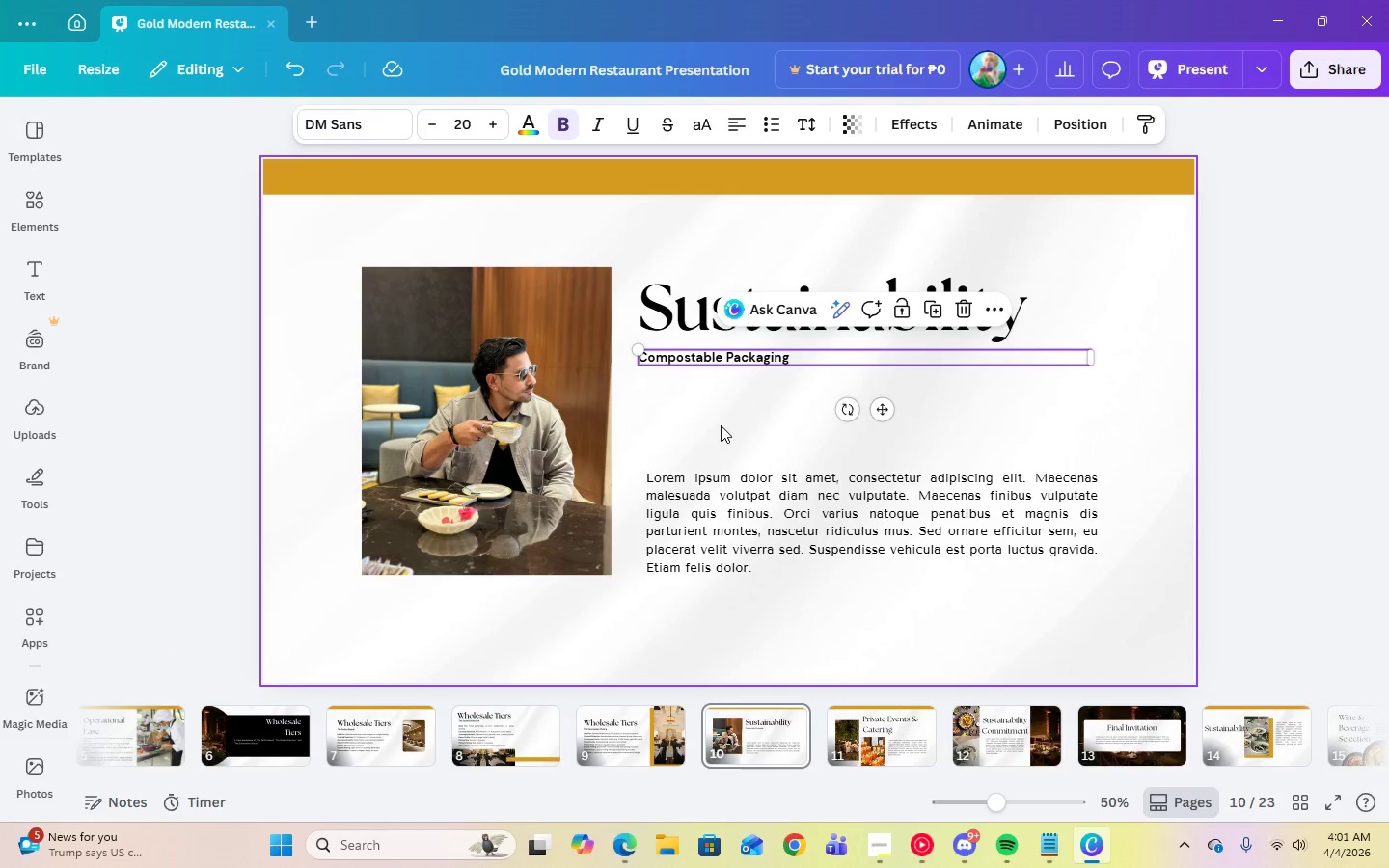 
double_click([705, 353])
 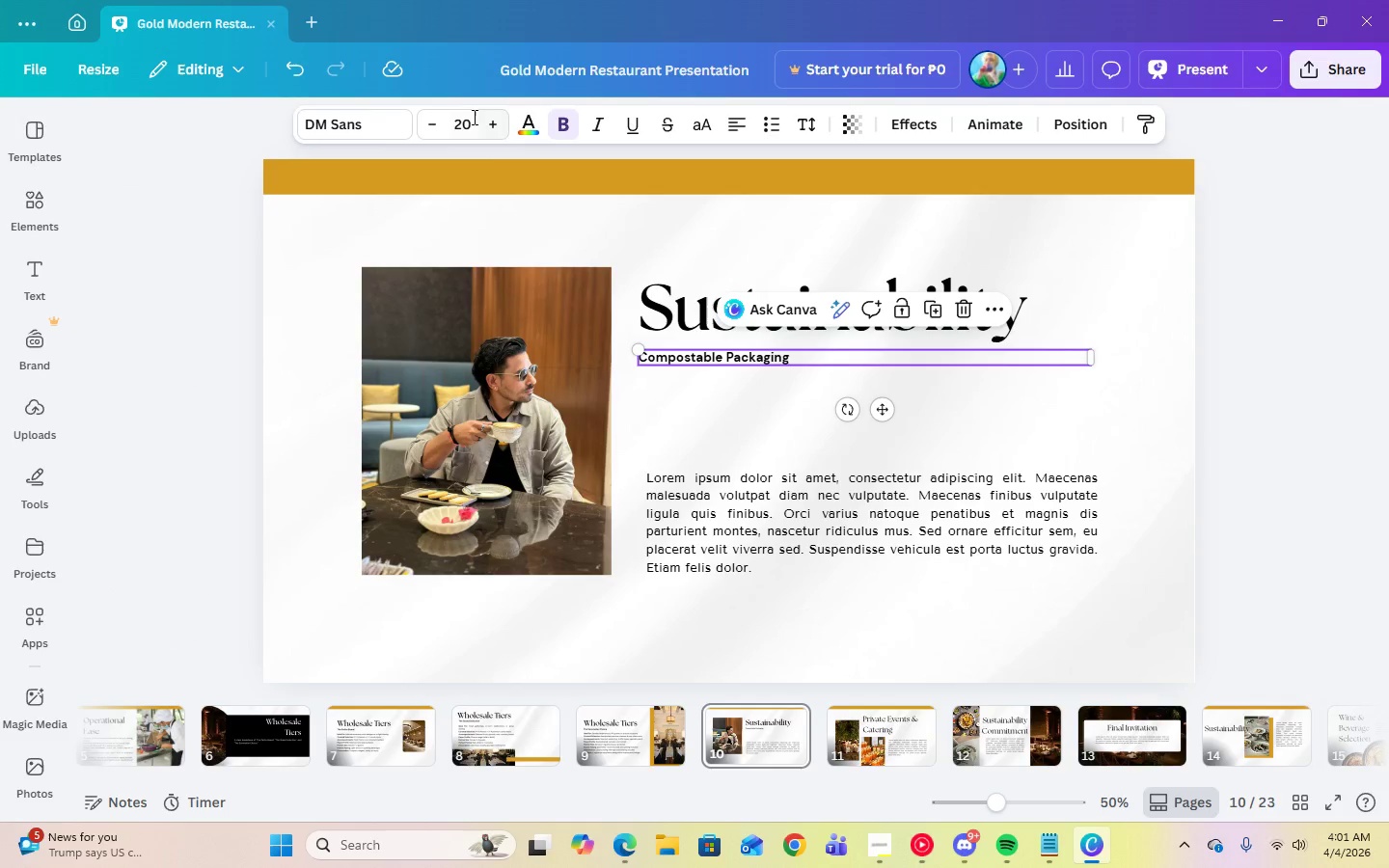 
left_click([464, 117])
 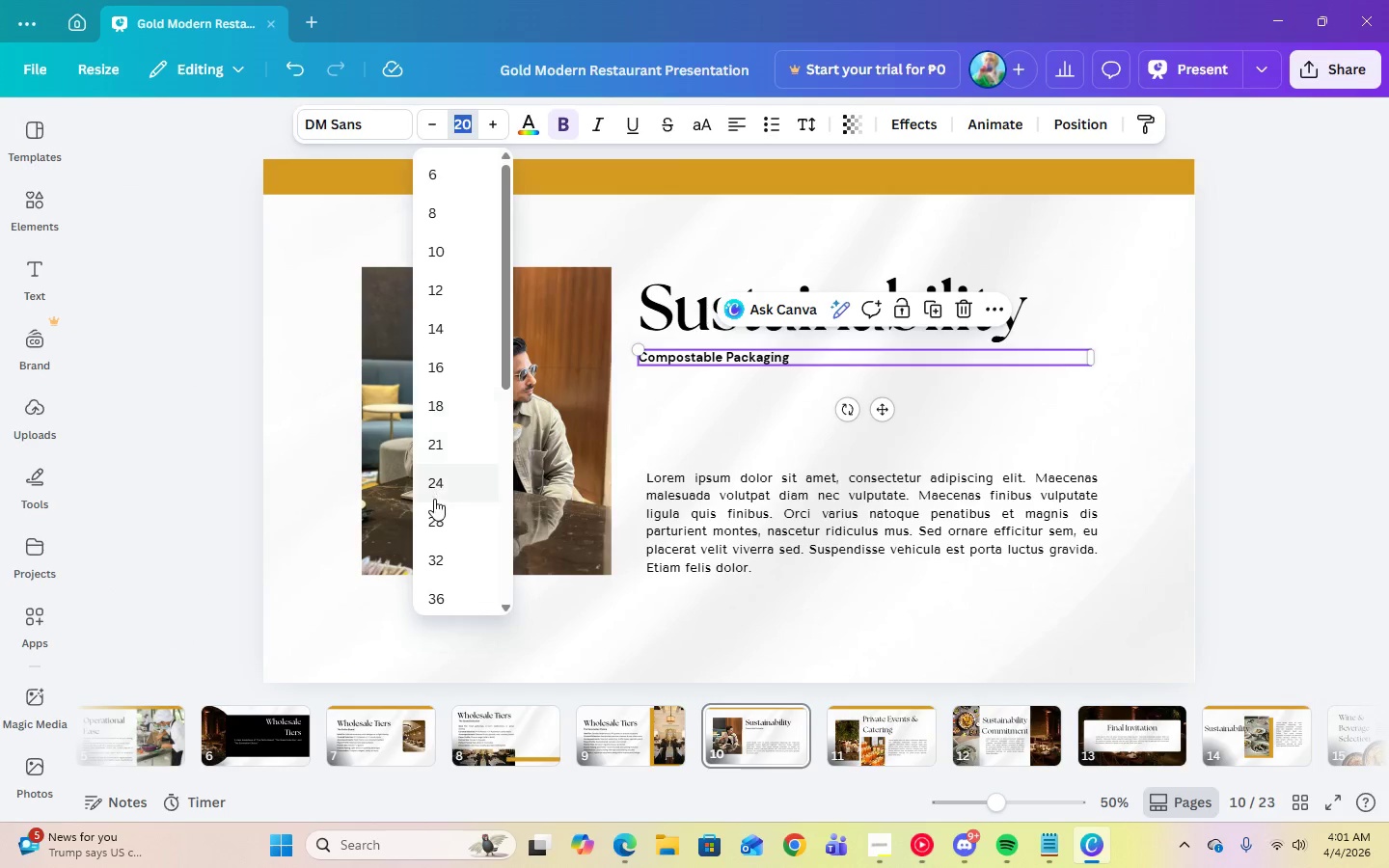 
left_click([441, 519])
 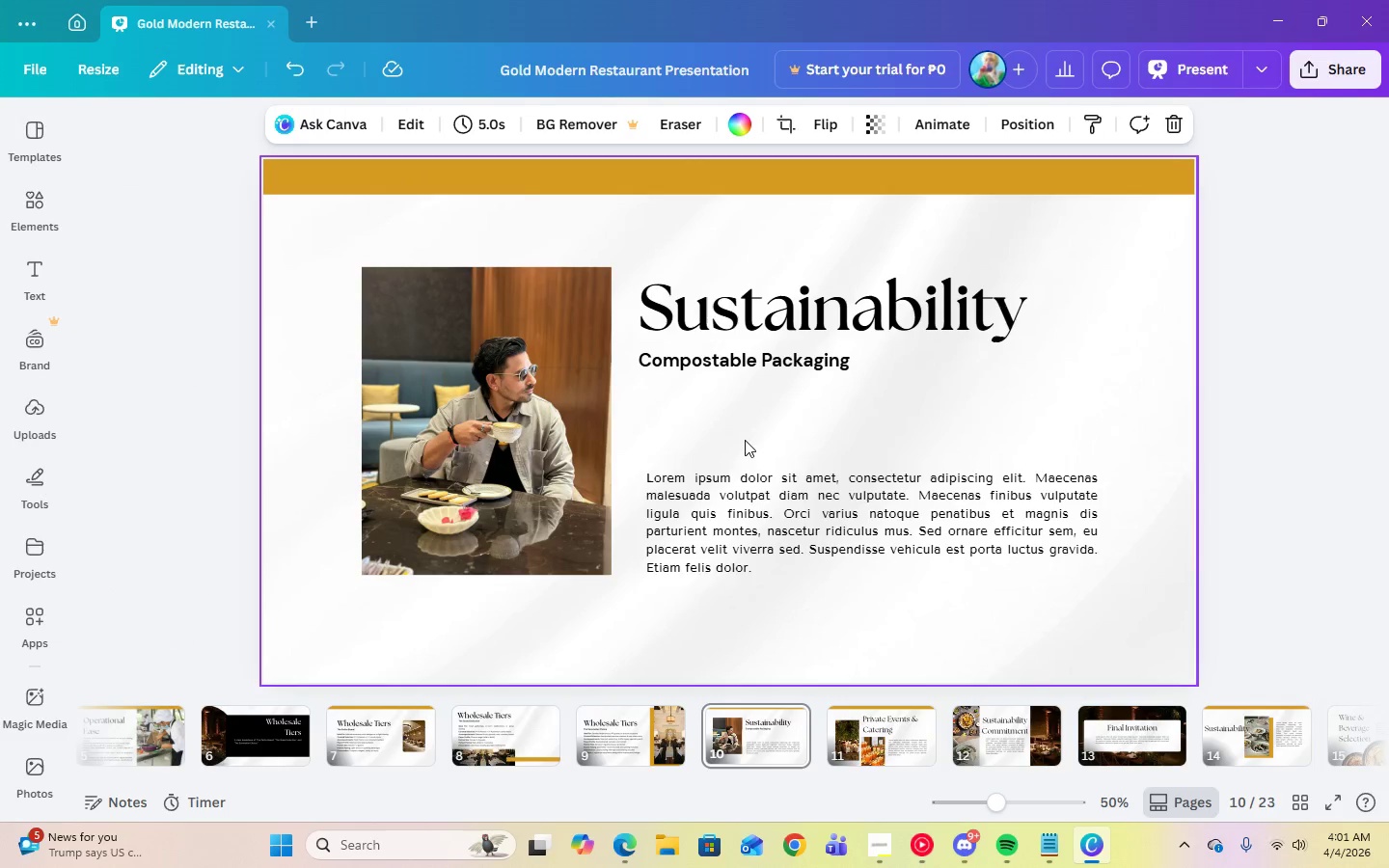 
double_click([755, 493])
 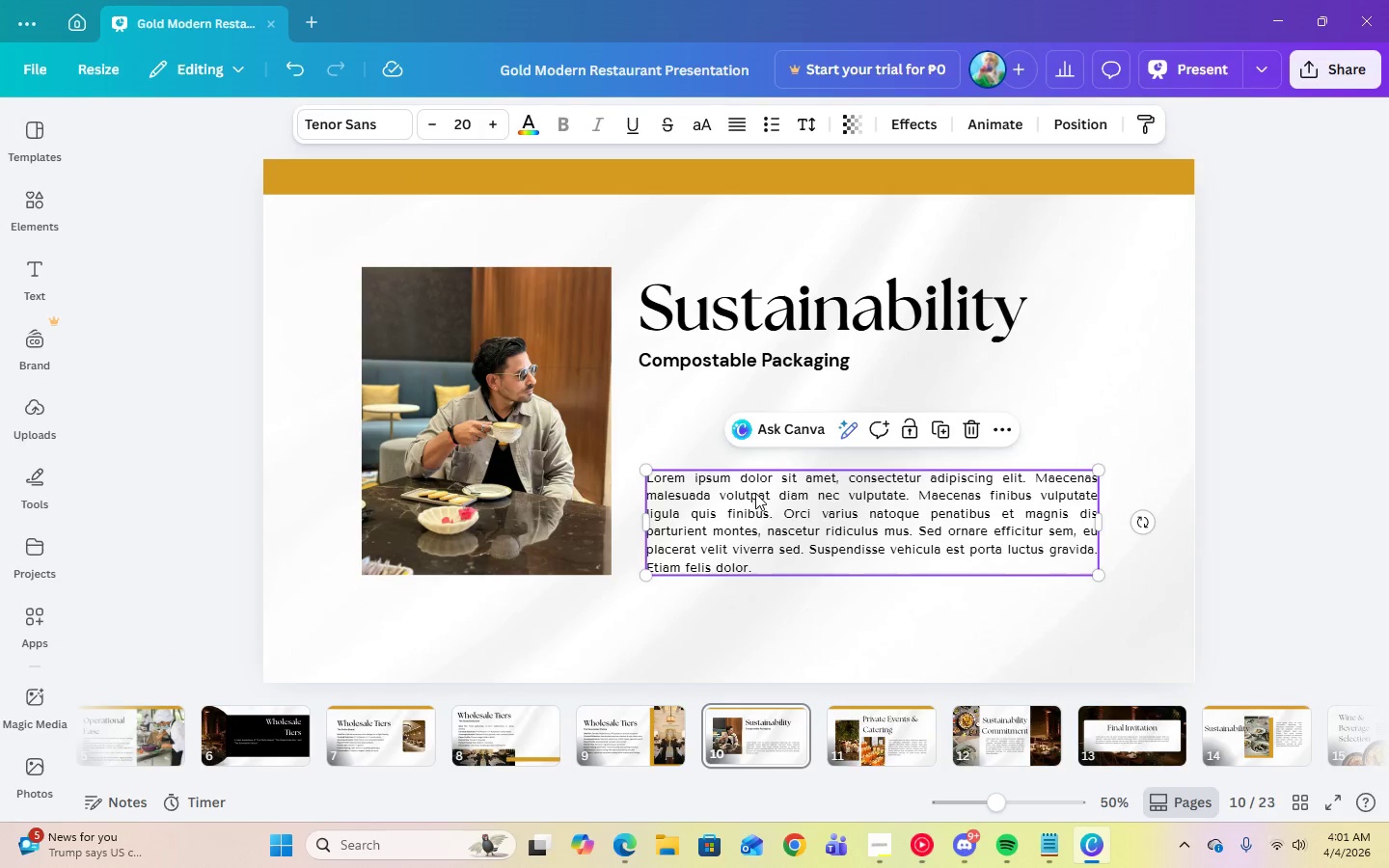 
triple_click([755, 493])
 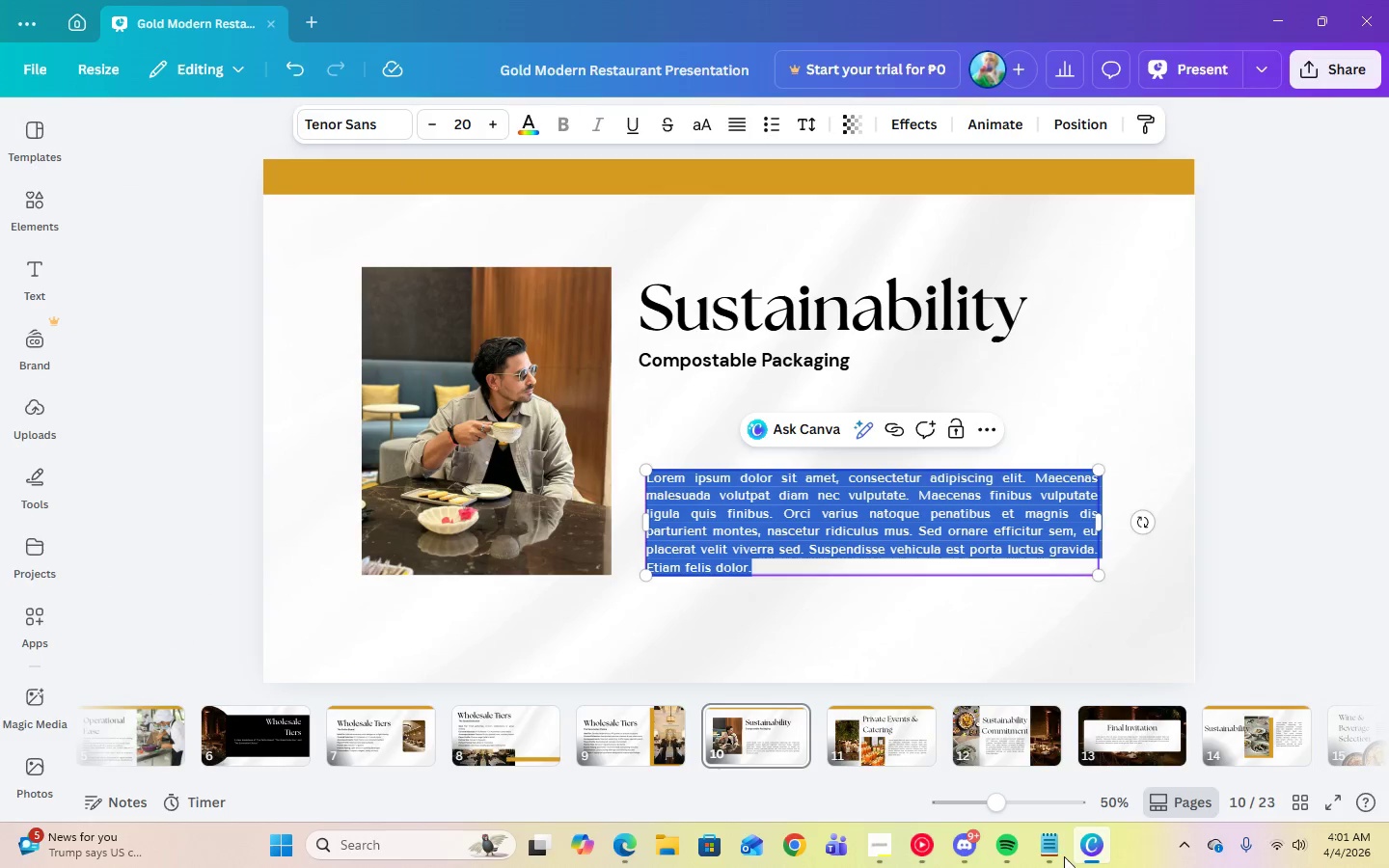 
left_click([1059, 852])
 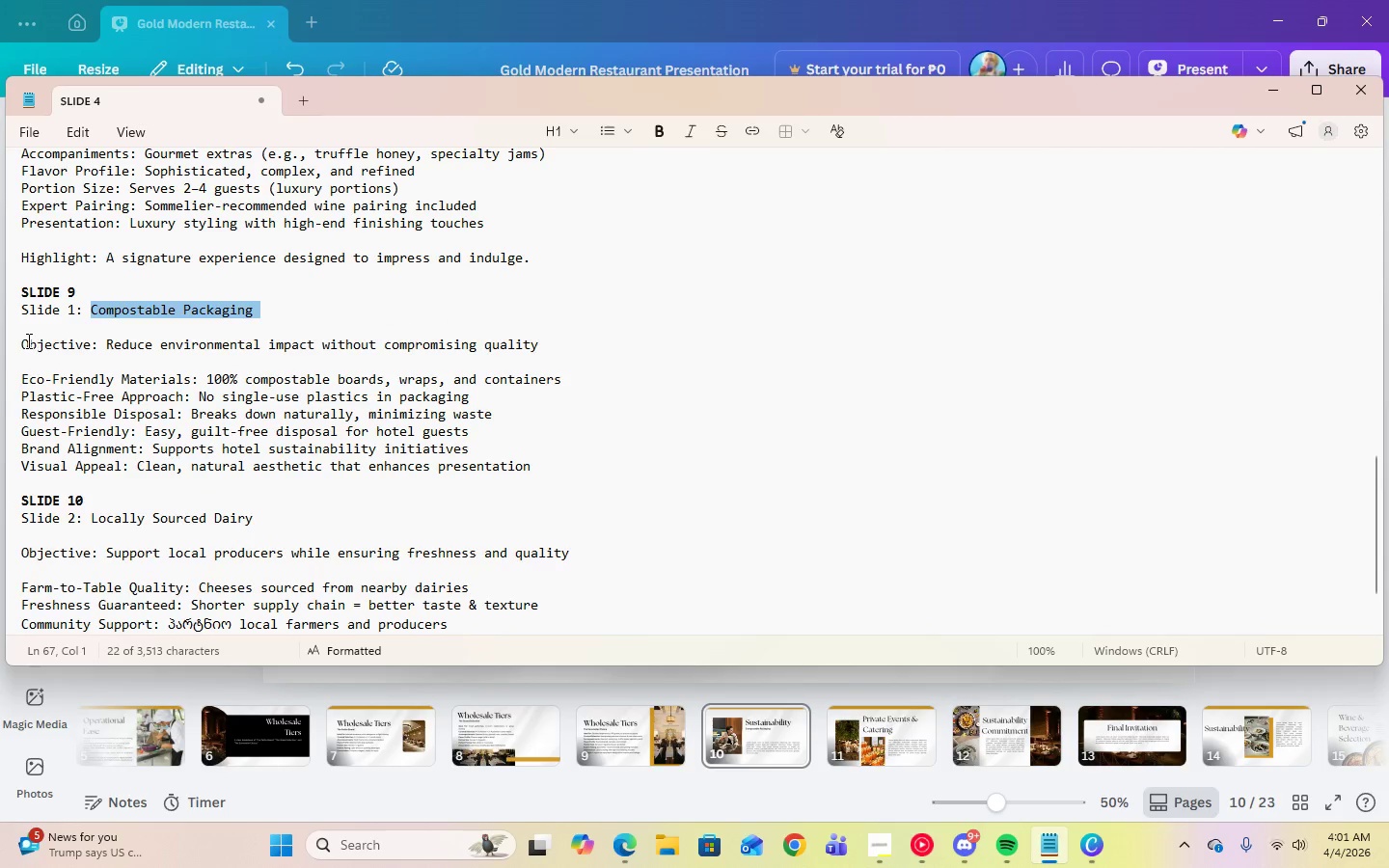 
left_click_drag(start_coordinate=[24, 341], to_coordinate=[536, 465])
 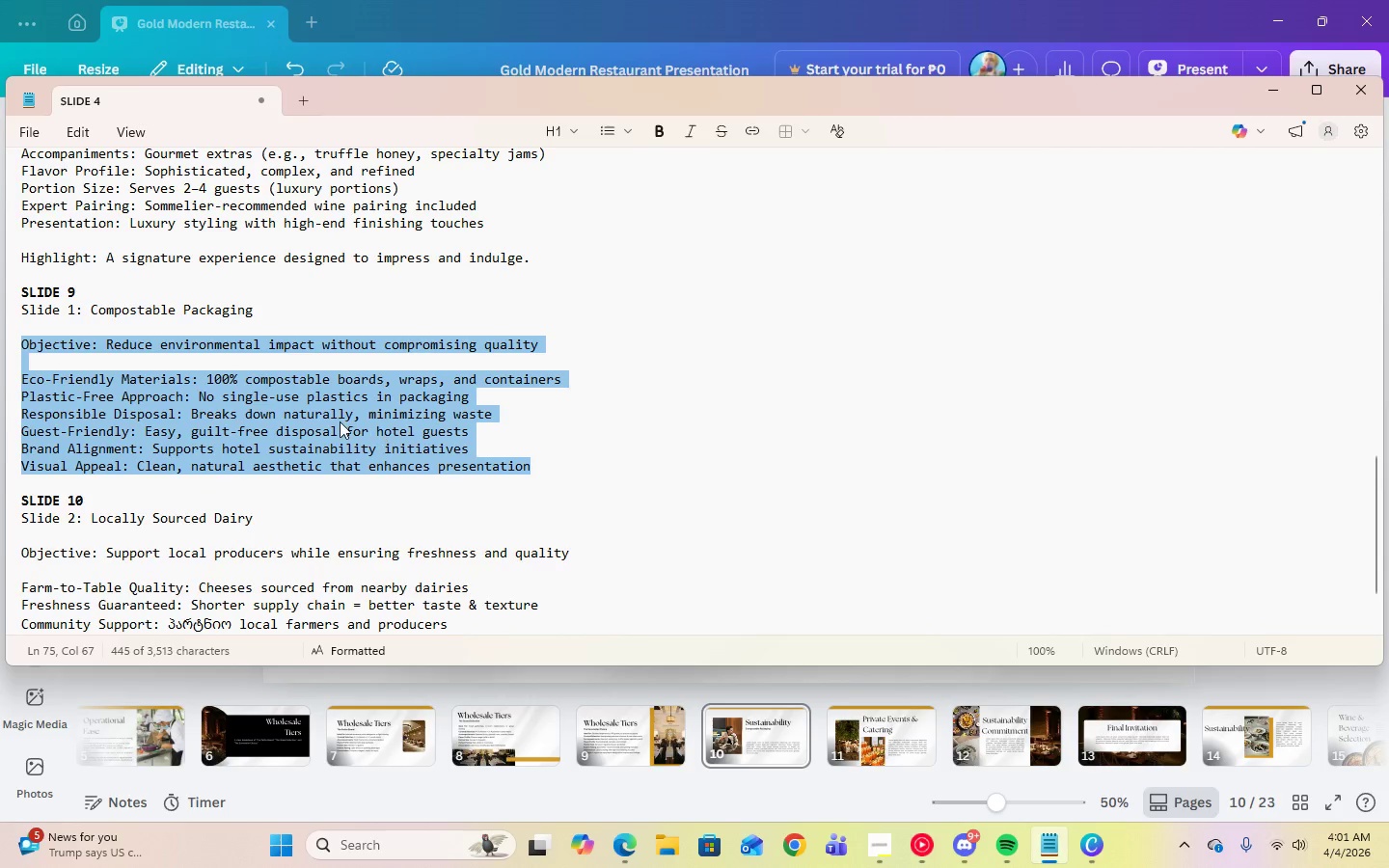 
right_click([340, 421])
 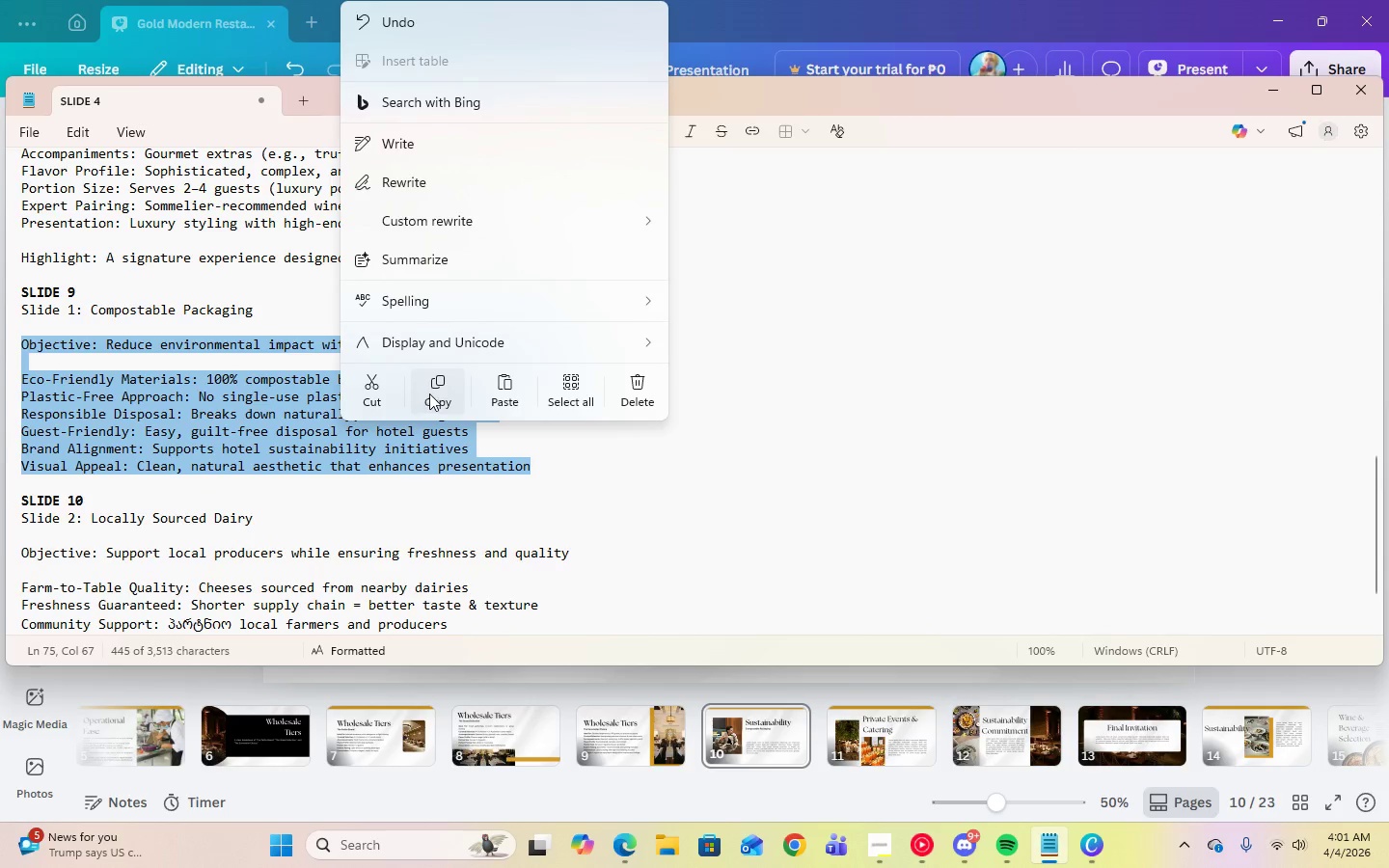 
left_click([437, 393])
 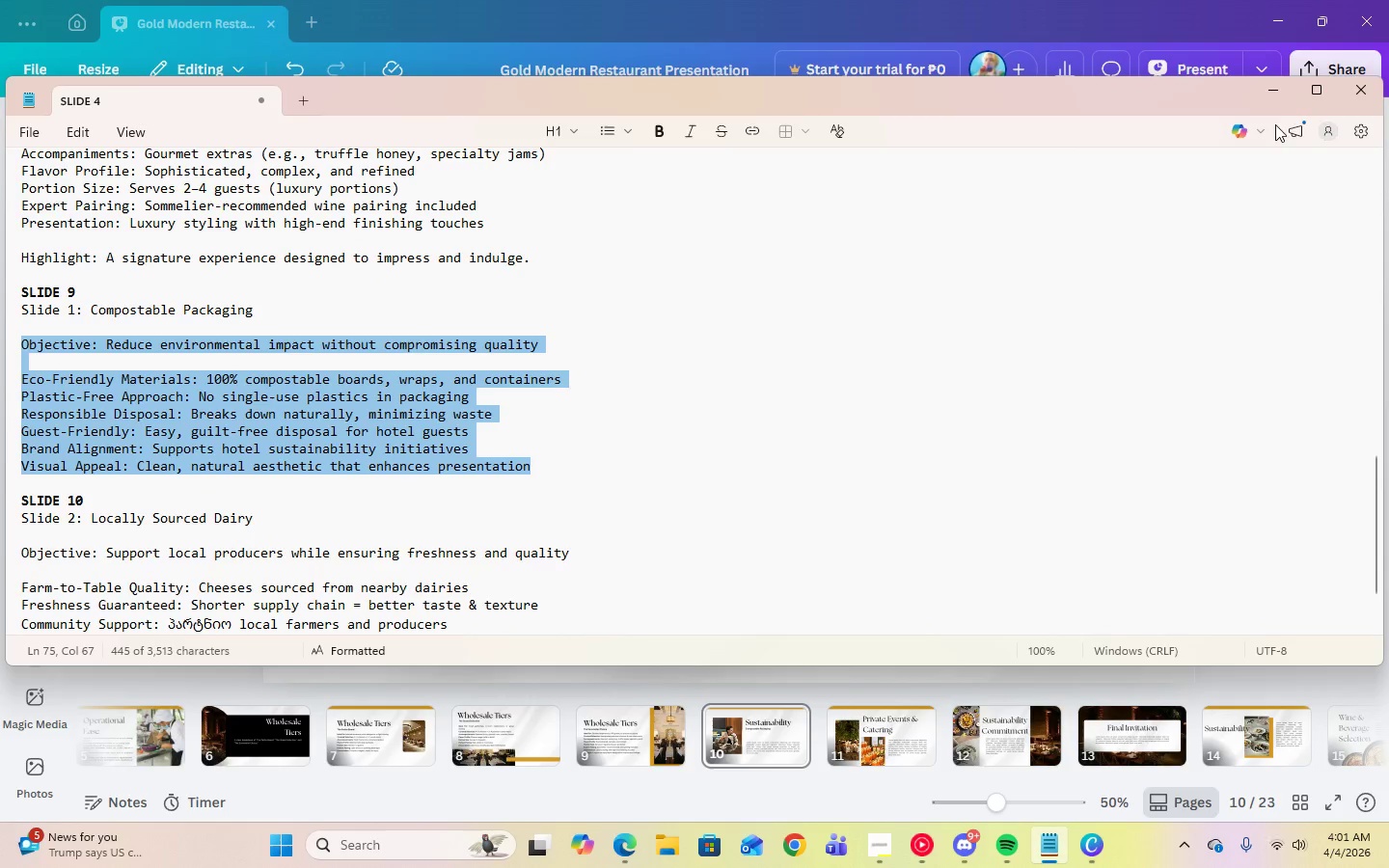 
left_click([1275, 101])
 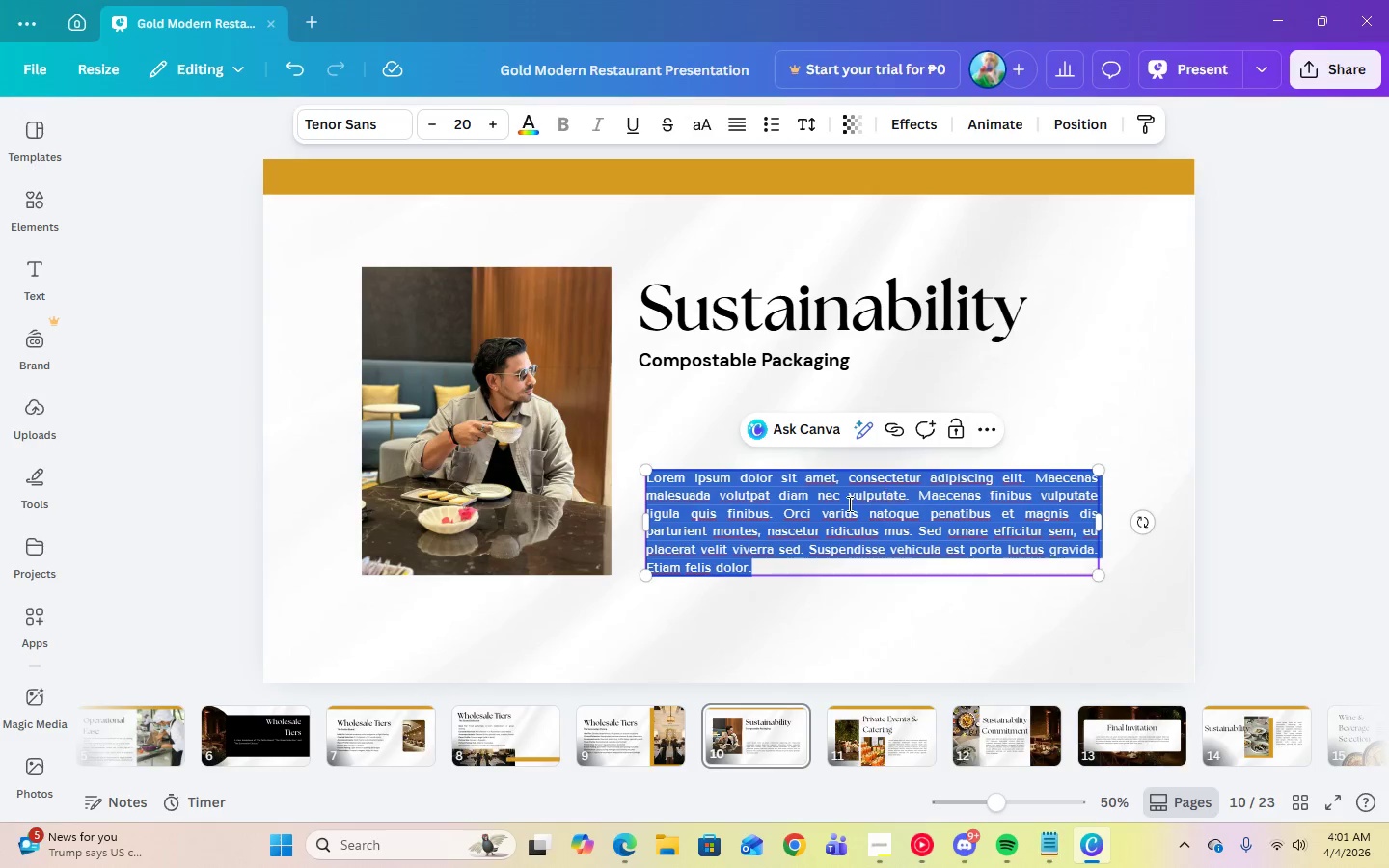 
right_click([807, 513])
 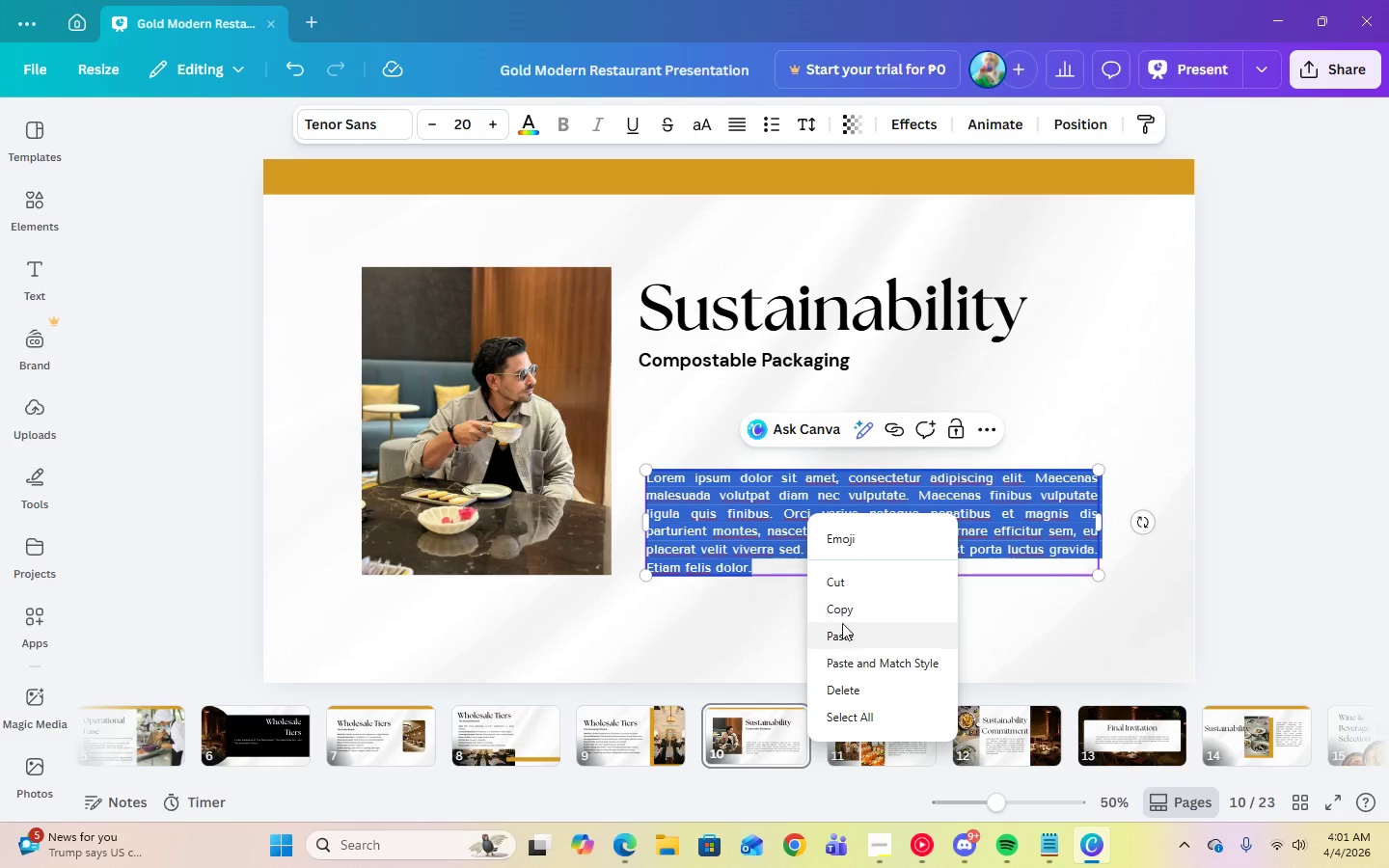 
left_click([842, 634])
 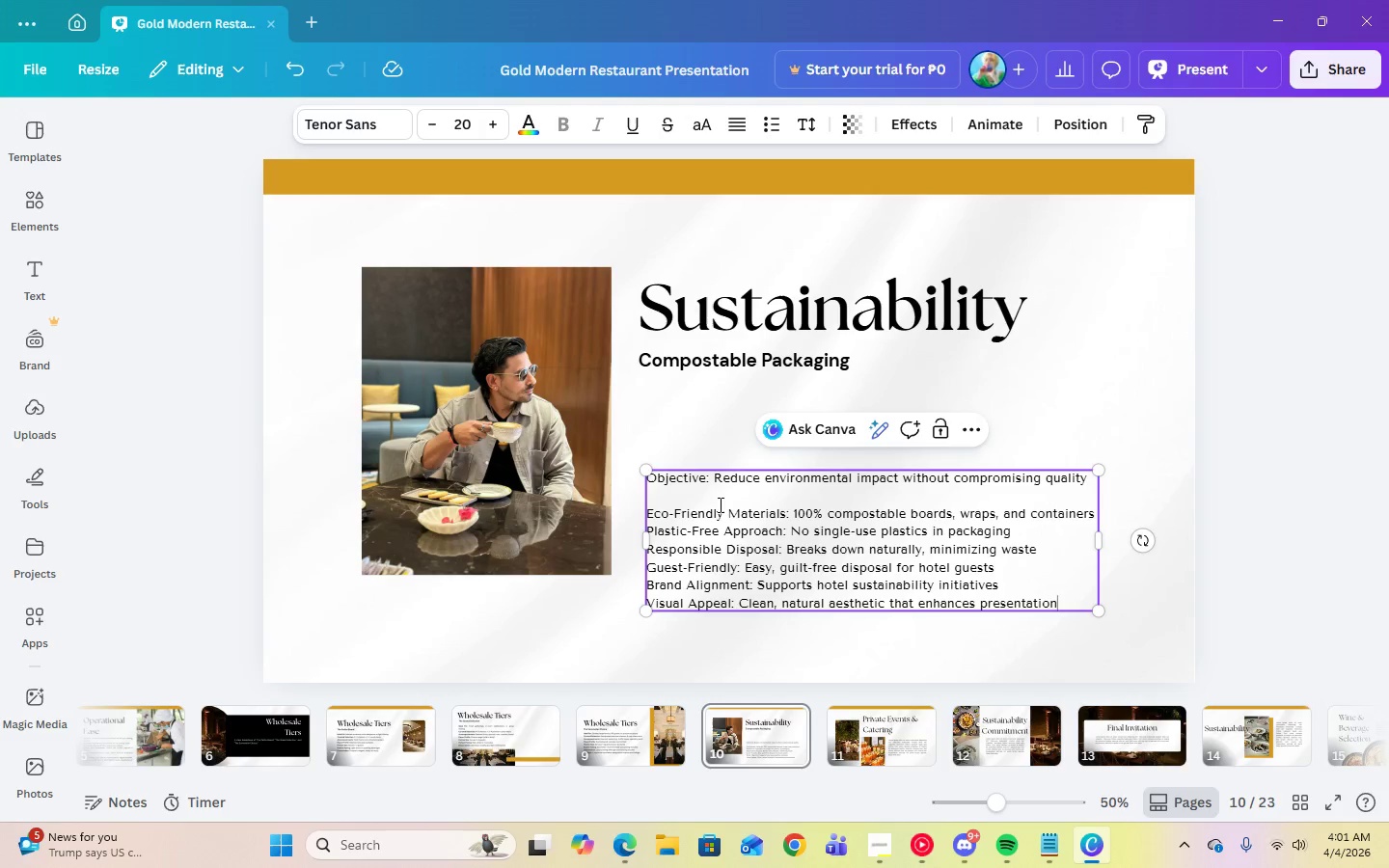 
left_click([709, 499])
 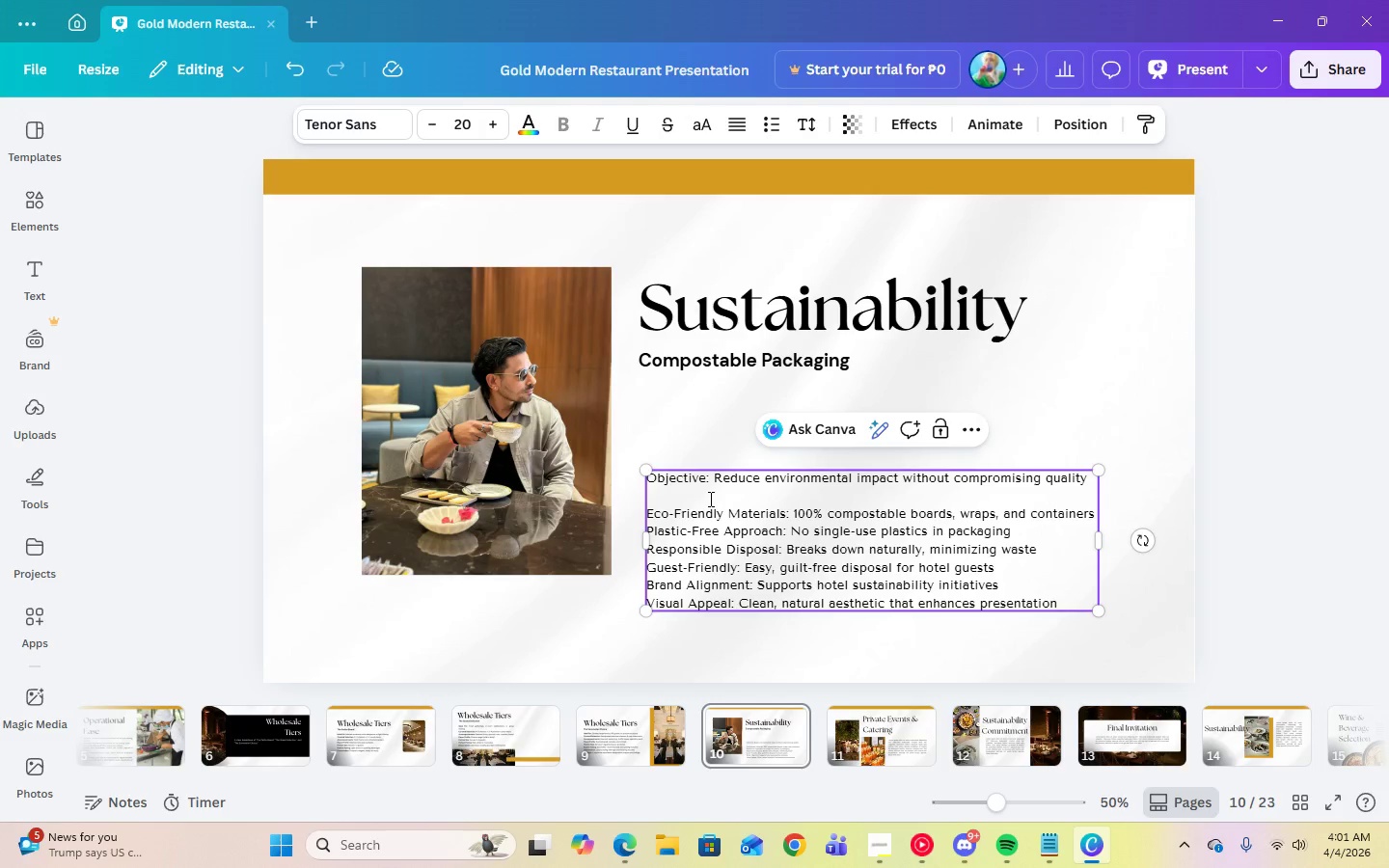 
key(Backspace)
 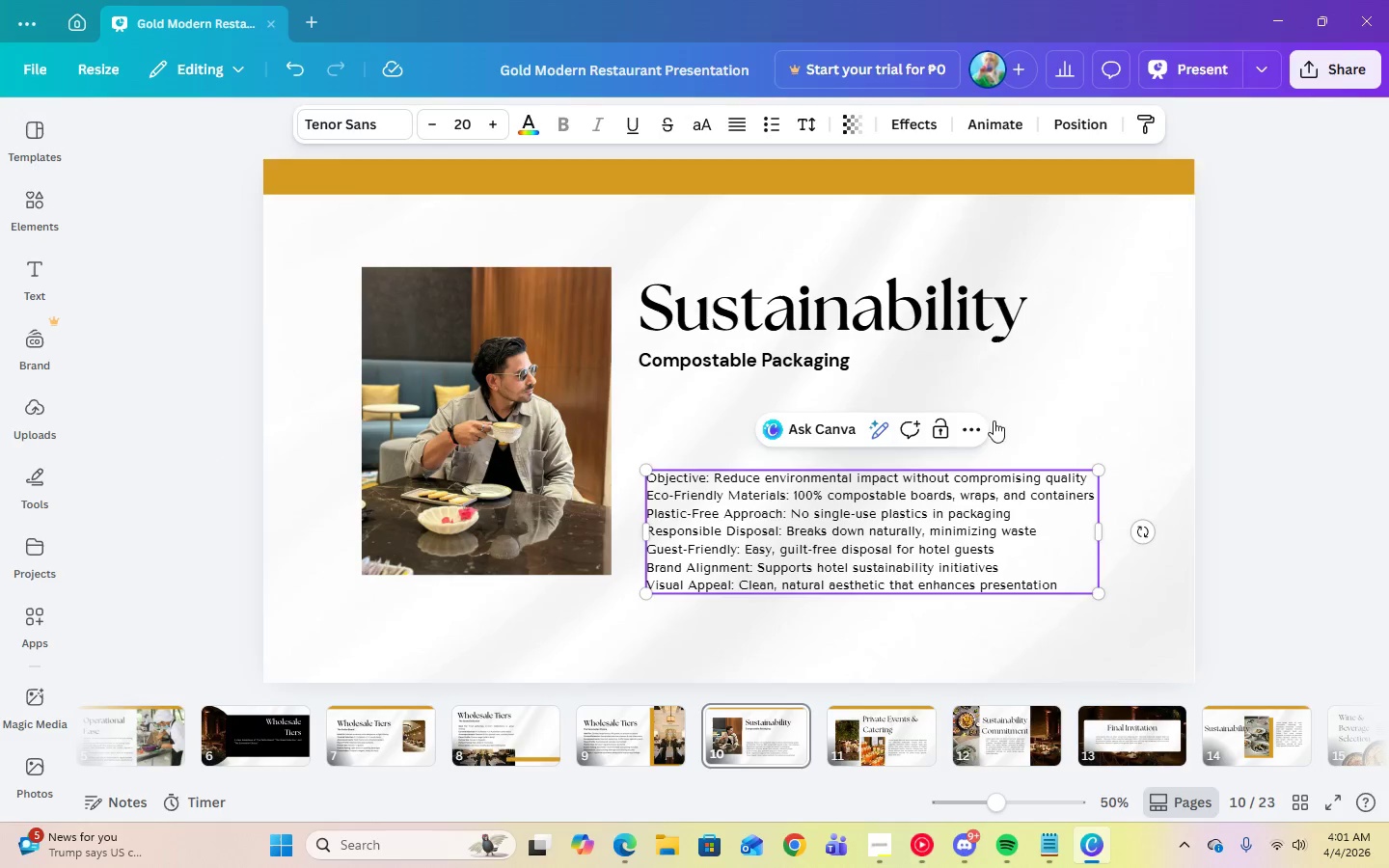 
left_click([1065, 393])
 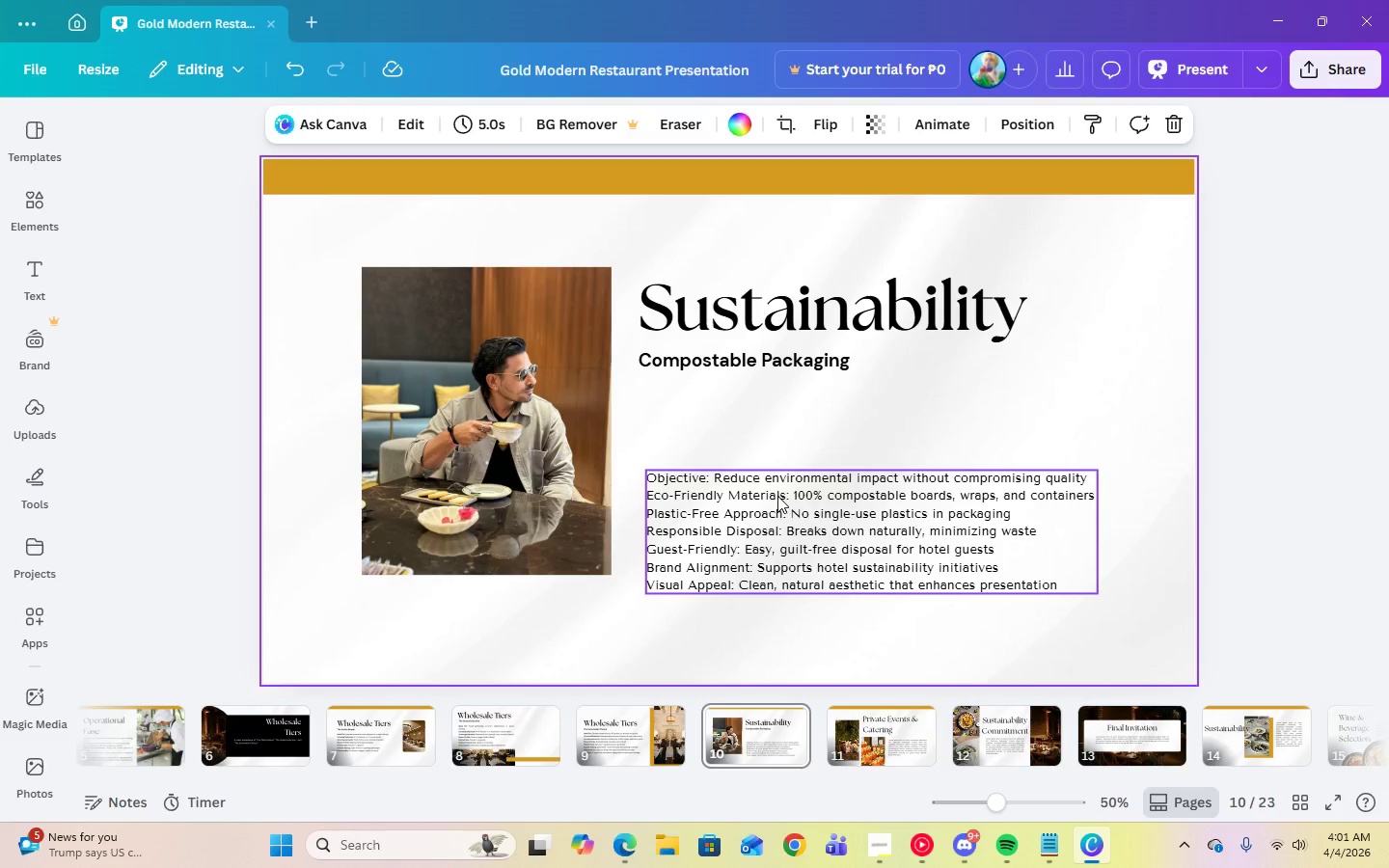 
left_click_drag(start_coordinate=[777, 496], to_coordinate=[771, 414])
 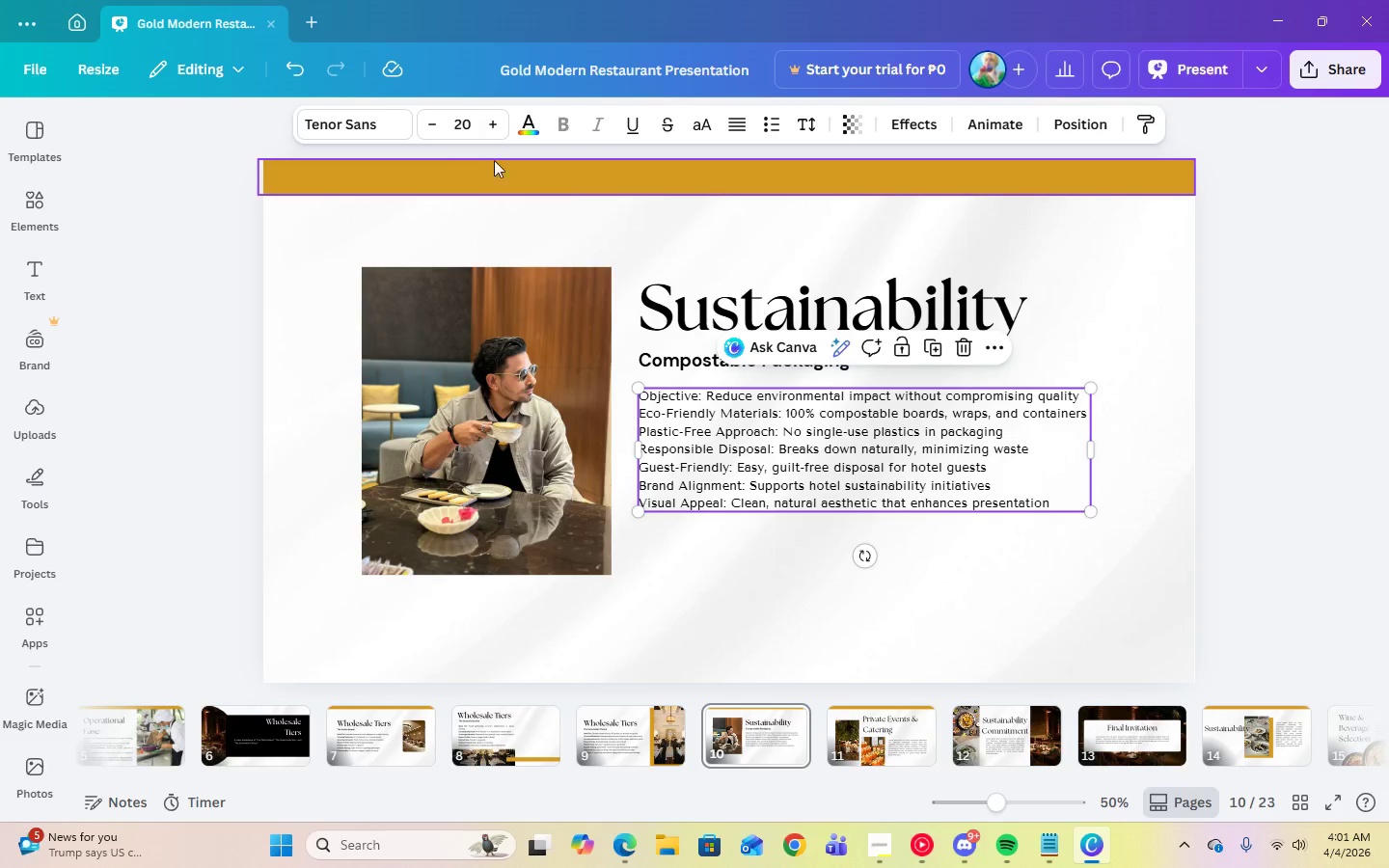 
left_click([388, 123])
 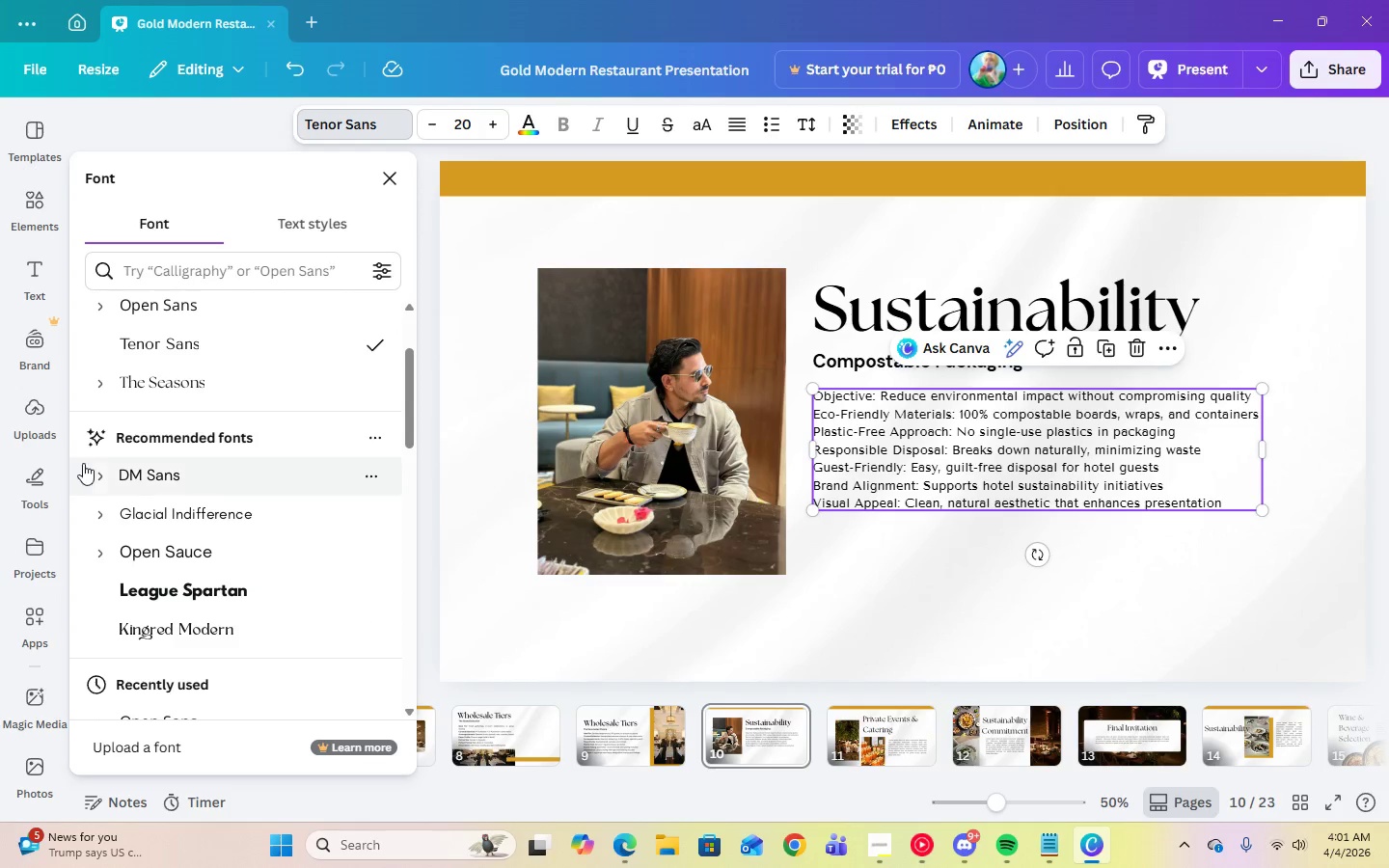 
left_click([96, 482])
 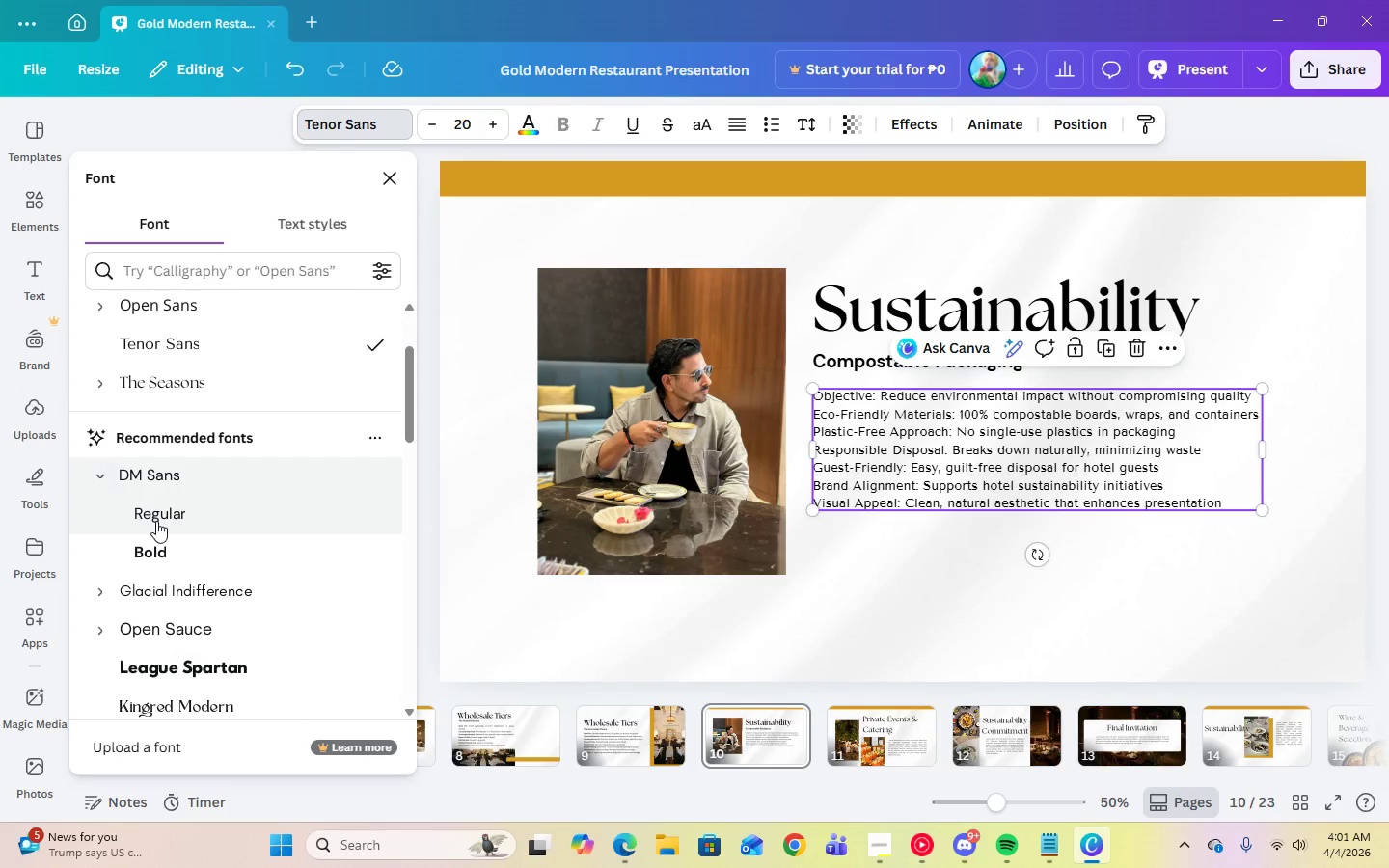 
left_click([156, 521])
 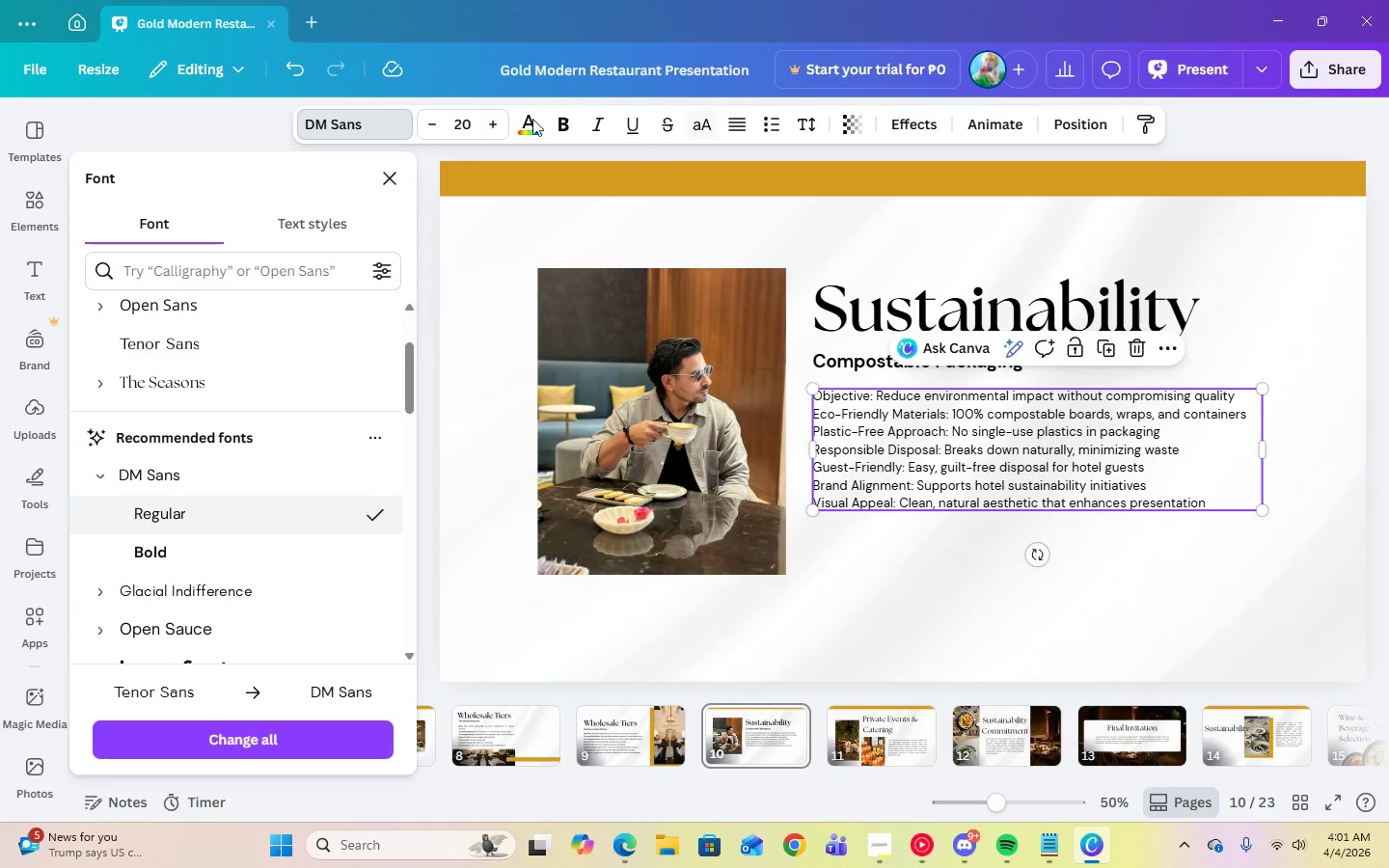 
left_click([466, 119])
 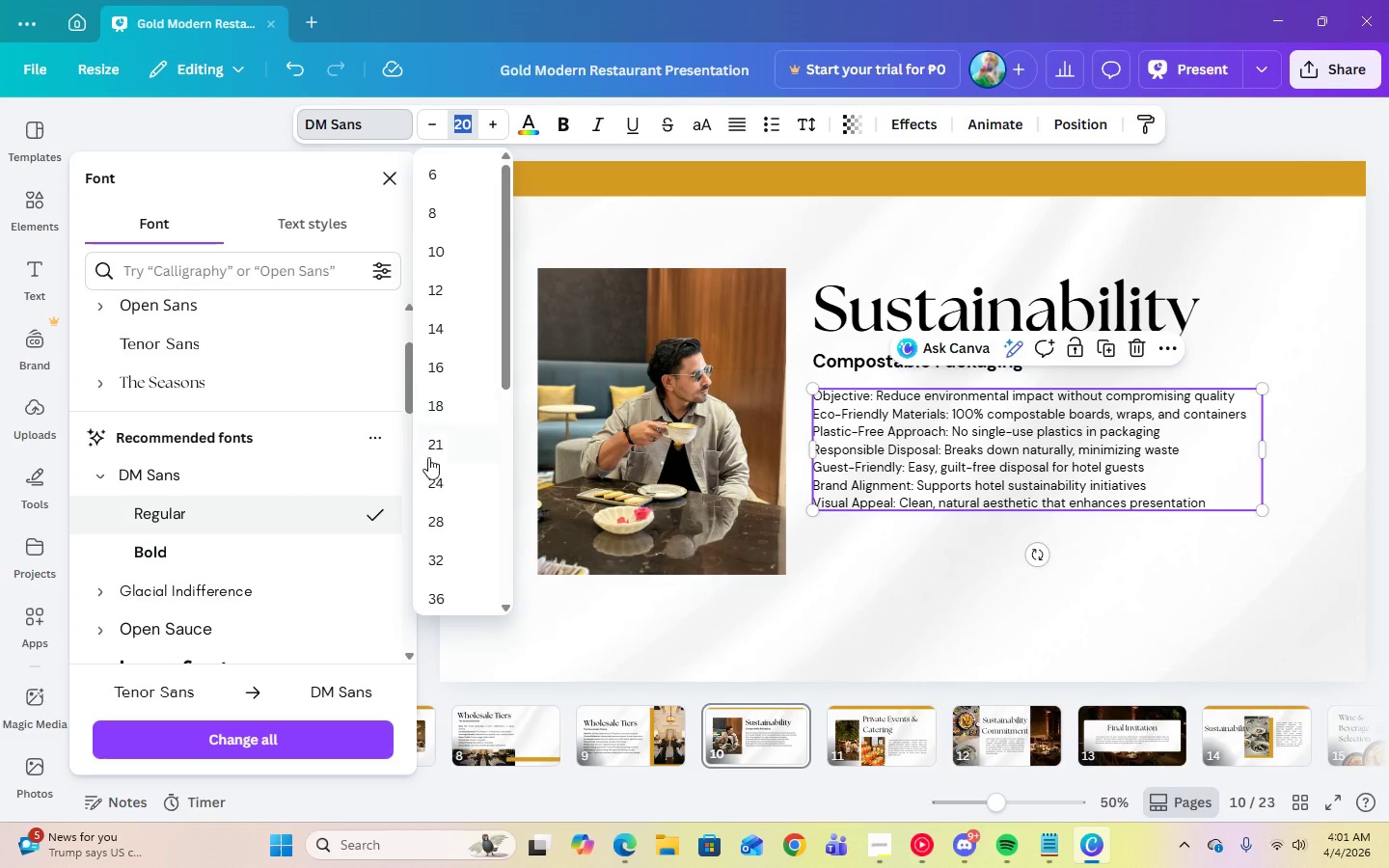 
left_click([432, 476])
 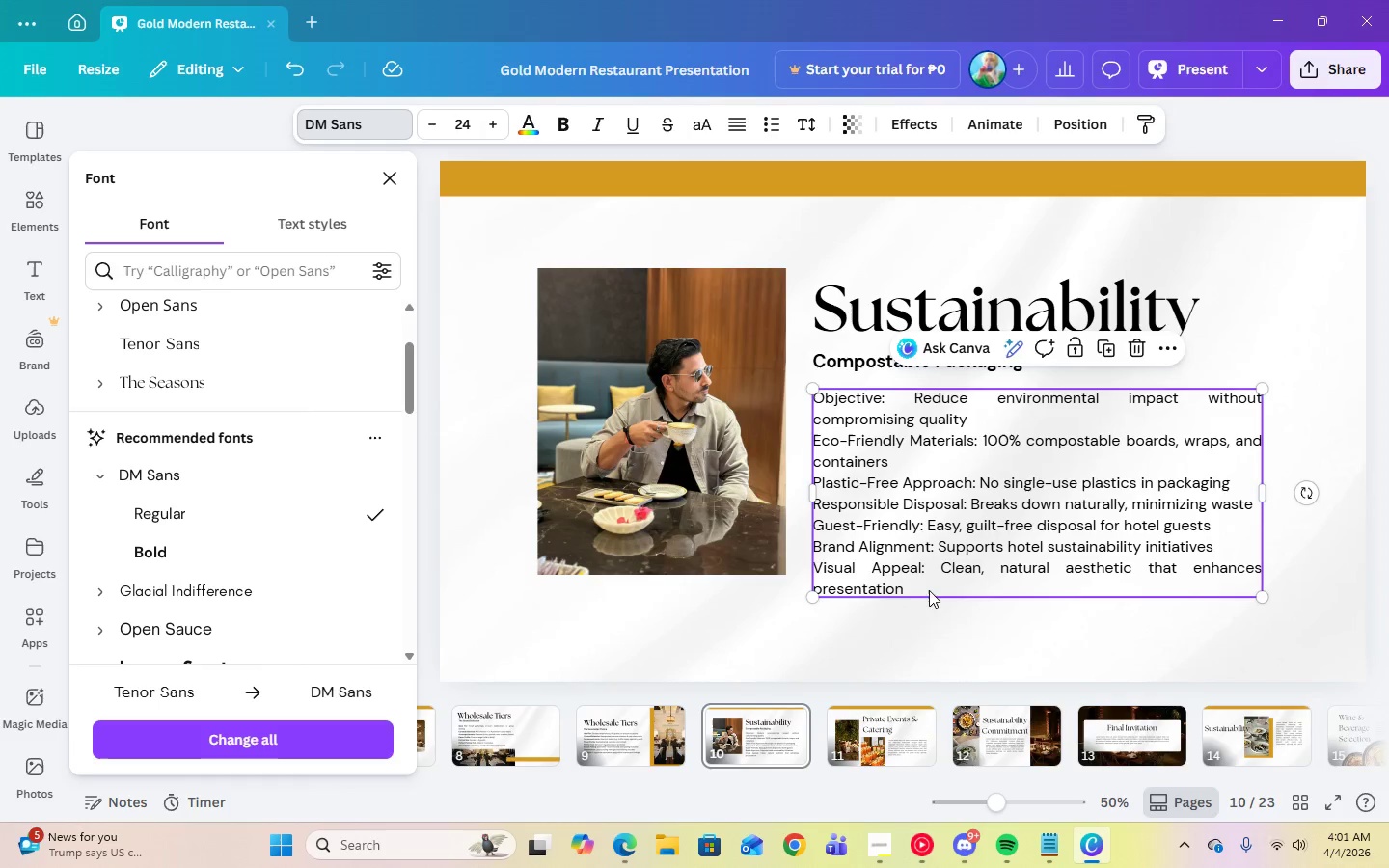 
left_click([933, 596])
 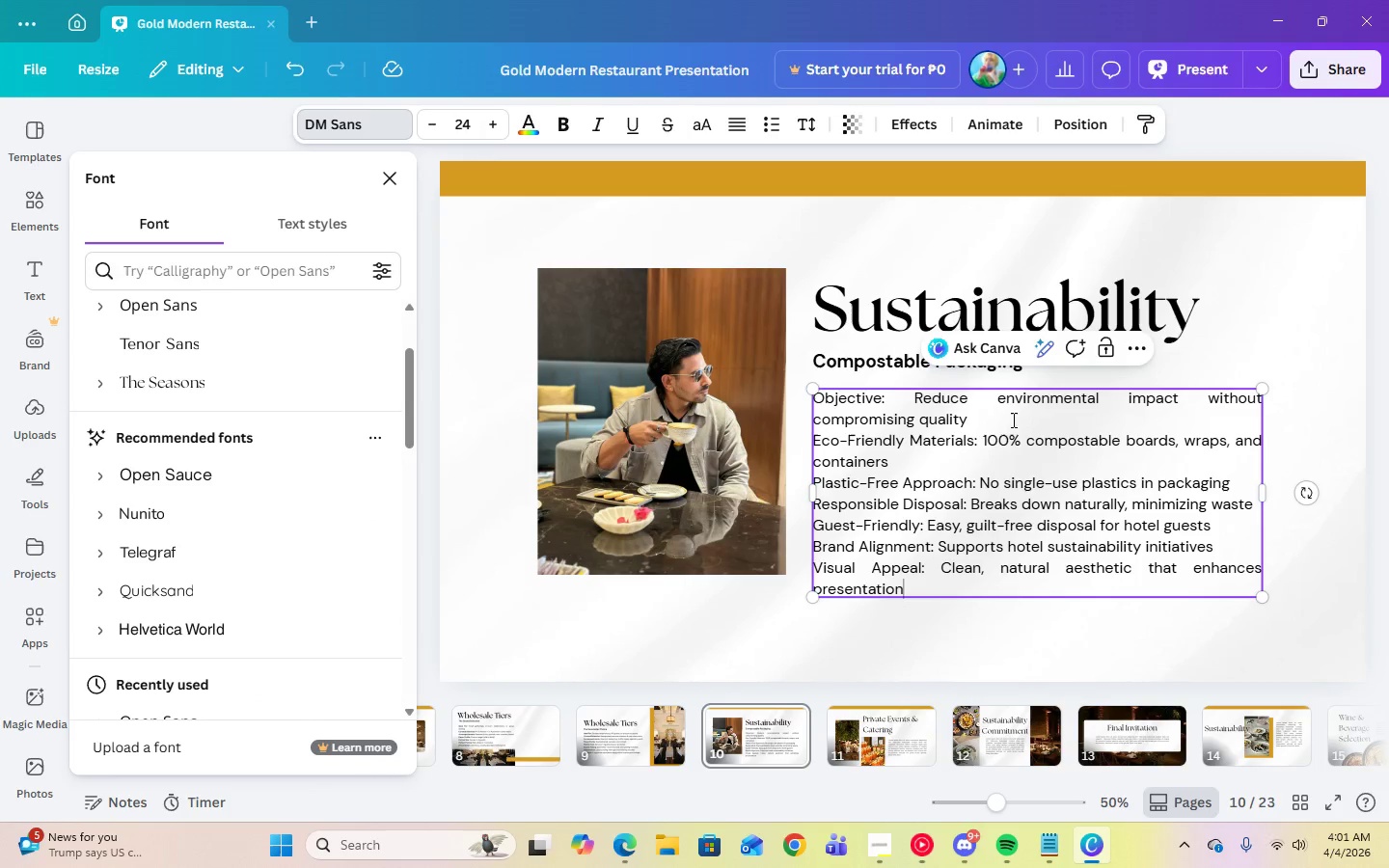 
left_click([1331, 351])
 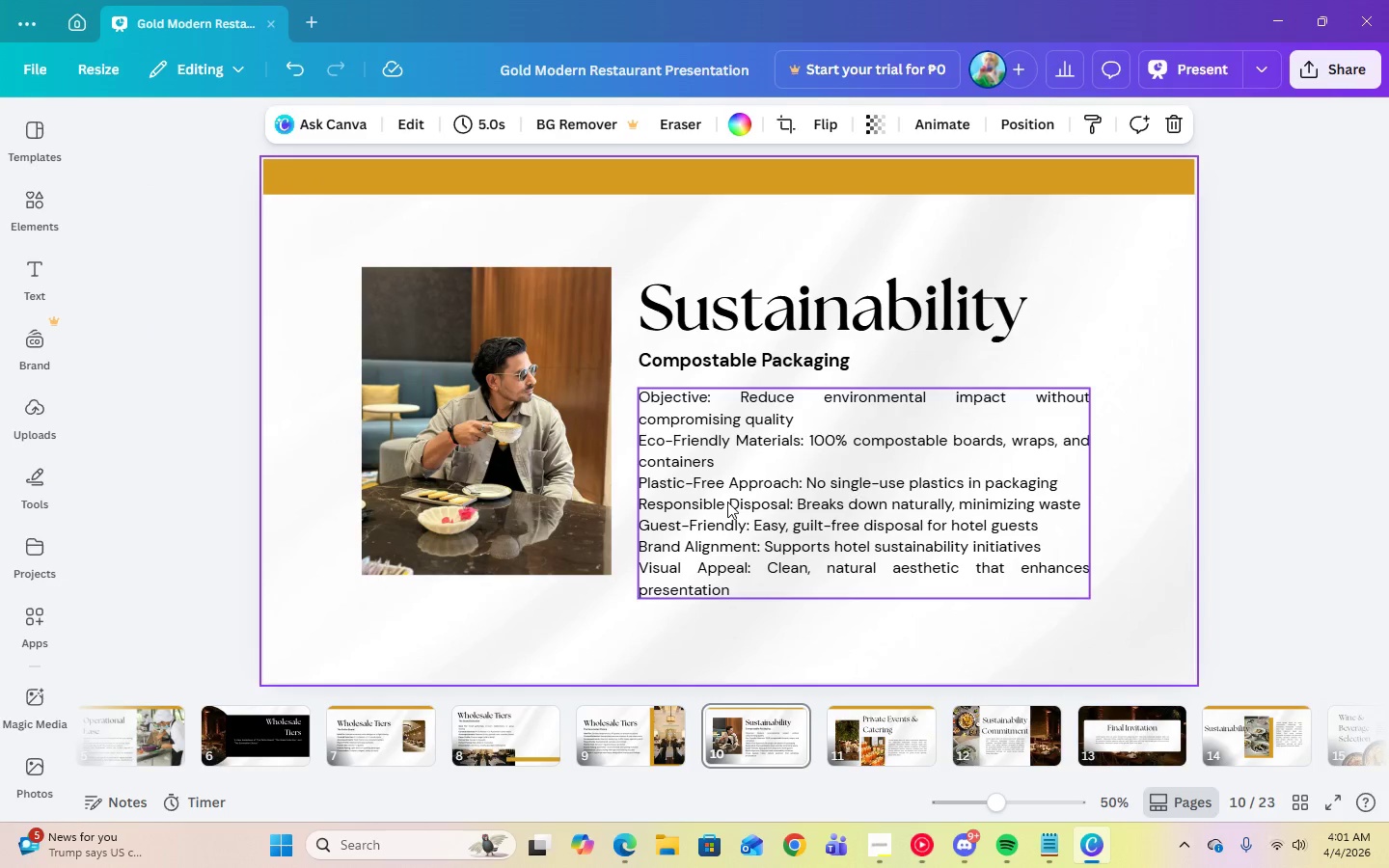 
left_click([727, 502])
 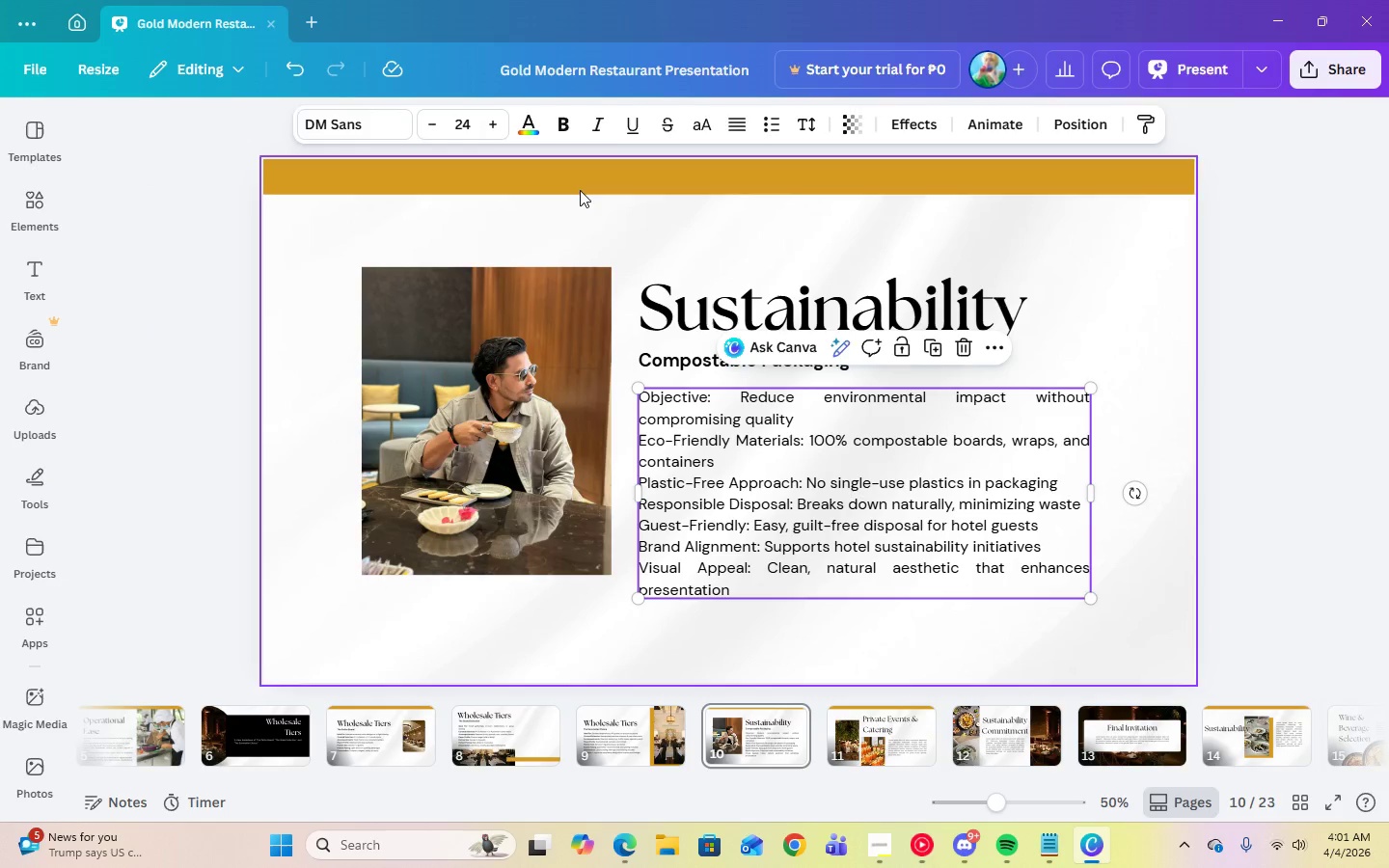 
left_click([735, 132])
 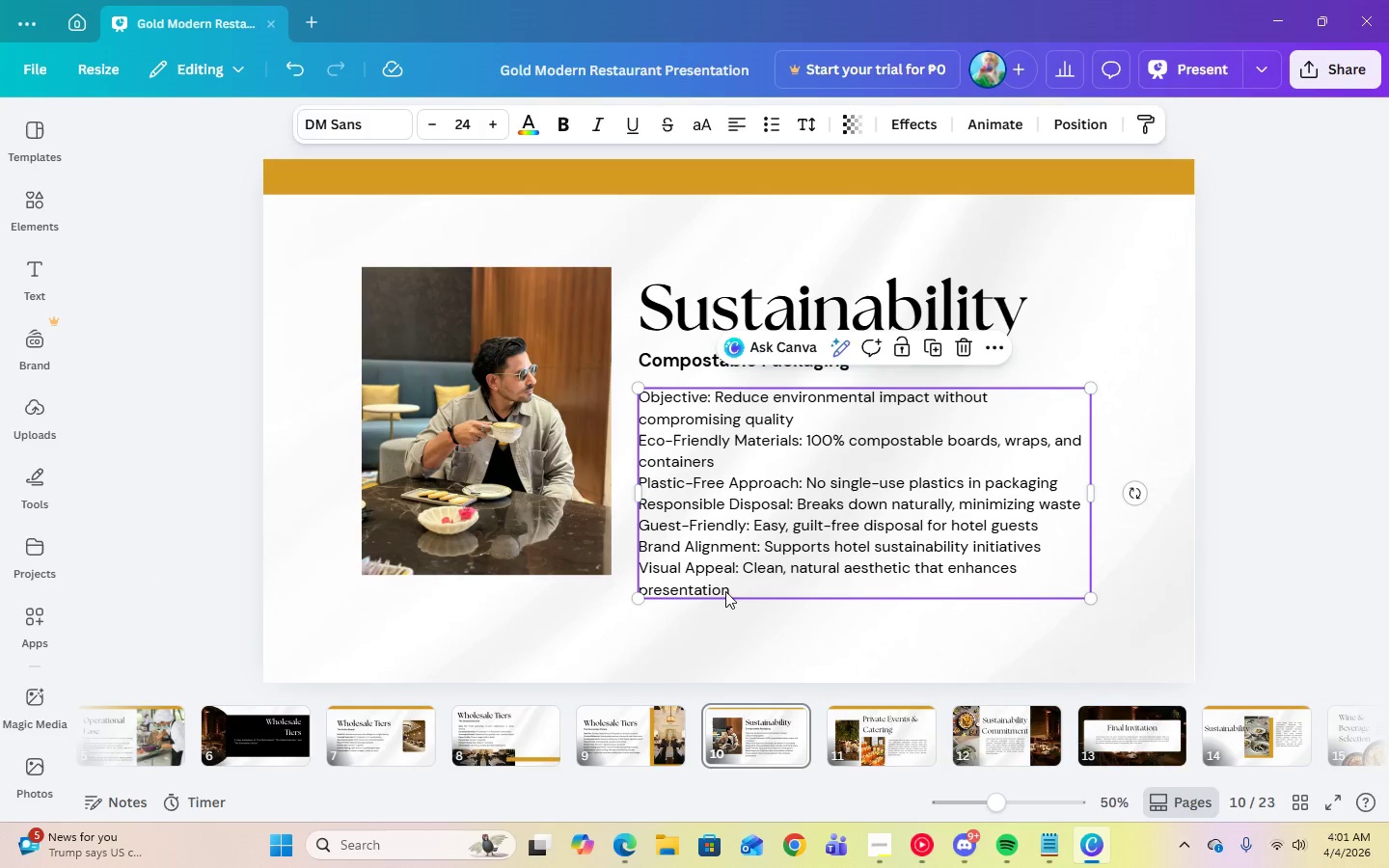 
left_click([620, 751])
 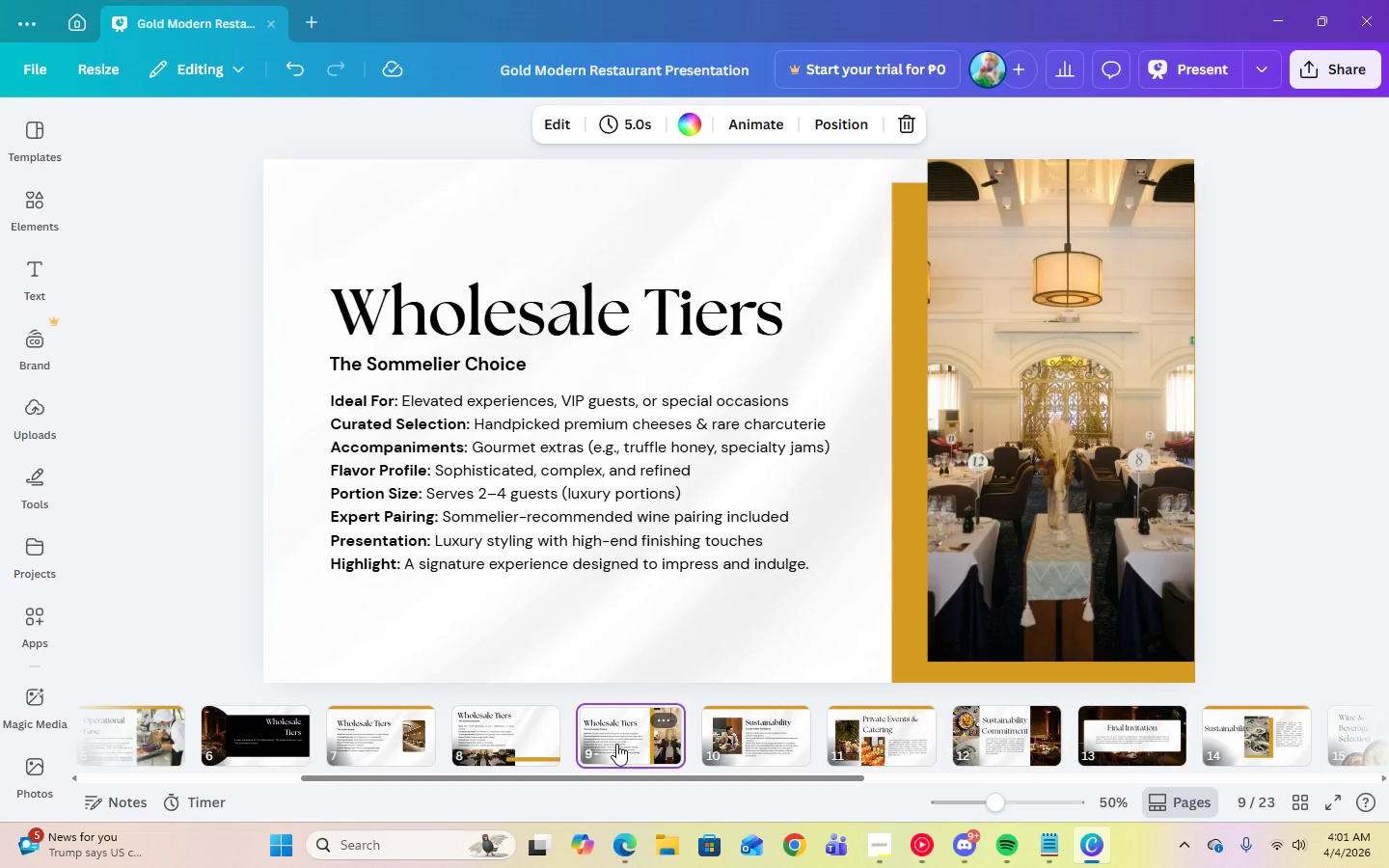 
left_click([536, 524])
 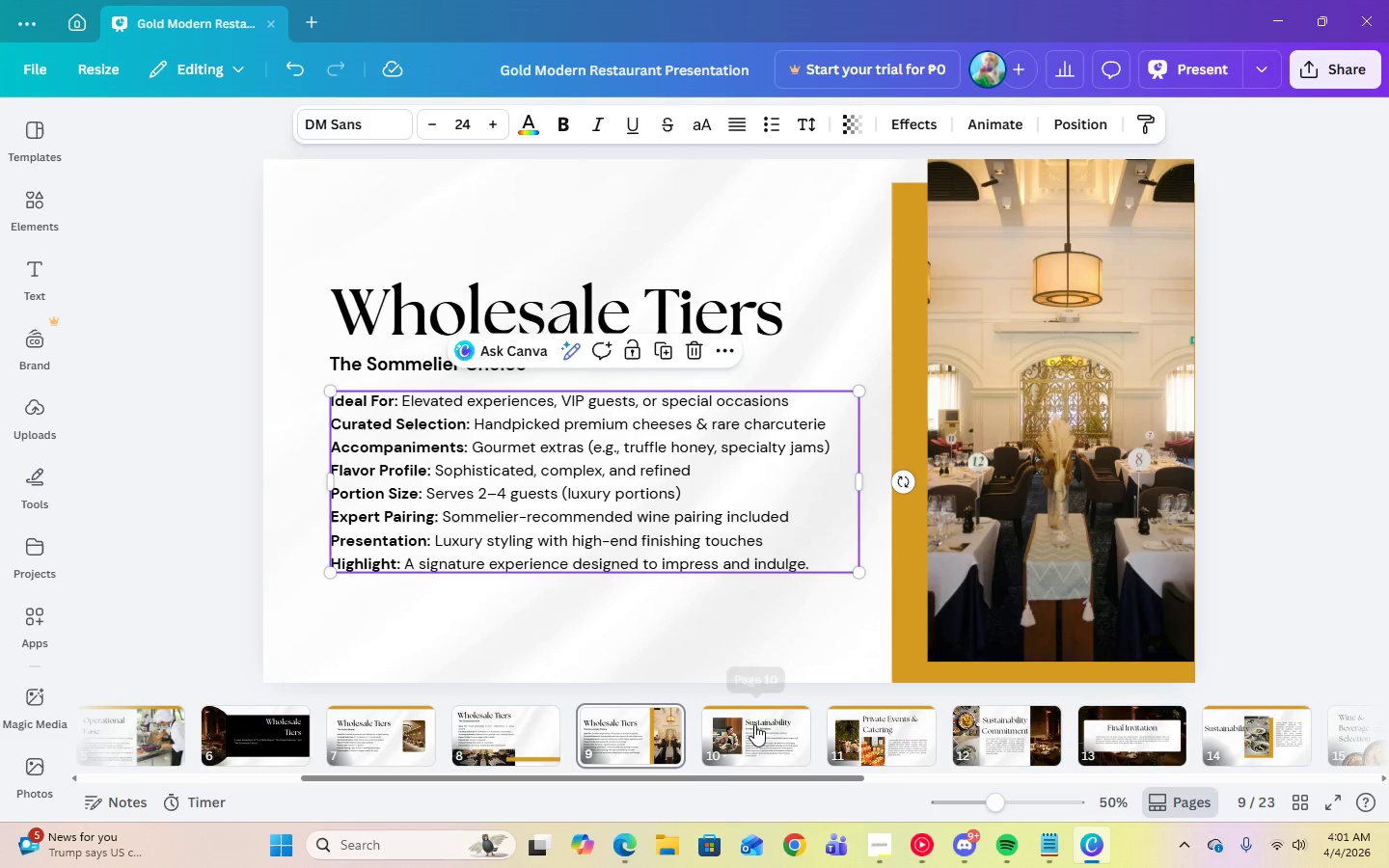 
left_click([756, 724])
 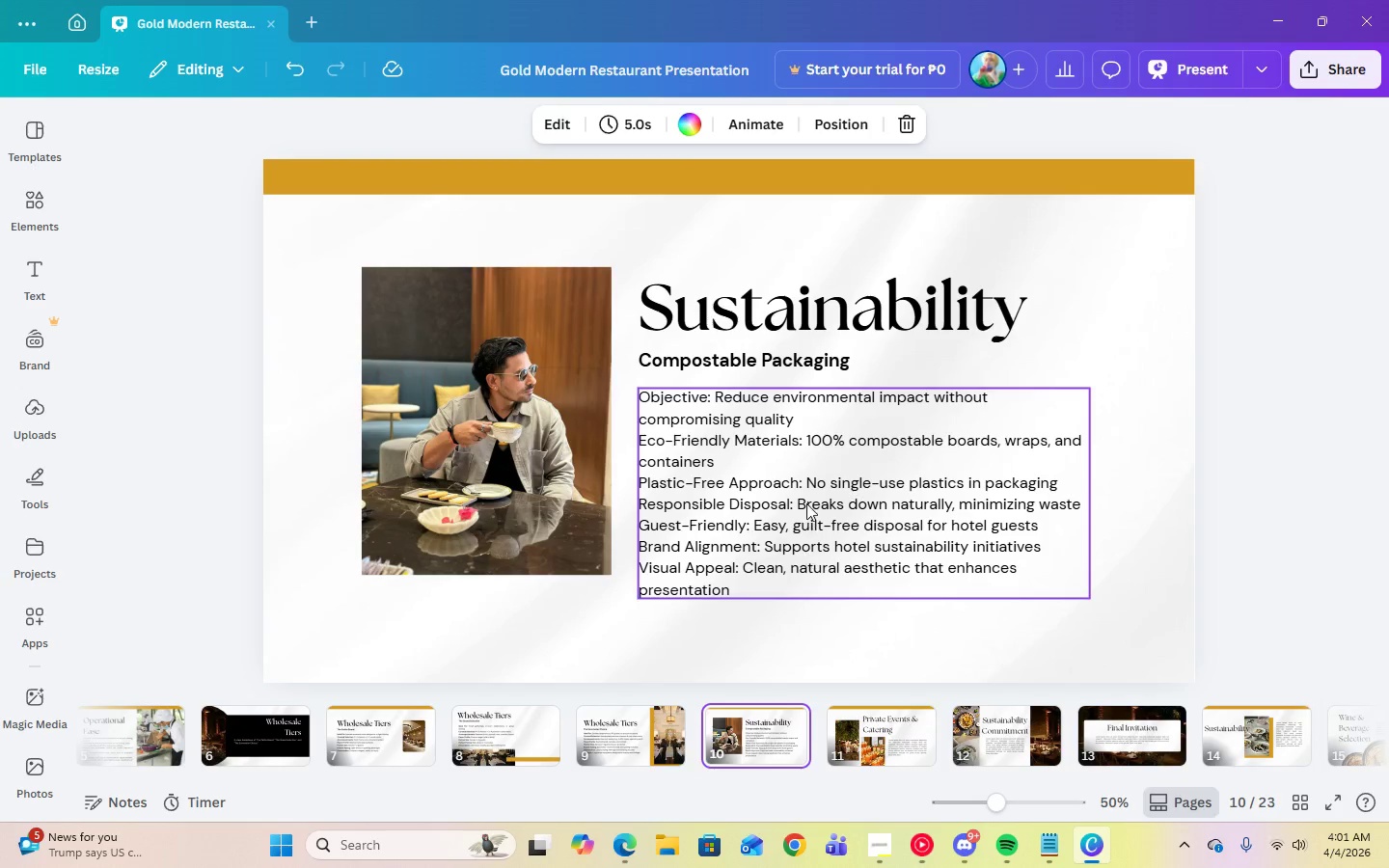 
left_click([806, 501])
 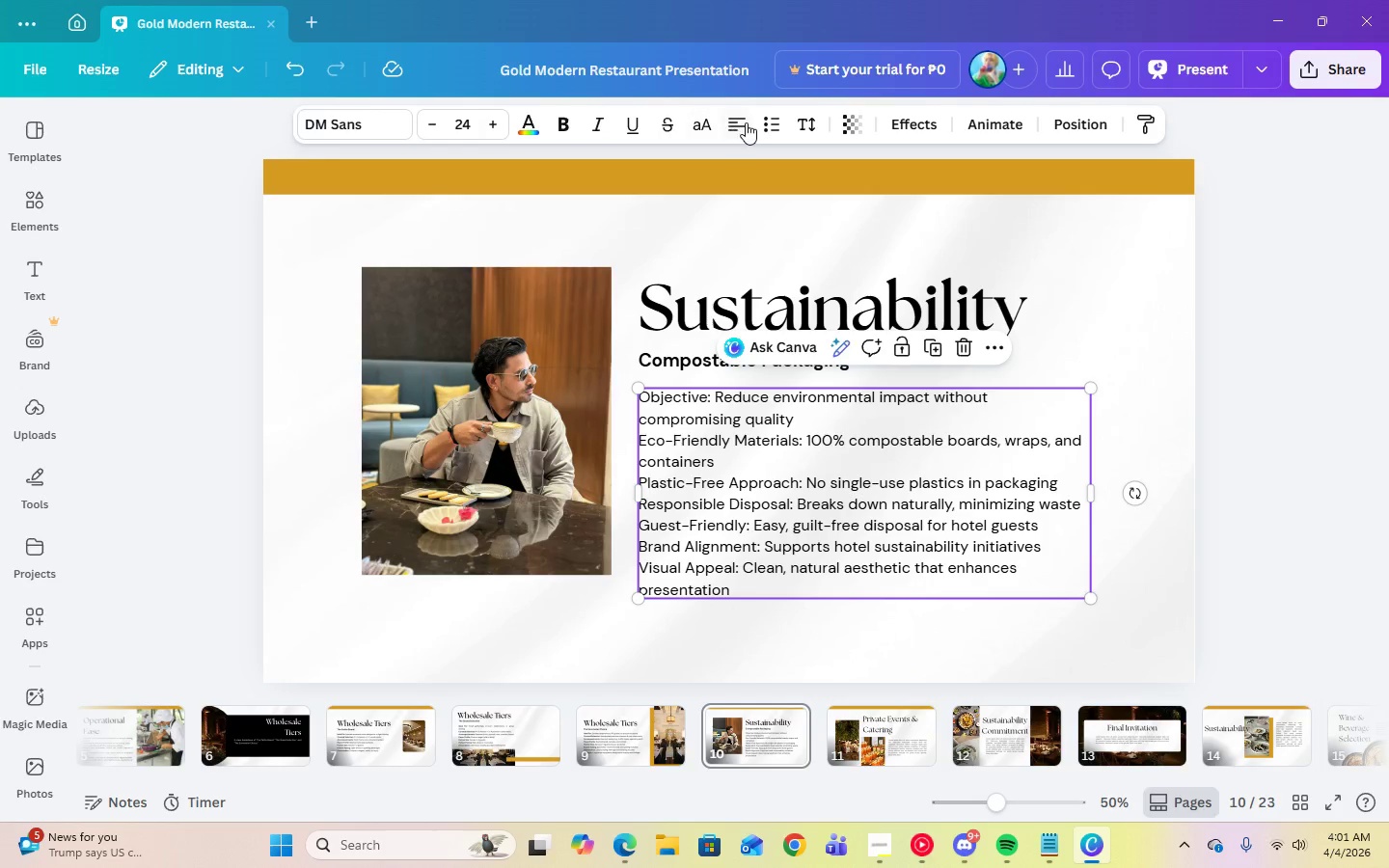 
left_click([746, 122])
 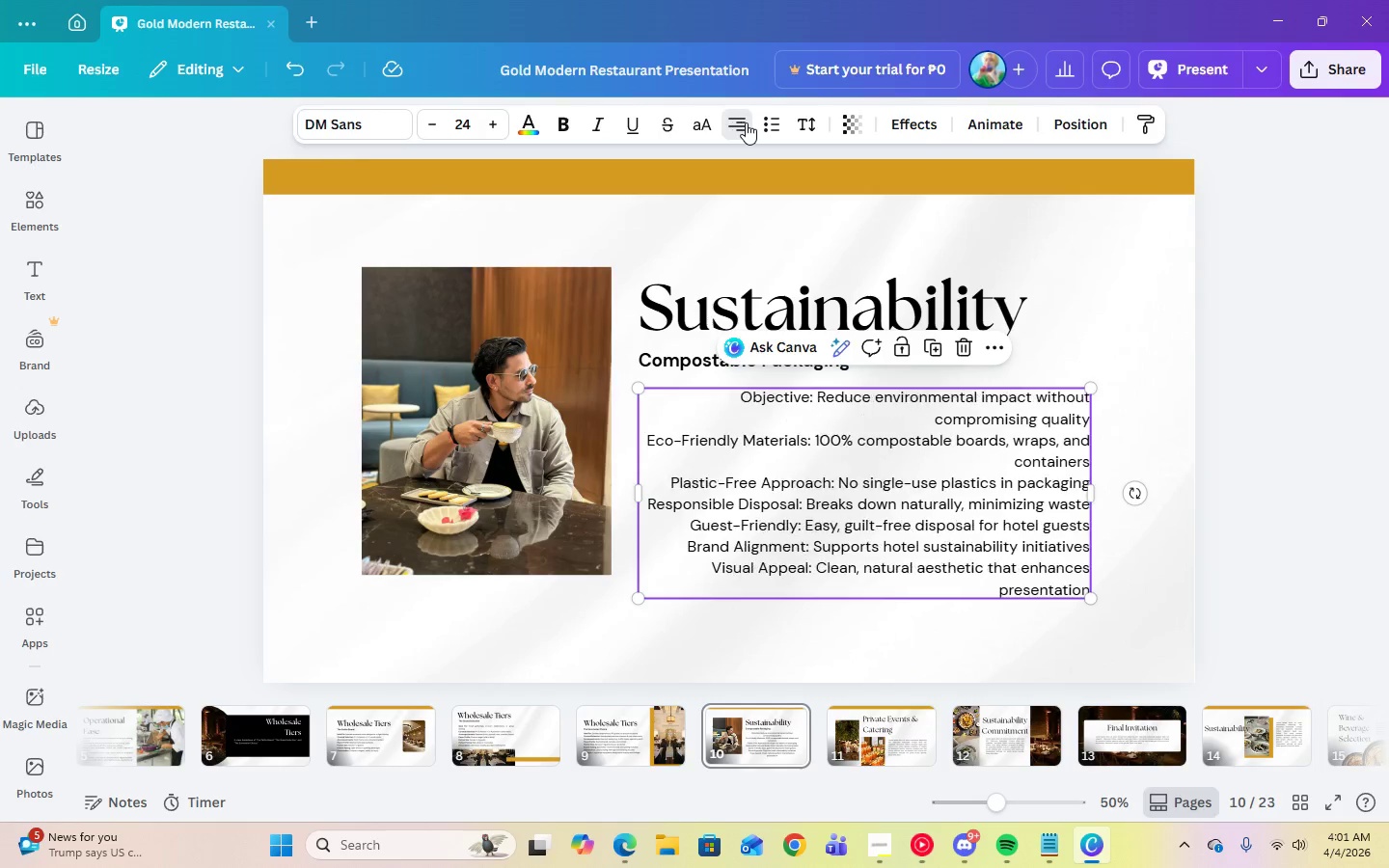 
double_click([746, 122])
 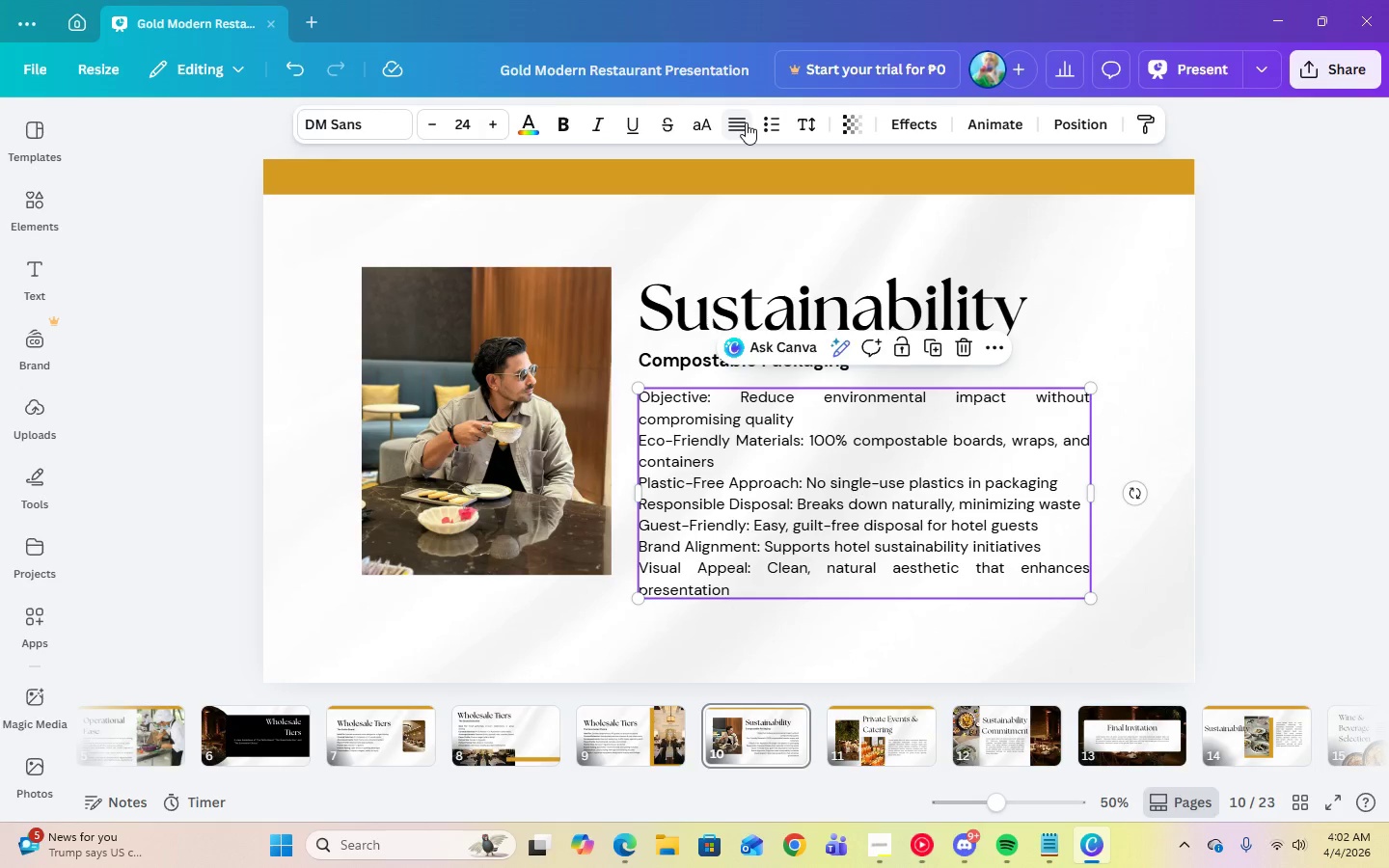 
triple_click([746, 122])
 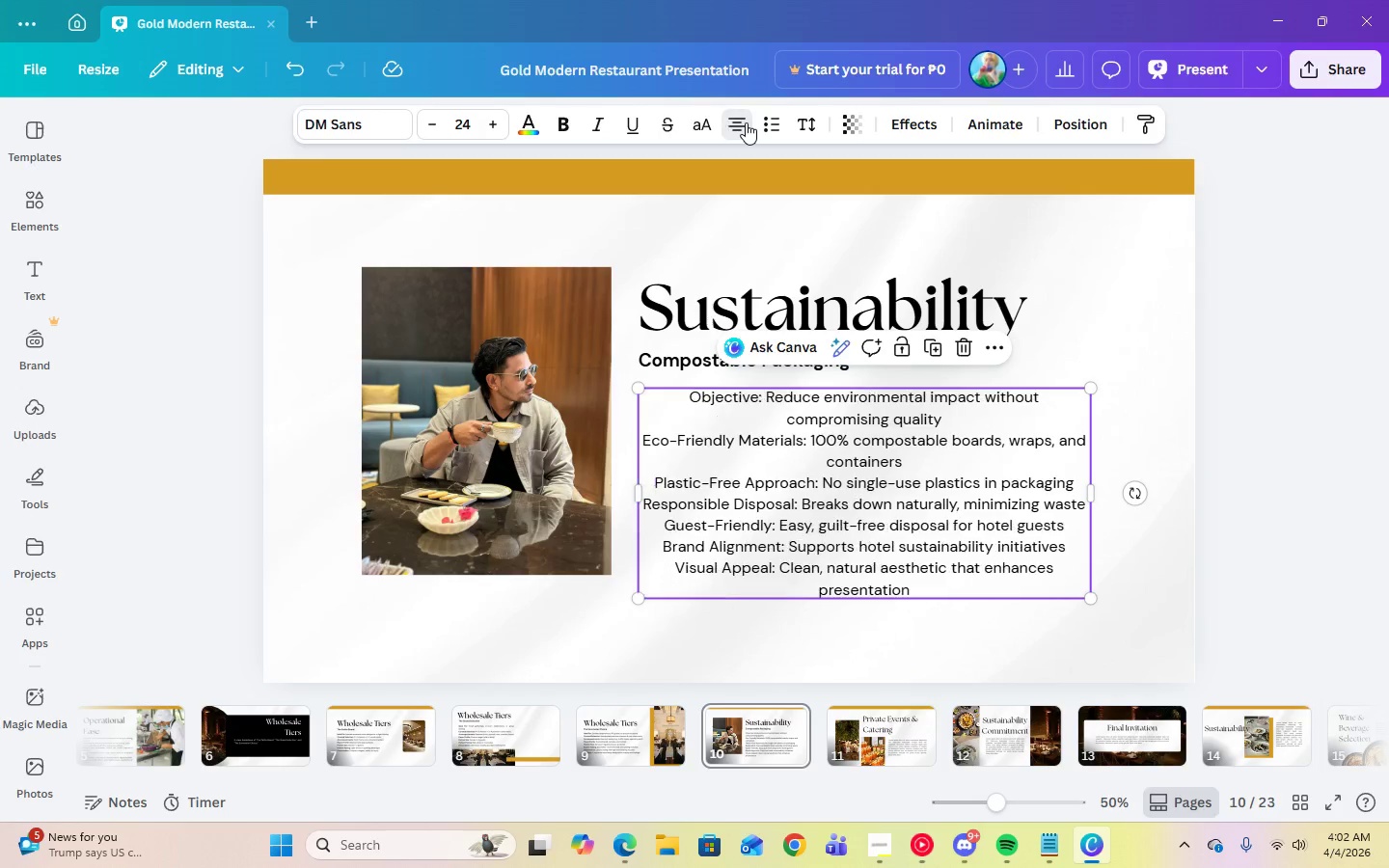 
double_click([746, 122])
 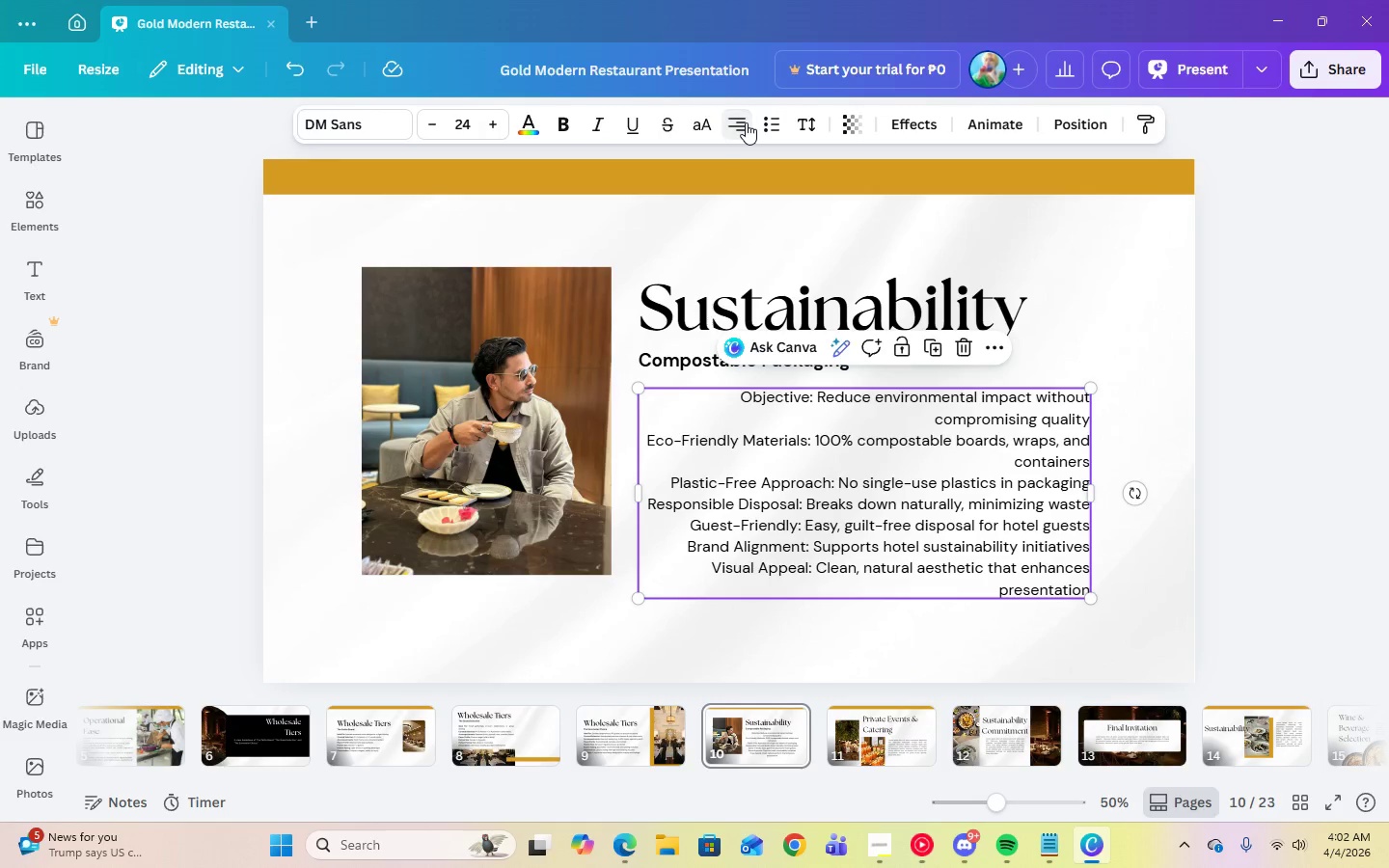 
triple_click([746, 122])
 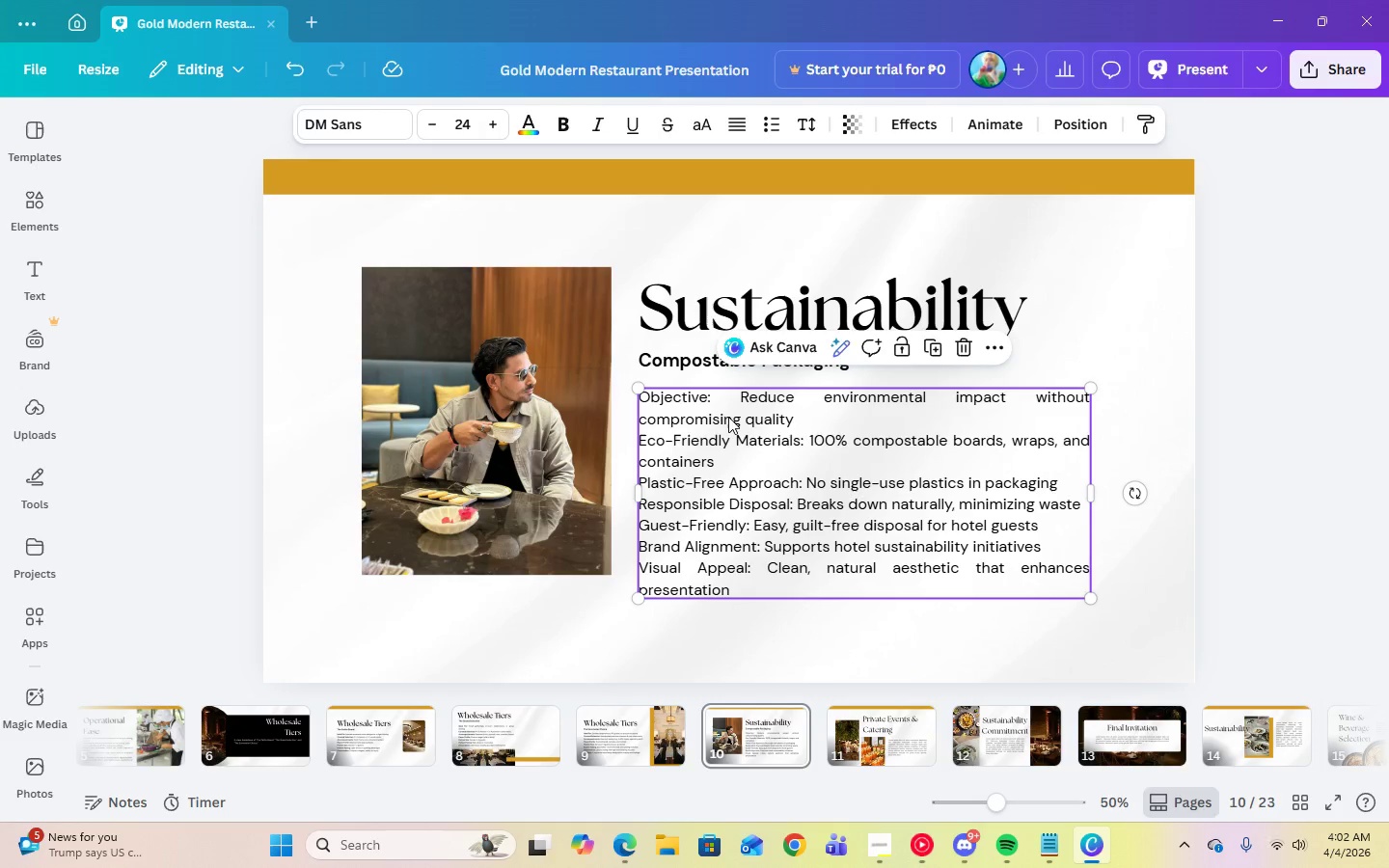 
left_click([711, 394])
 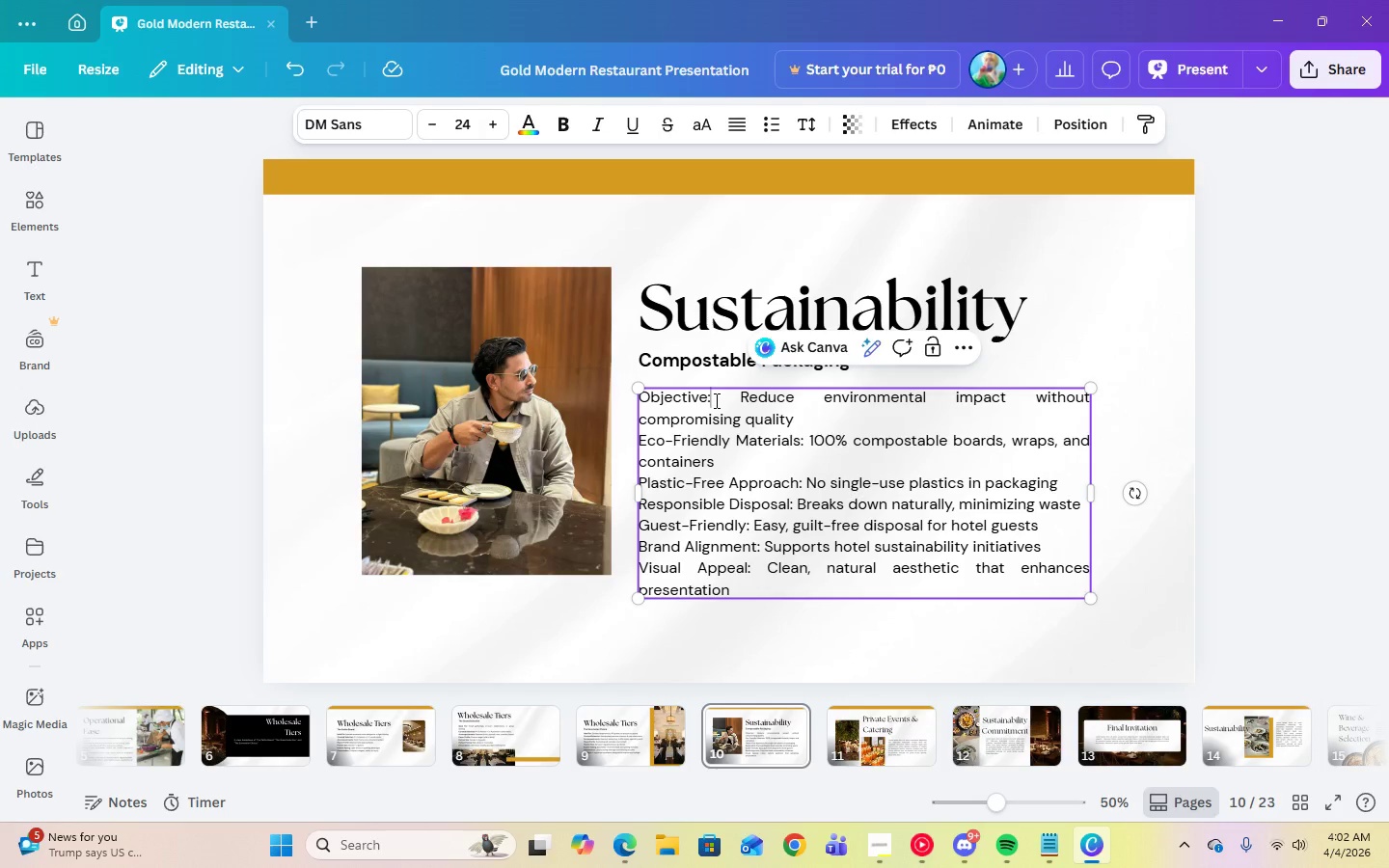 
left_click_drag(start_coordinate=[715, 400], to_coordinate=[643, 402])
 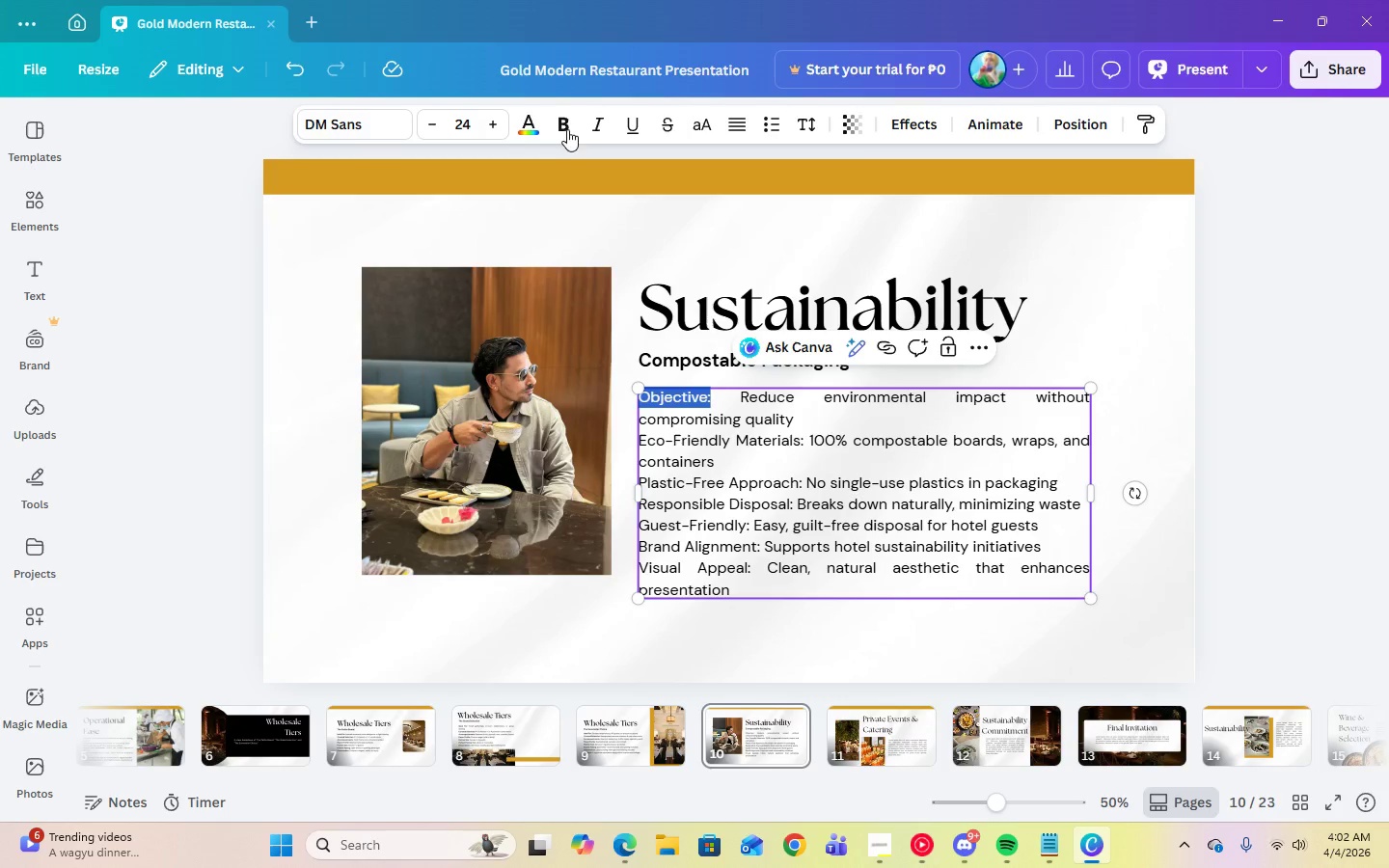 
left_click([564, 126])
 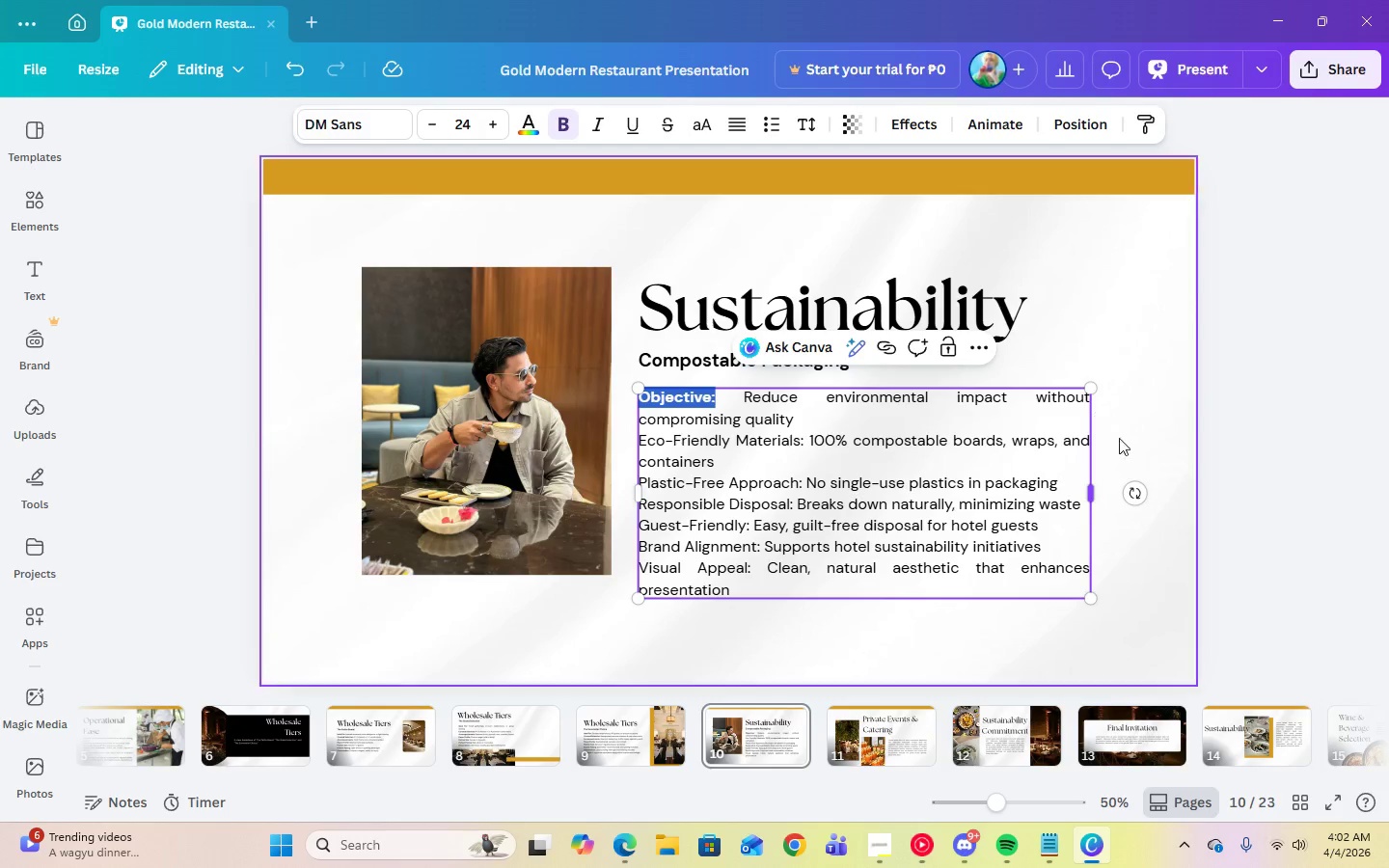 
left_click_drag(start_coordinate=[1094, 498], to_coordinate=[1118, 500])
 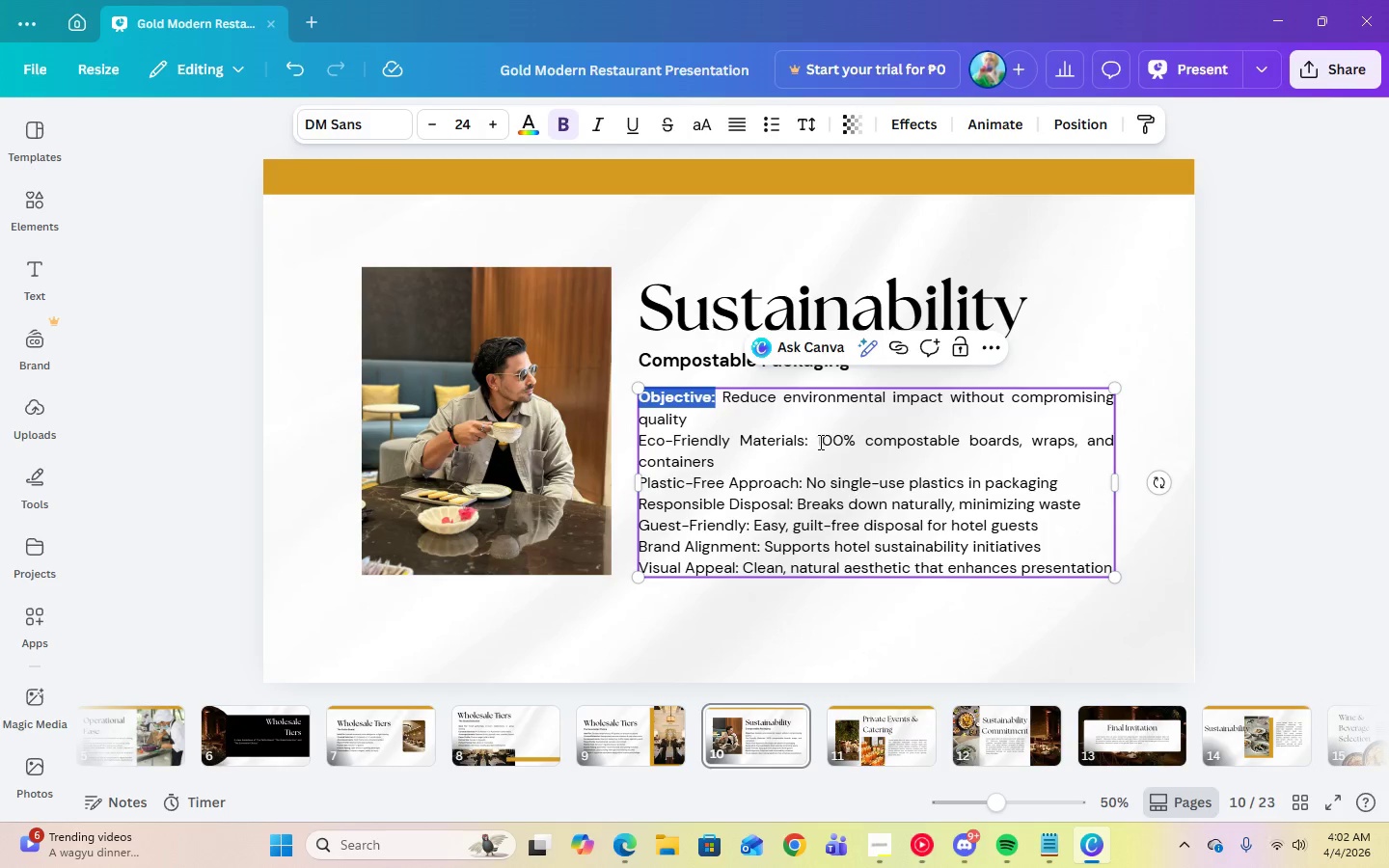 
left_click_drag(start_coordinate=[808, 443], to_coordinate=[637, 443])
 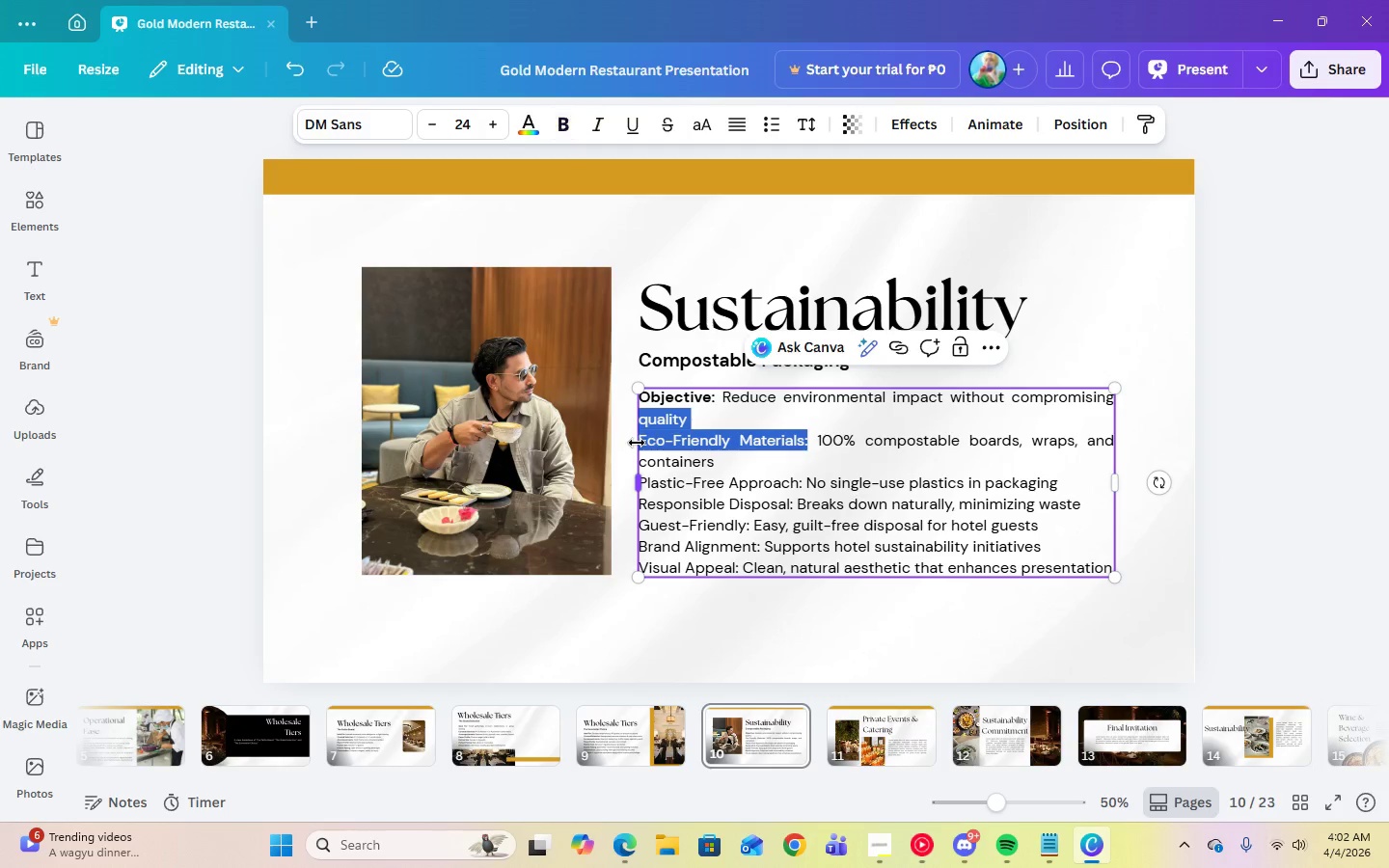 
left_click([637, 443])
 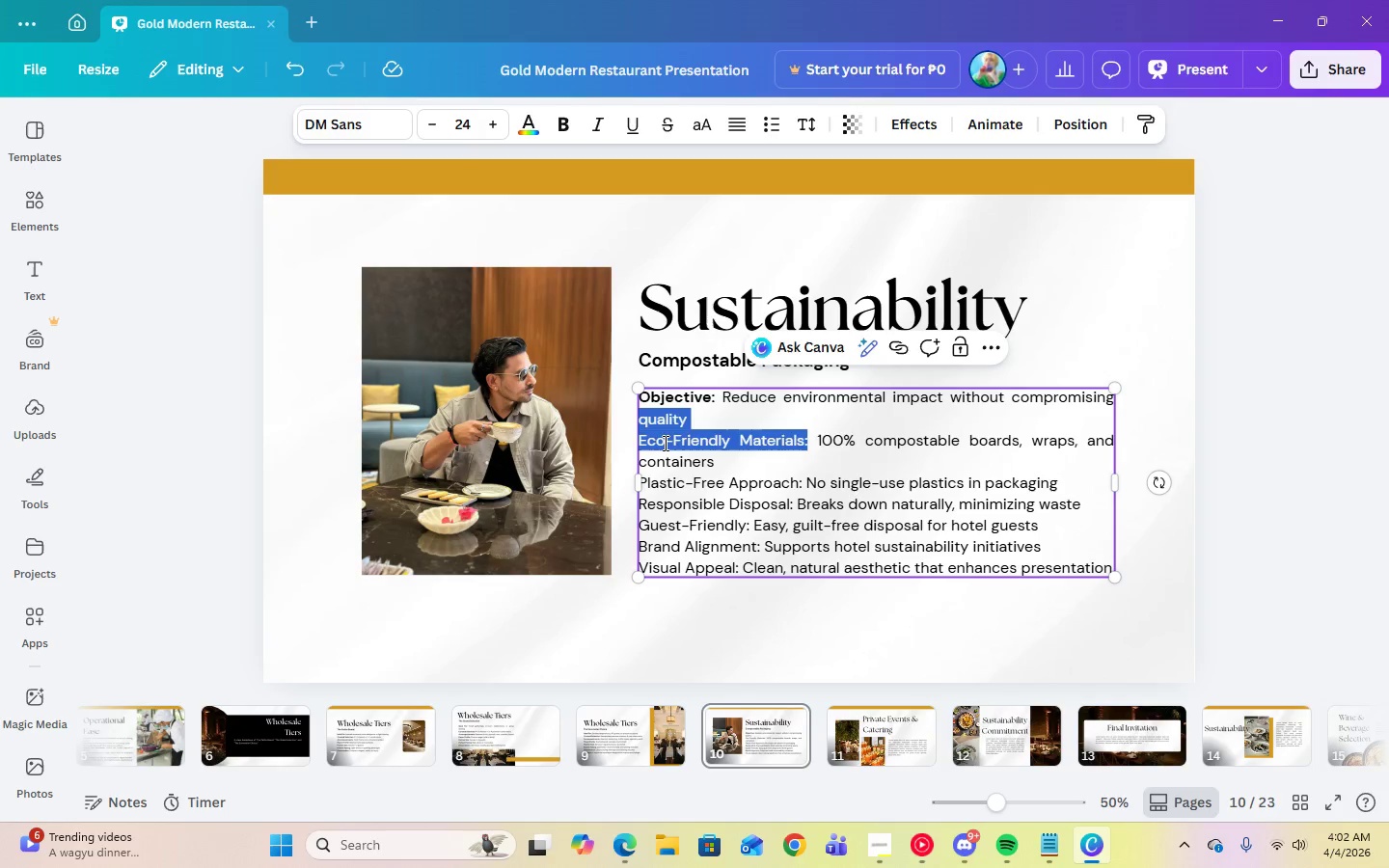 
left_click([663, 443])
 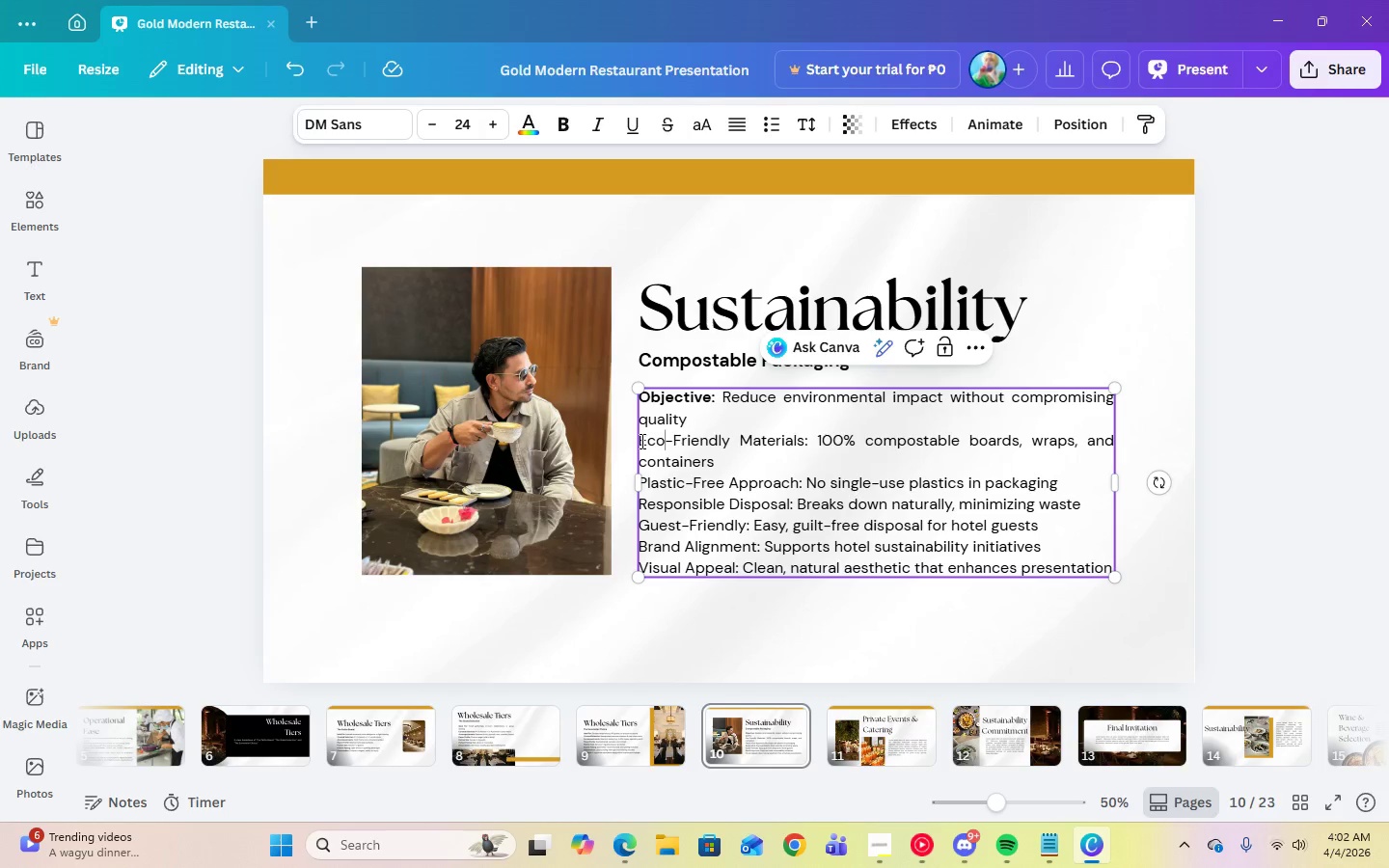 
left_click_drag(start_coordinate=[640, 441], to_coordinate=[806, 443])
 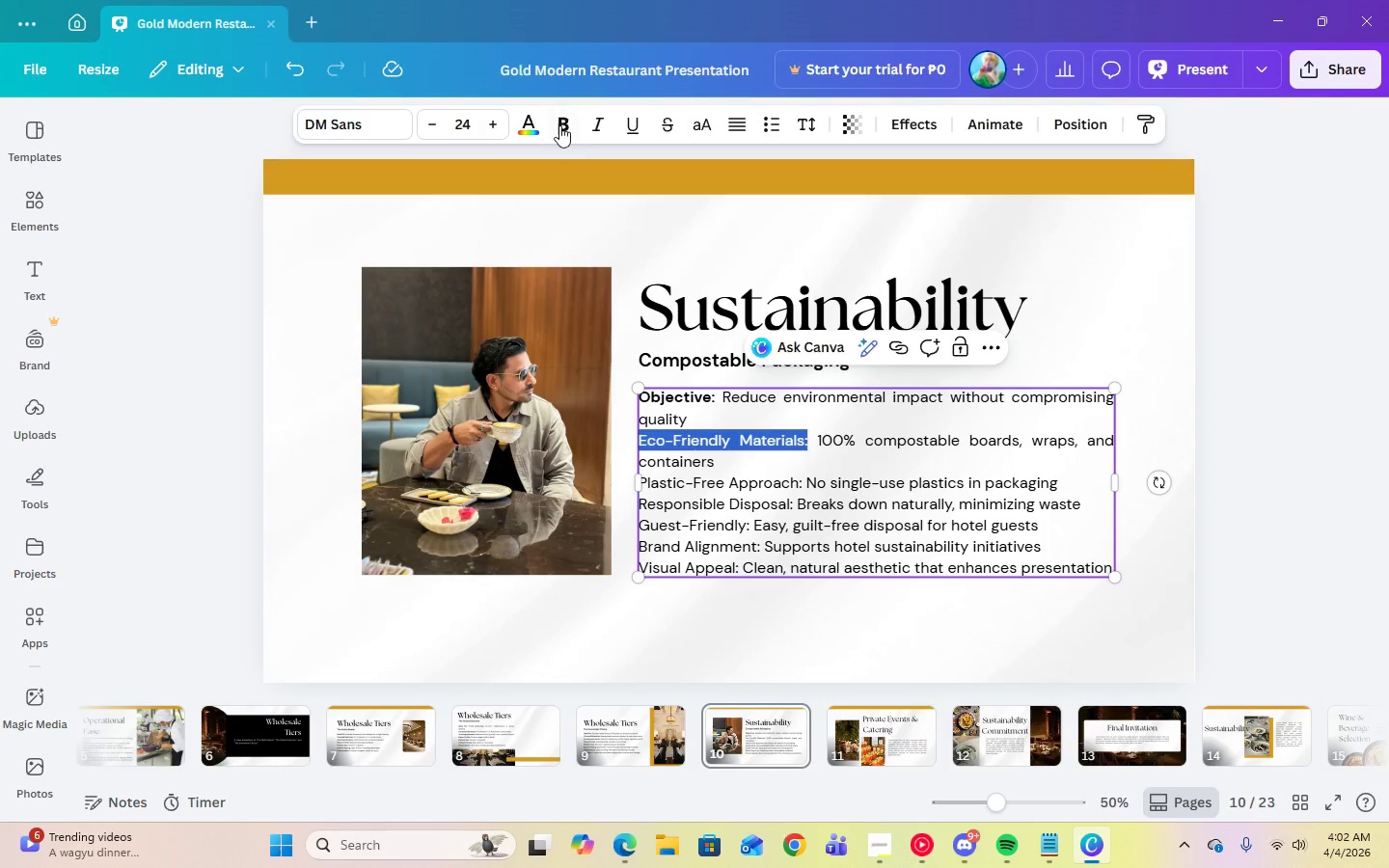 
left_click([559, 125])
 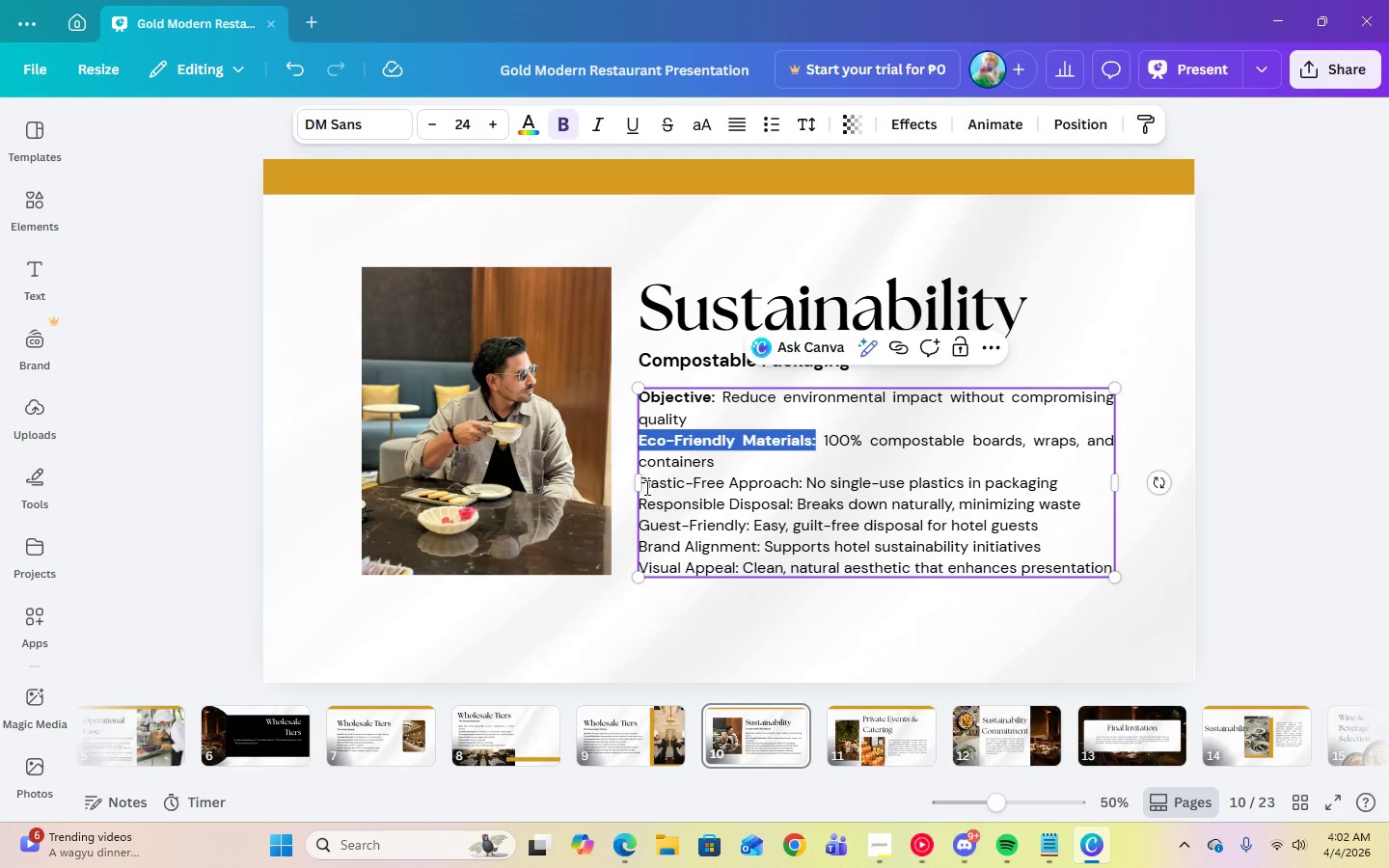 
left_click_drag(start_coordinate=[643, 486], to_coordinate=[760, 489])
 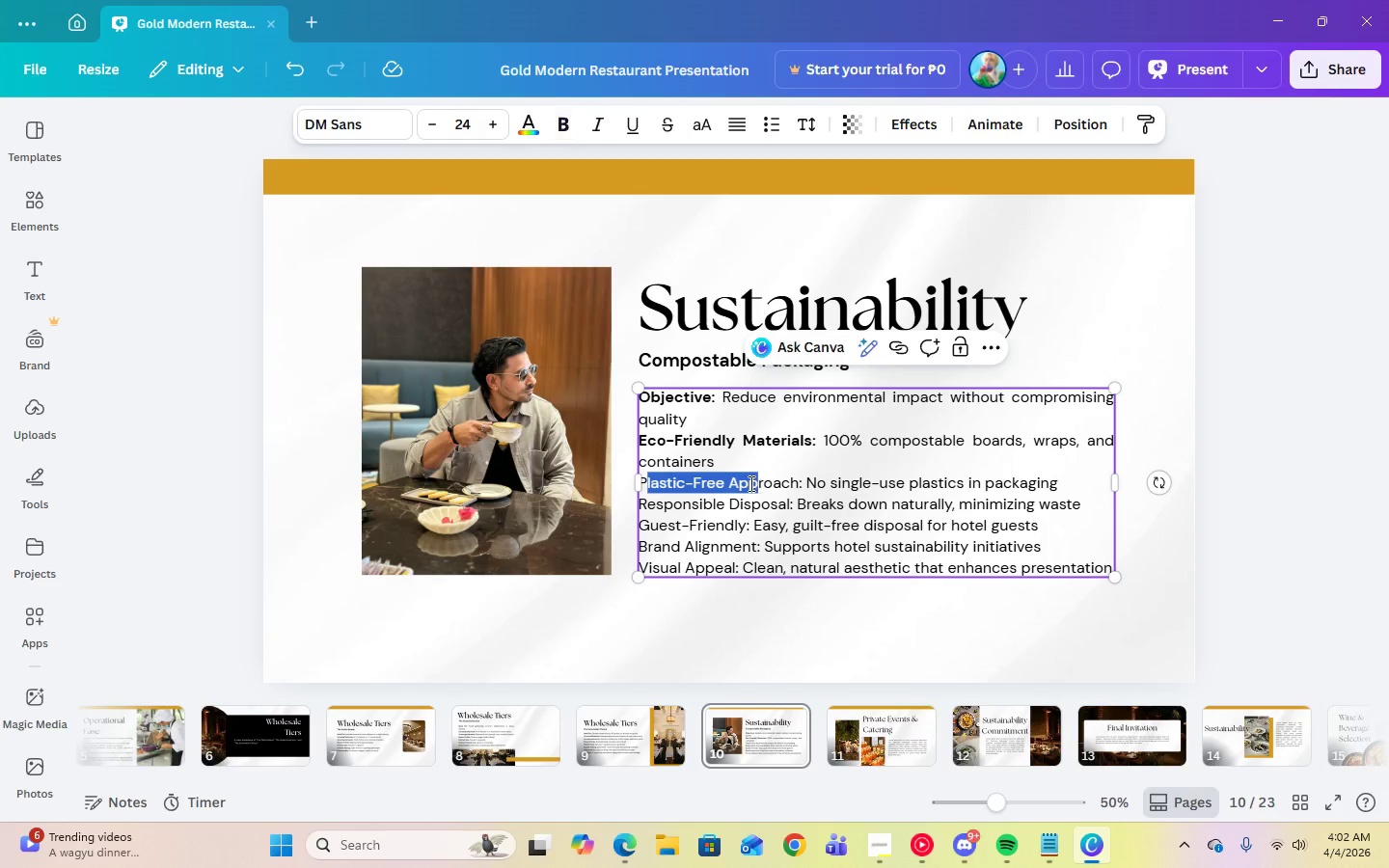 
left_click([749, 483])
 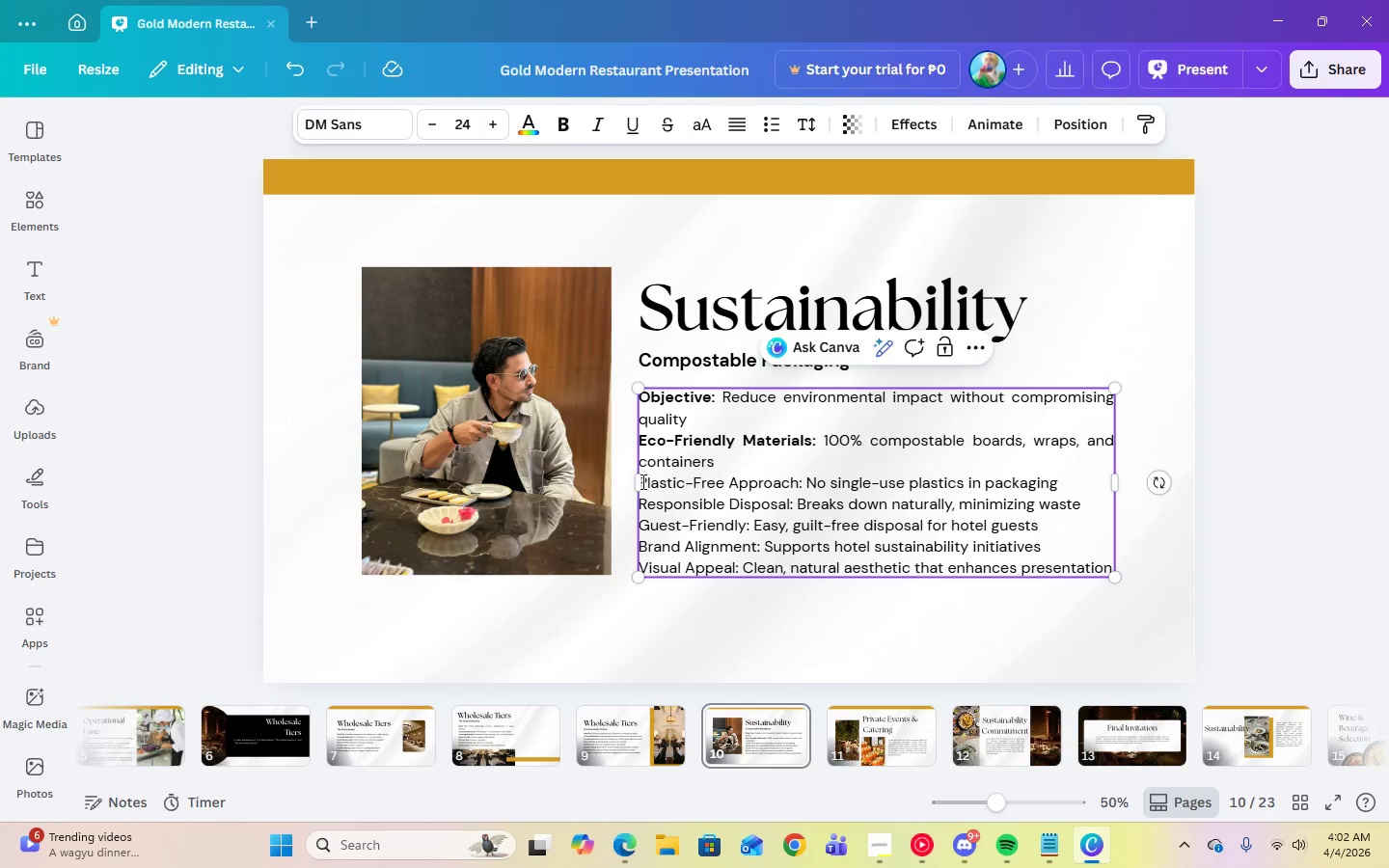 
left_click_drag(start_coordinate=[641, 480], to_coordinate=[805, 490])
 